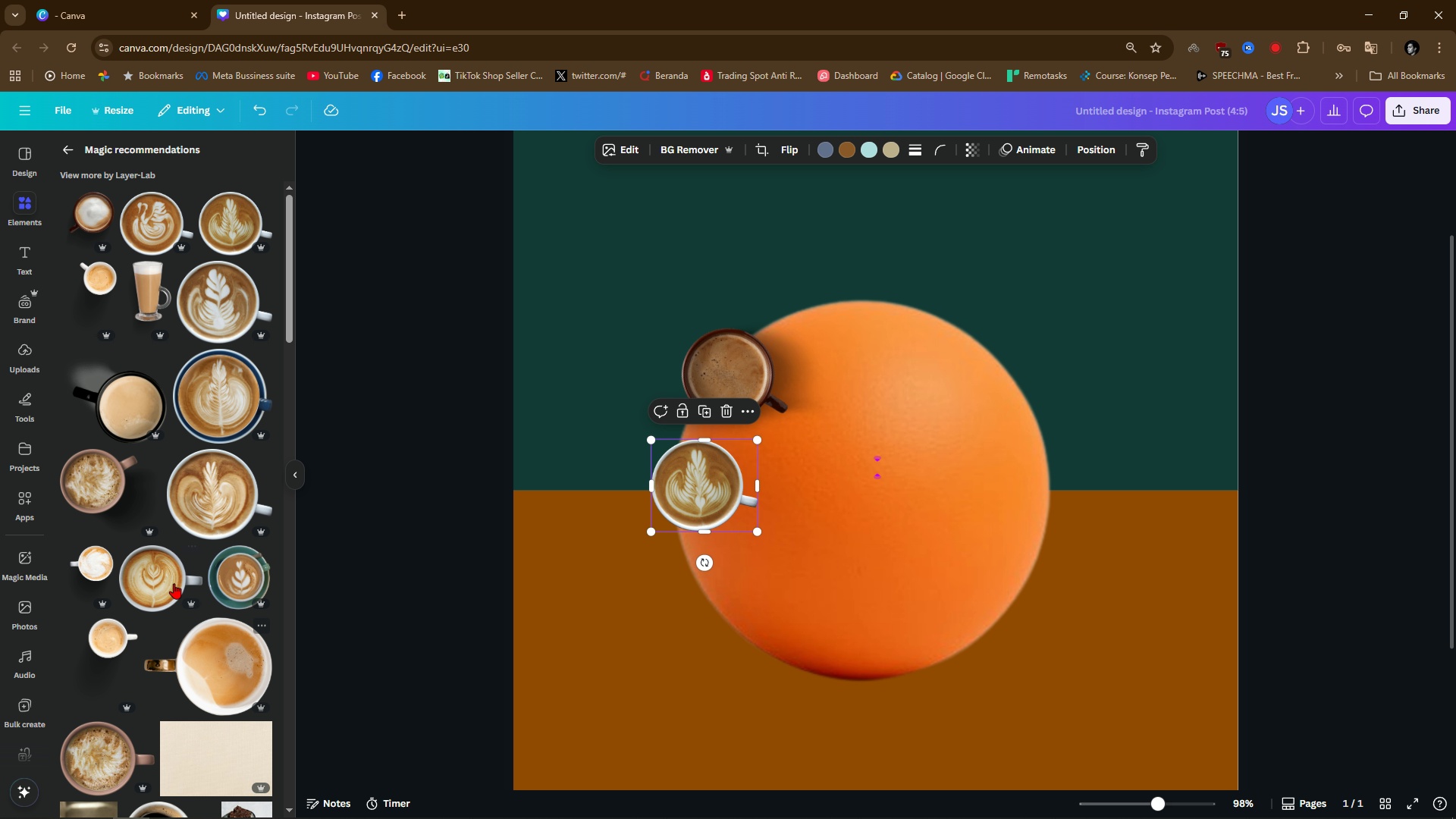 
scroll: coordinate [112, 692], scroll_direction: none, amount: 0.0
 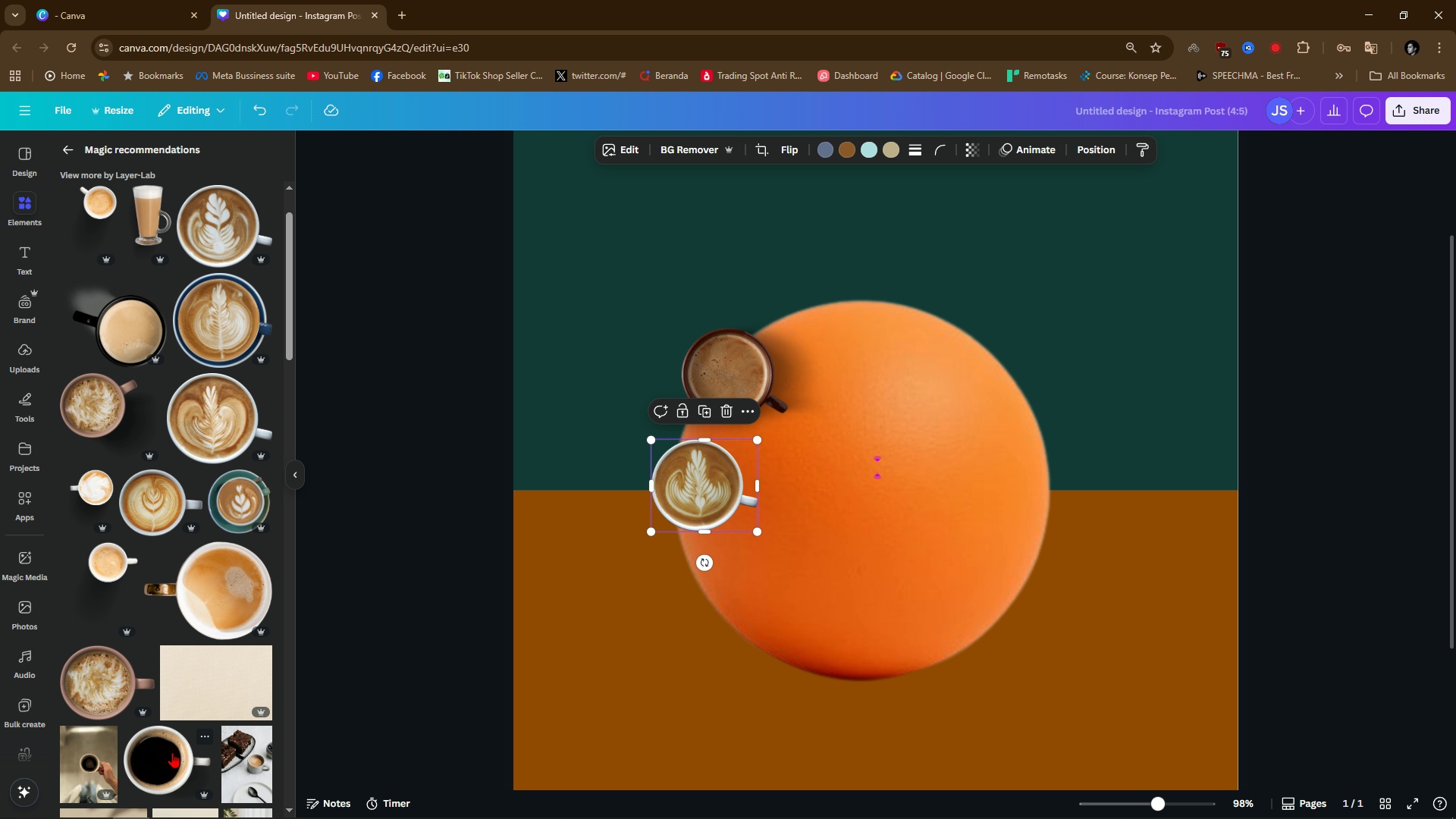 
left_click([172, 752])
 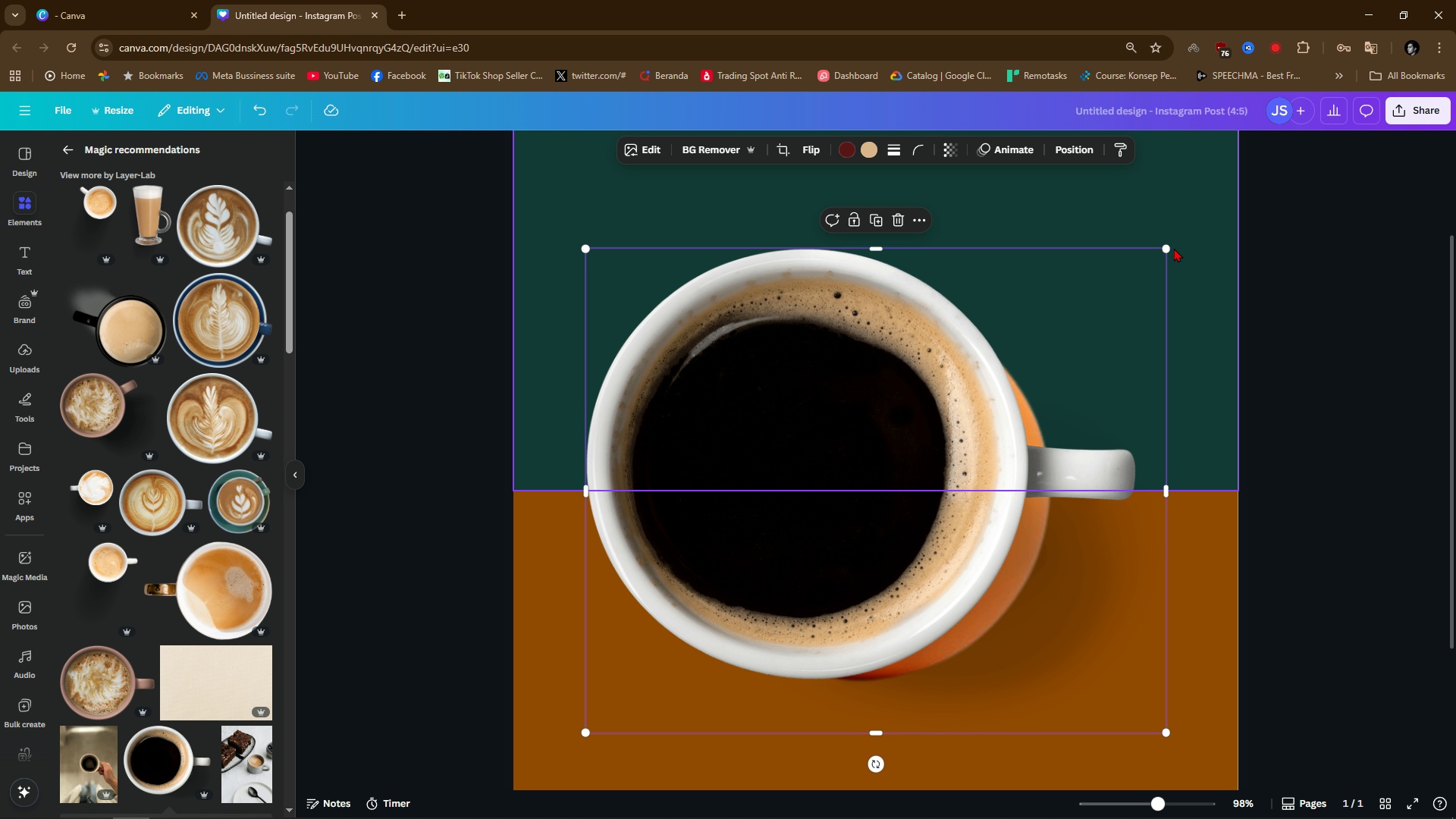 
left_click_drag(start_coordinate=[1168, 246], to_coordinate=[755, 600])
 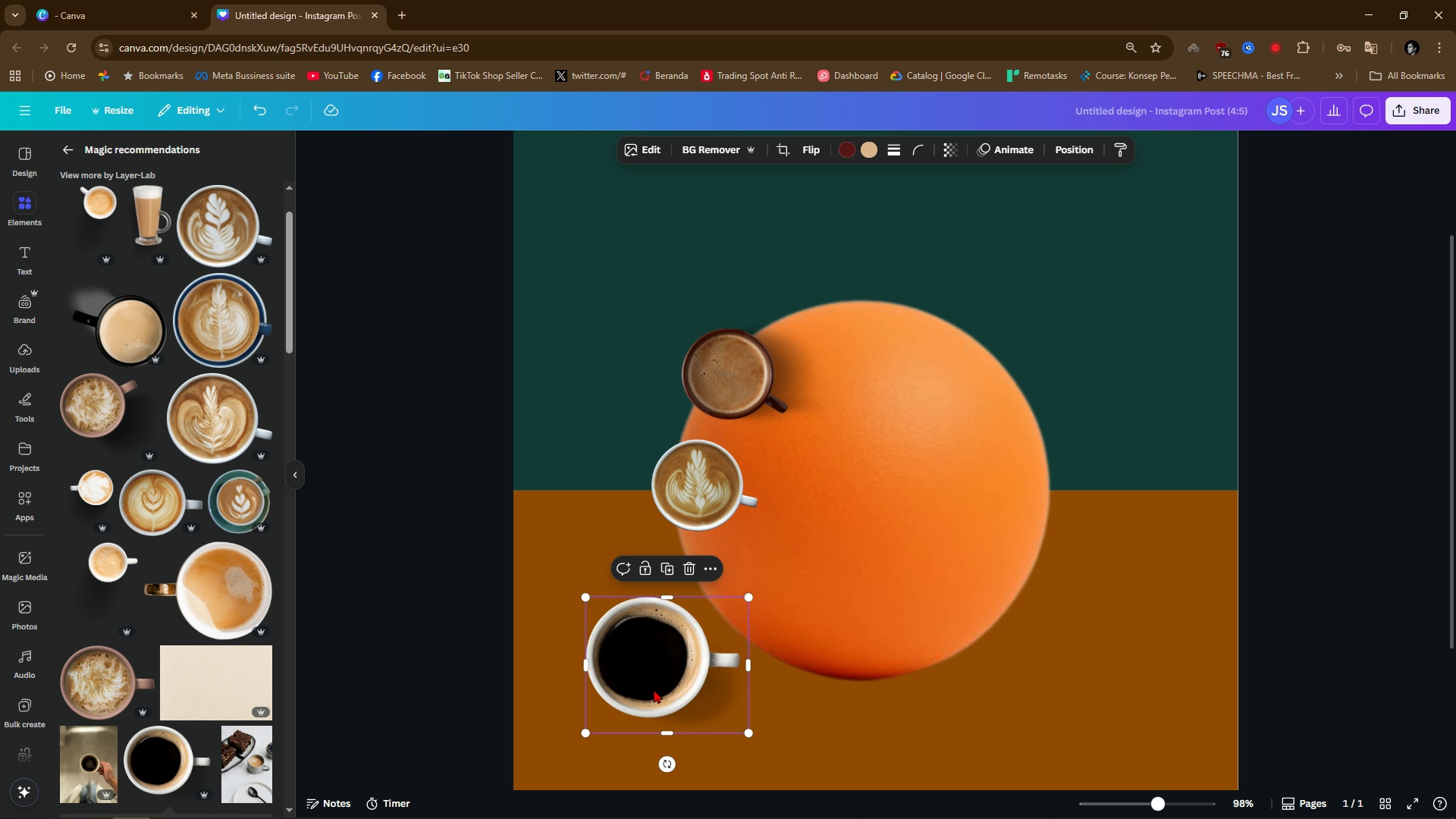 
left_click_drag(start_coordinate=[654, 690], to_coordinate=[749, 634])
 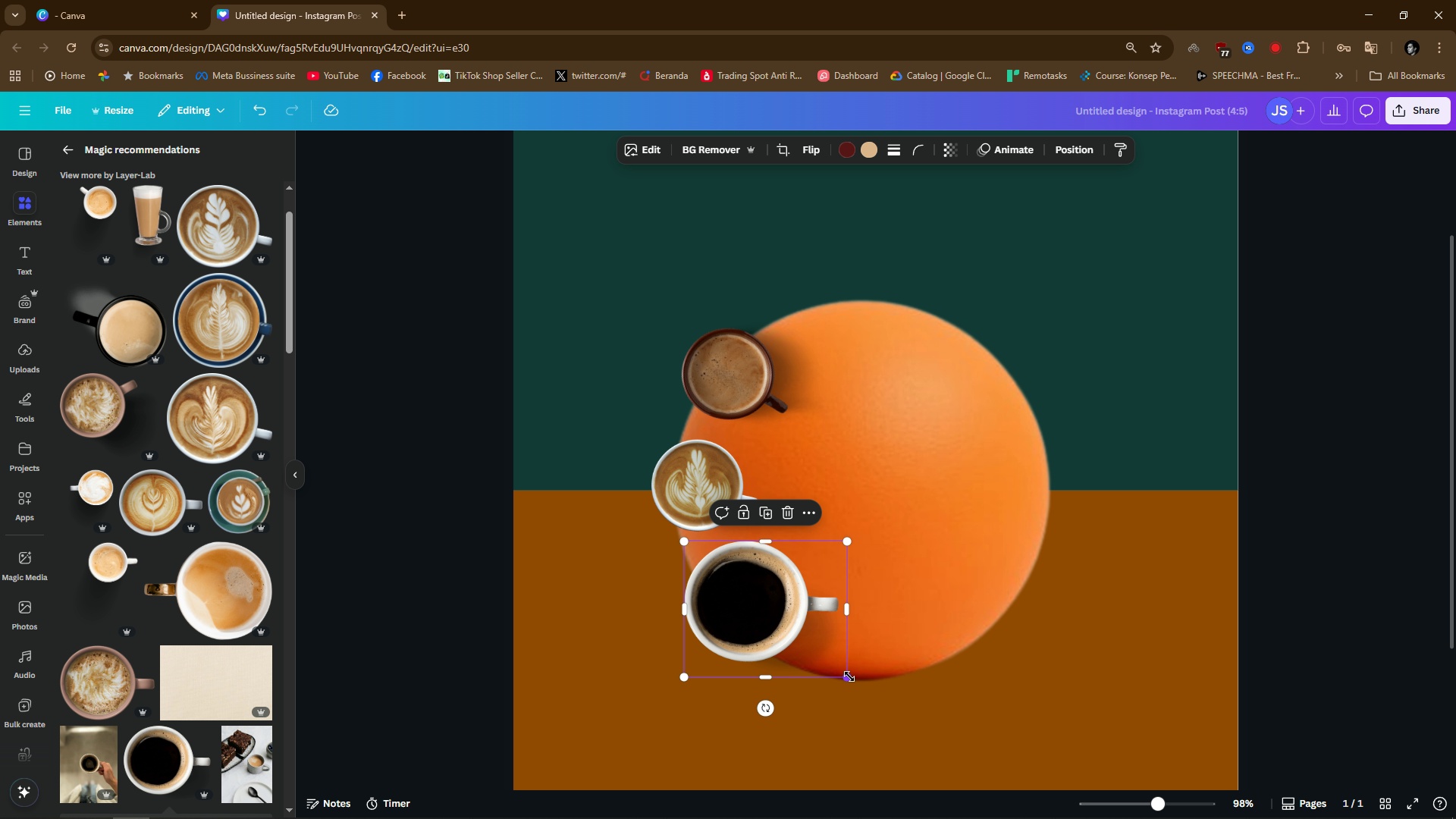 
left_click_drag(start_coordinate=[849, 676], to_coordinate=[815, 646])
 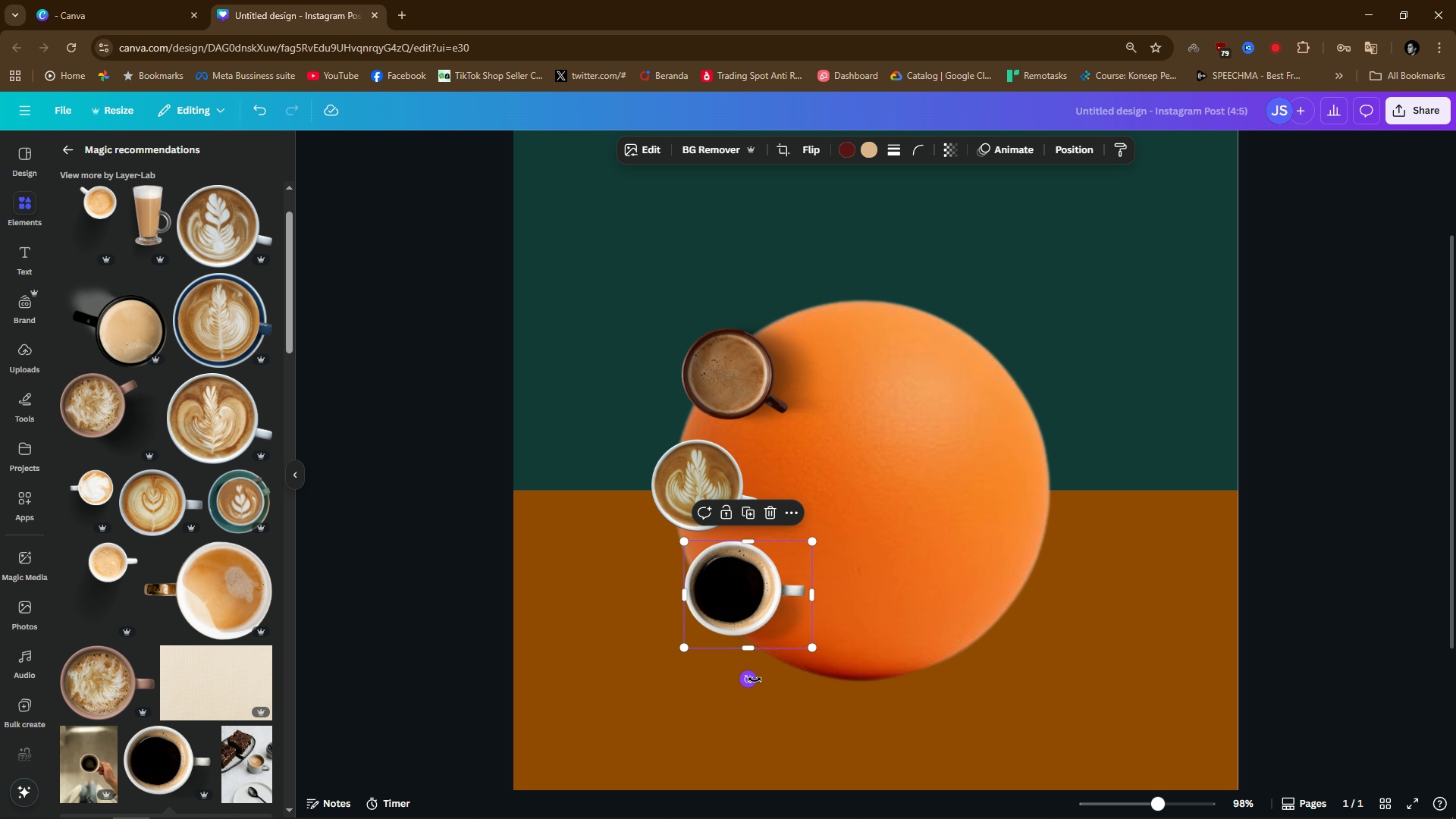 
left_click_drag(start_coordinate=[755, 679], to_coordinate=[832, 646])
 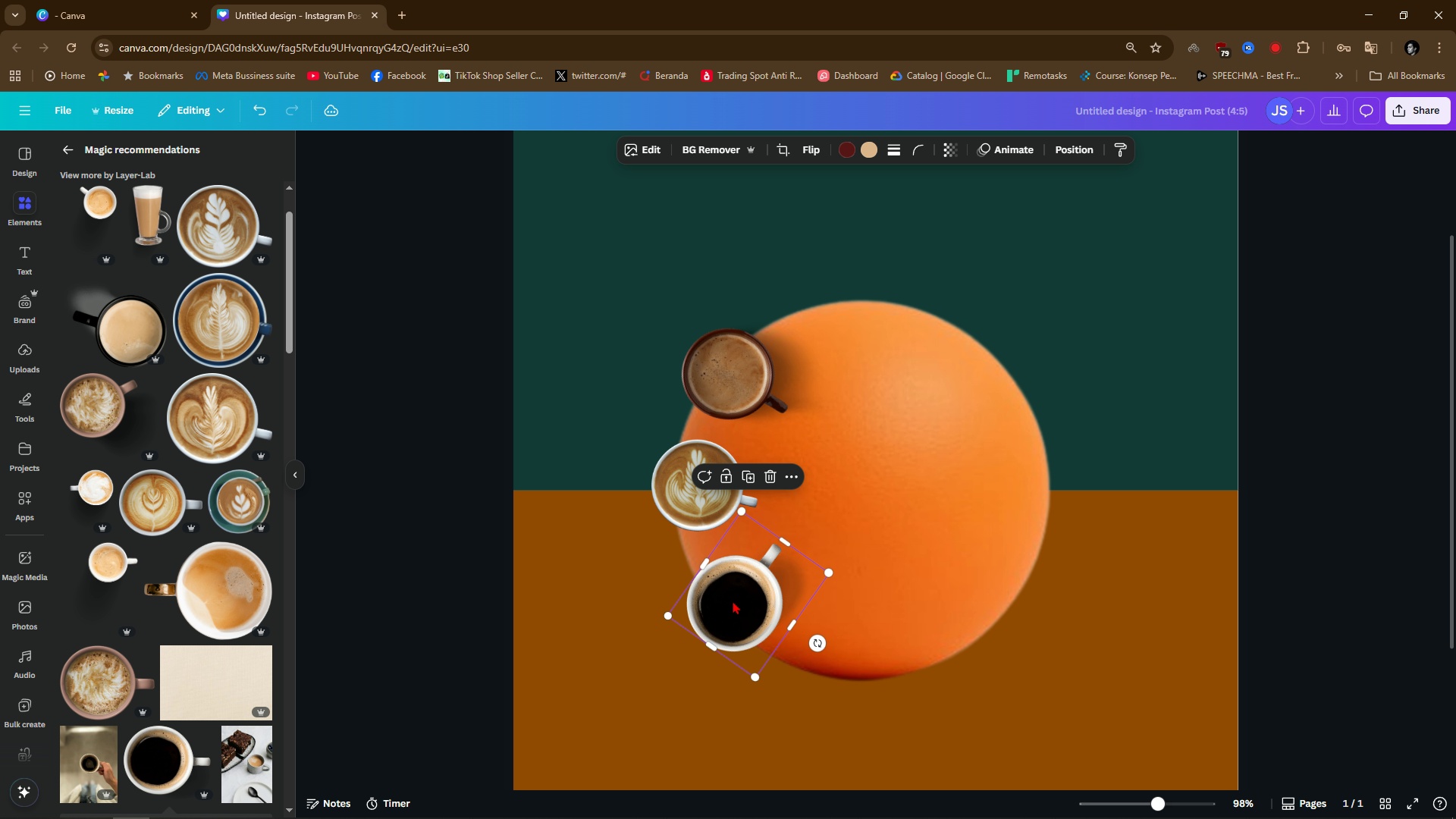 
left_click_drag(start_coordinate=[734, 601], to_coordinate=[749, 603])
 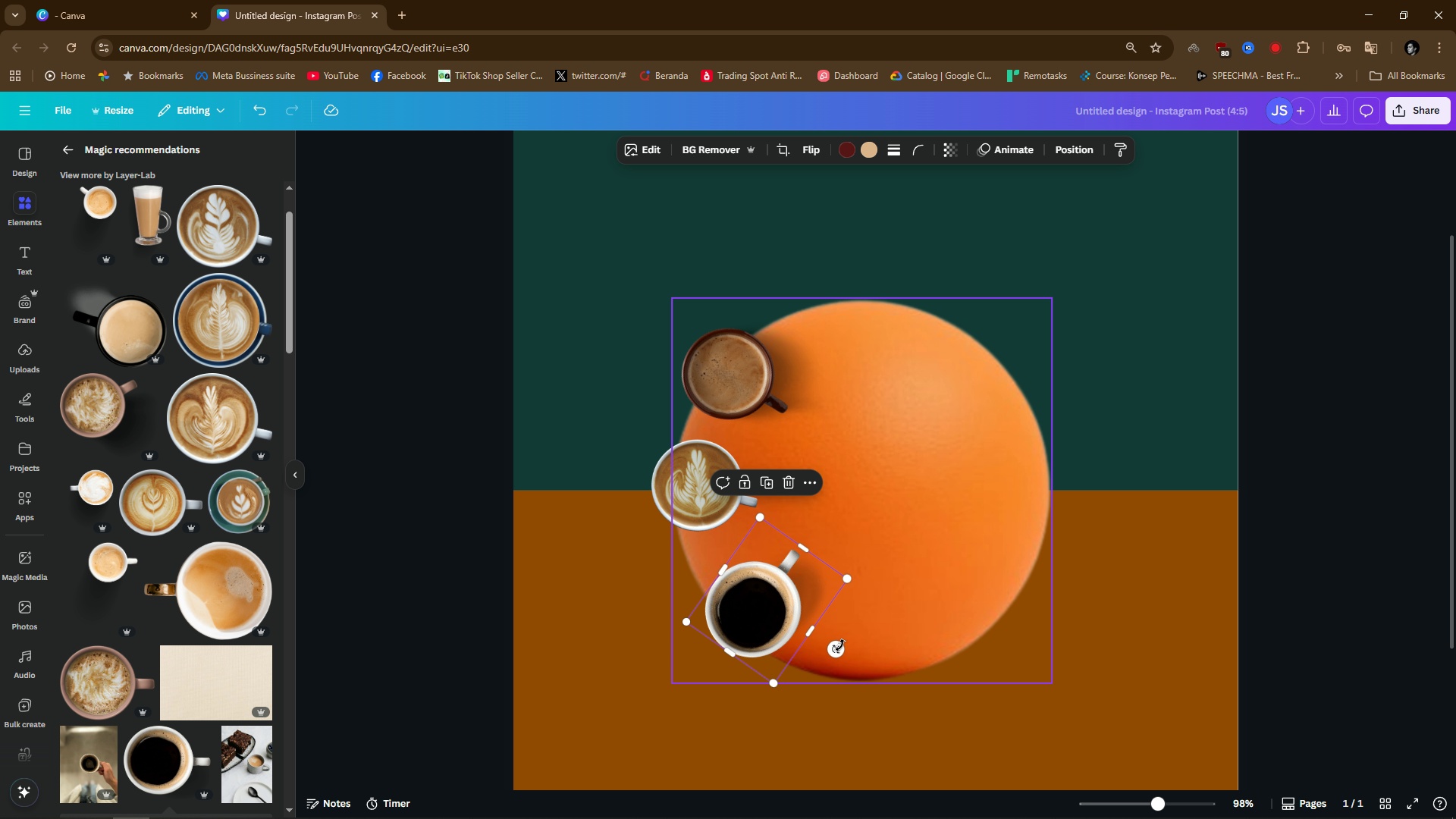 
left_click_drag(start_coordinate=[839, 645], to_coordinate=[861, 679])
 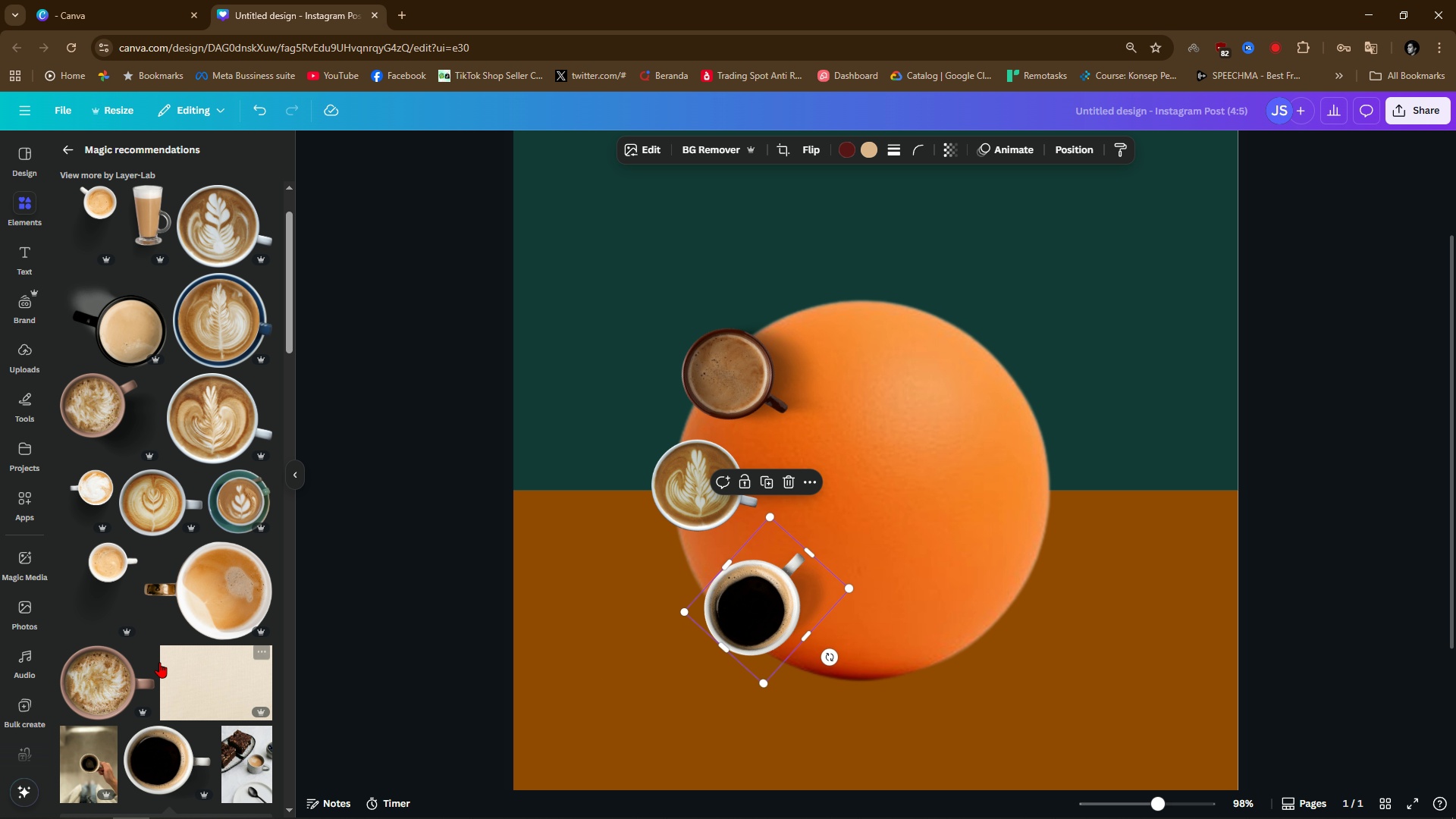 
scroll: coordinate [177, 675], scroll_direction: down, amount: 4.0
 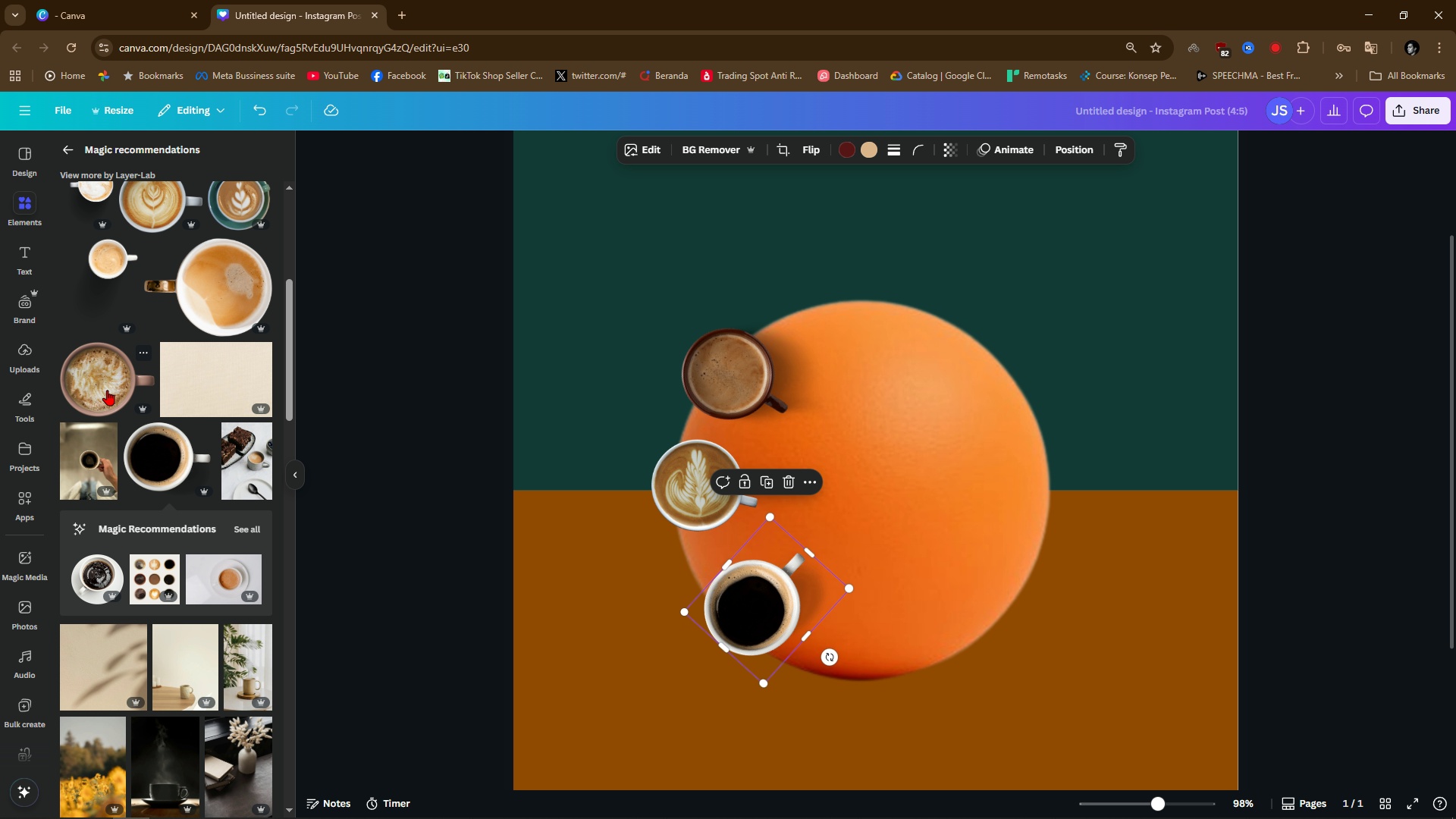 
left_click([107, 390])
 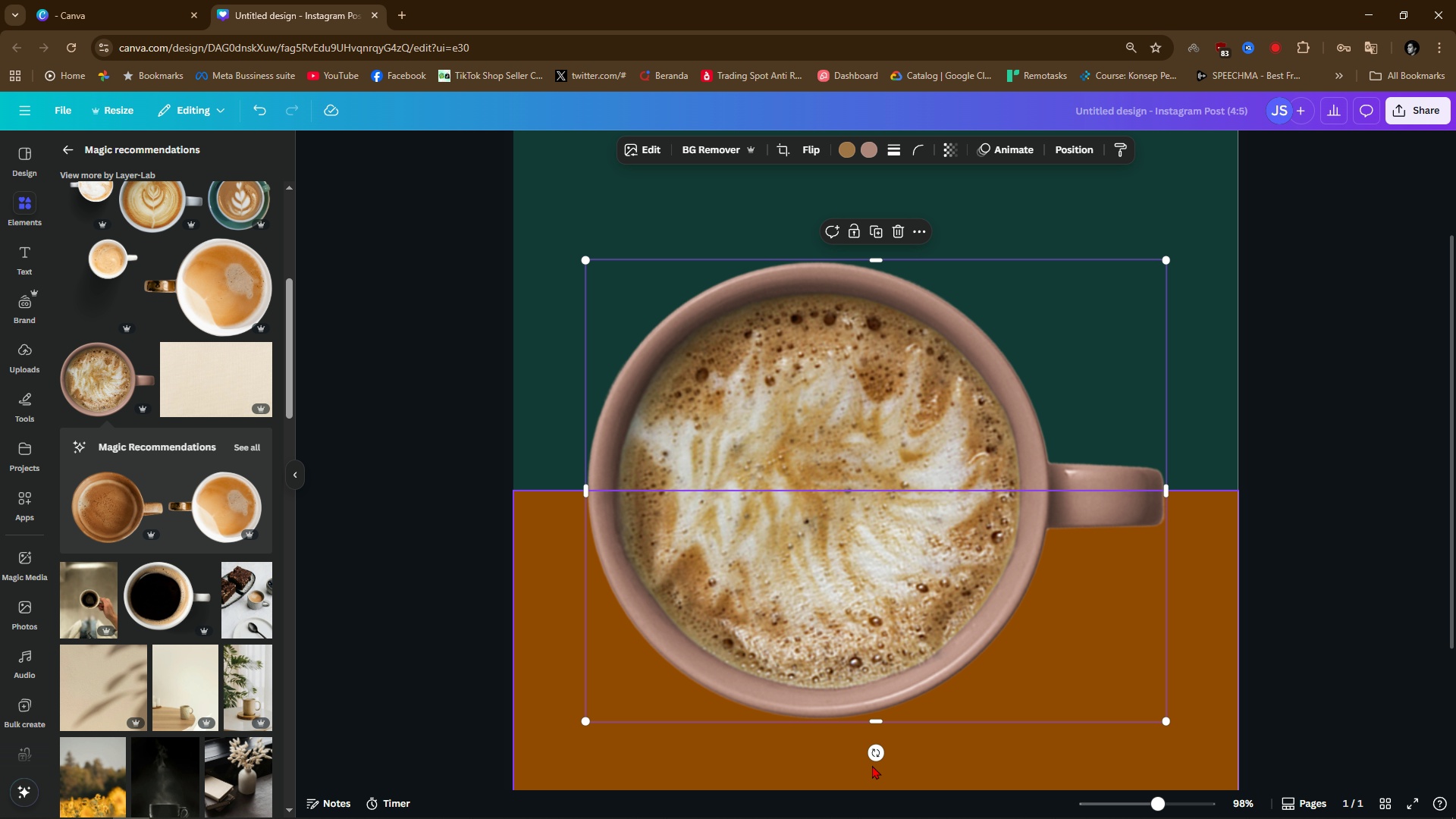 
left_click_drag(start_coordinate=[877, 753], to_coordinate=[1000, 394])
 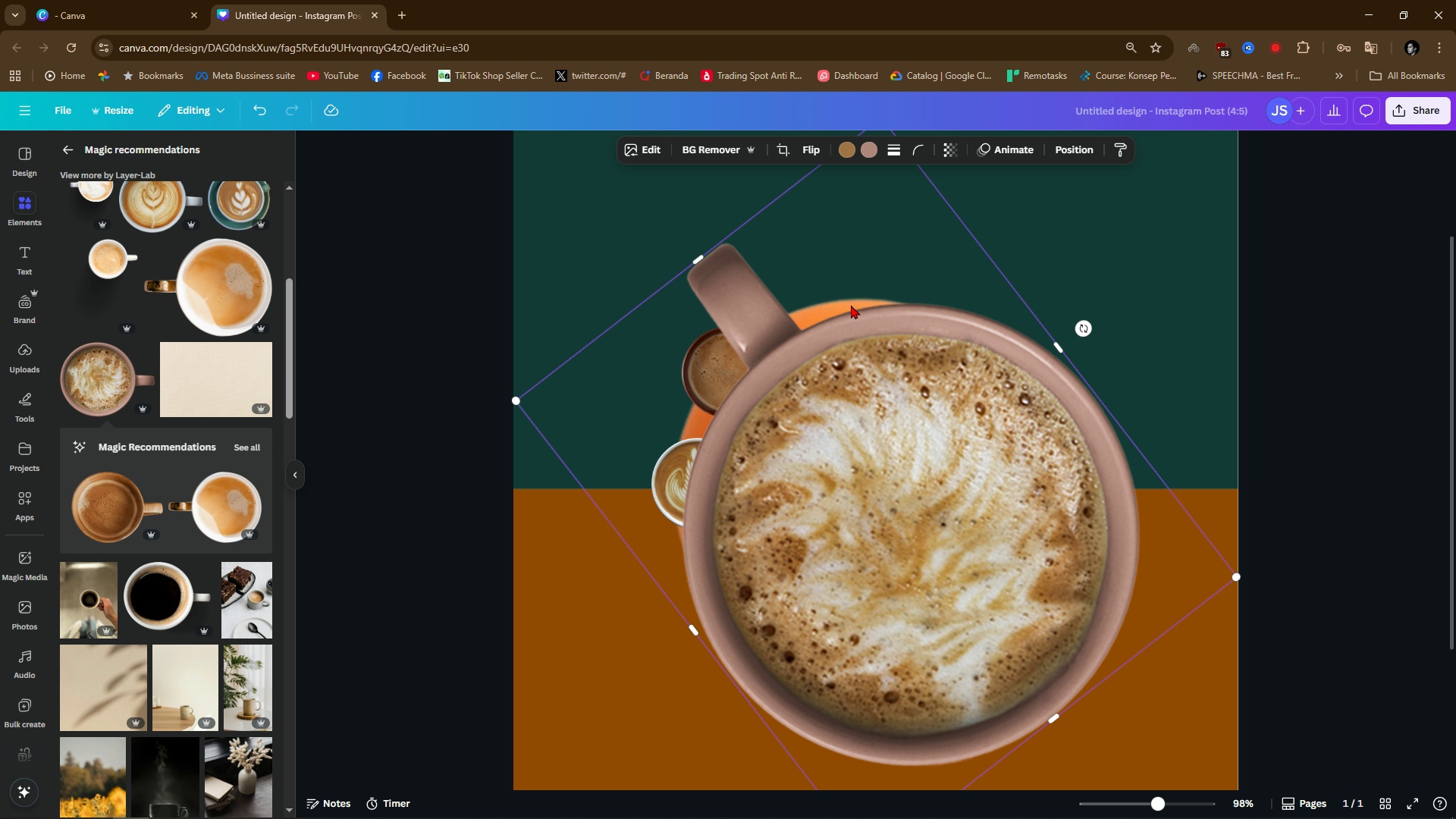 
scroll: coordinate [851, 305], scroll_direction: down, amount: 1.0
 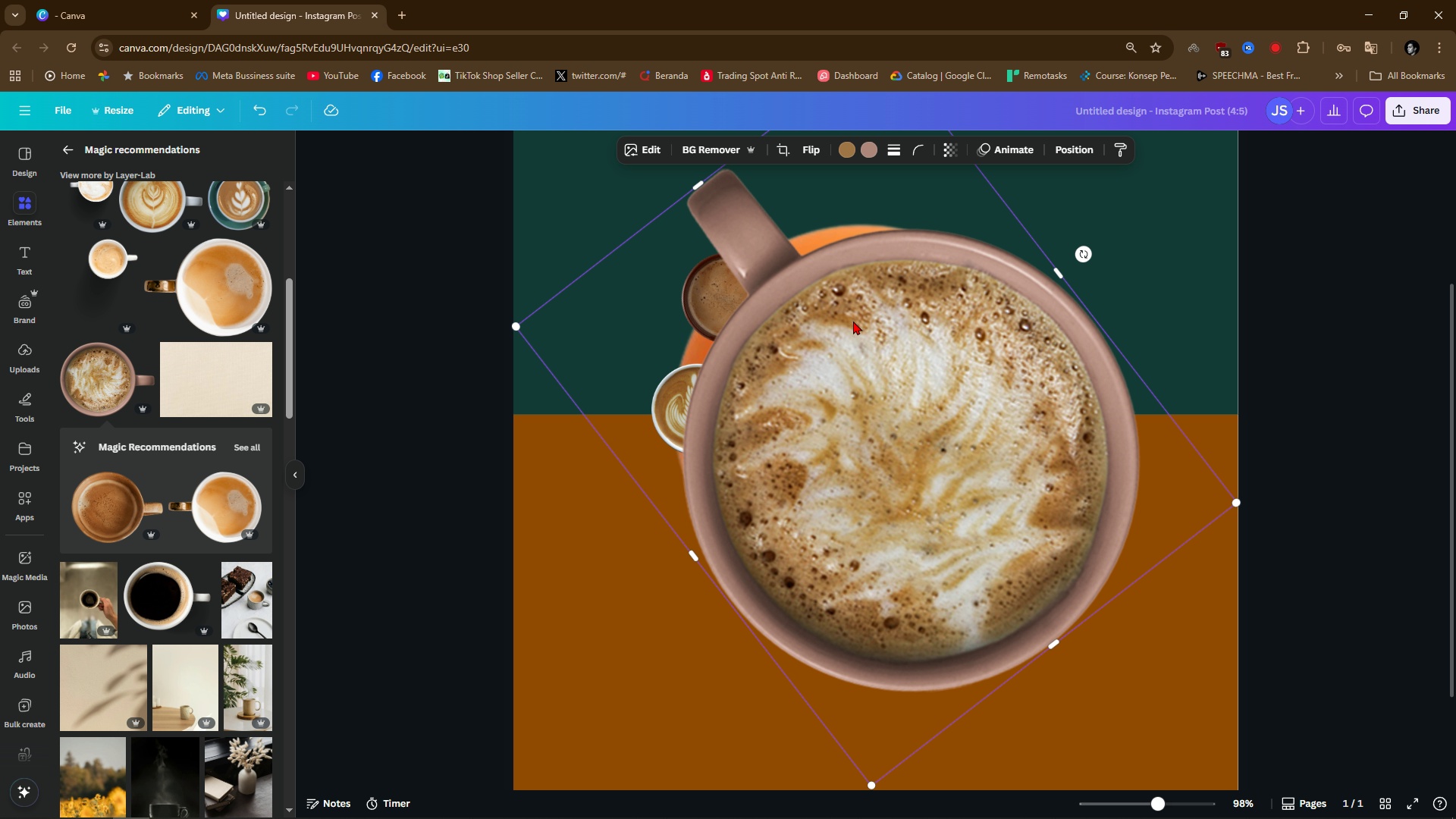 
hold_key(key=ControlLeft, duration=0.78)
scroll: coordinate [868, 378], scroll_direction: down, amount: 2.0
 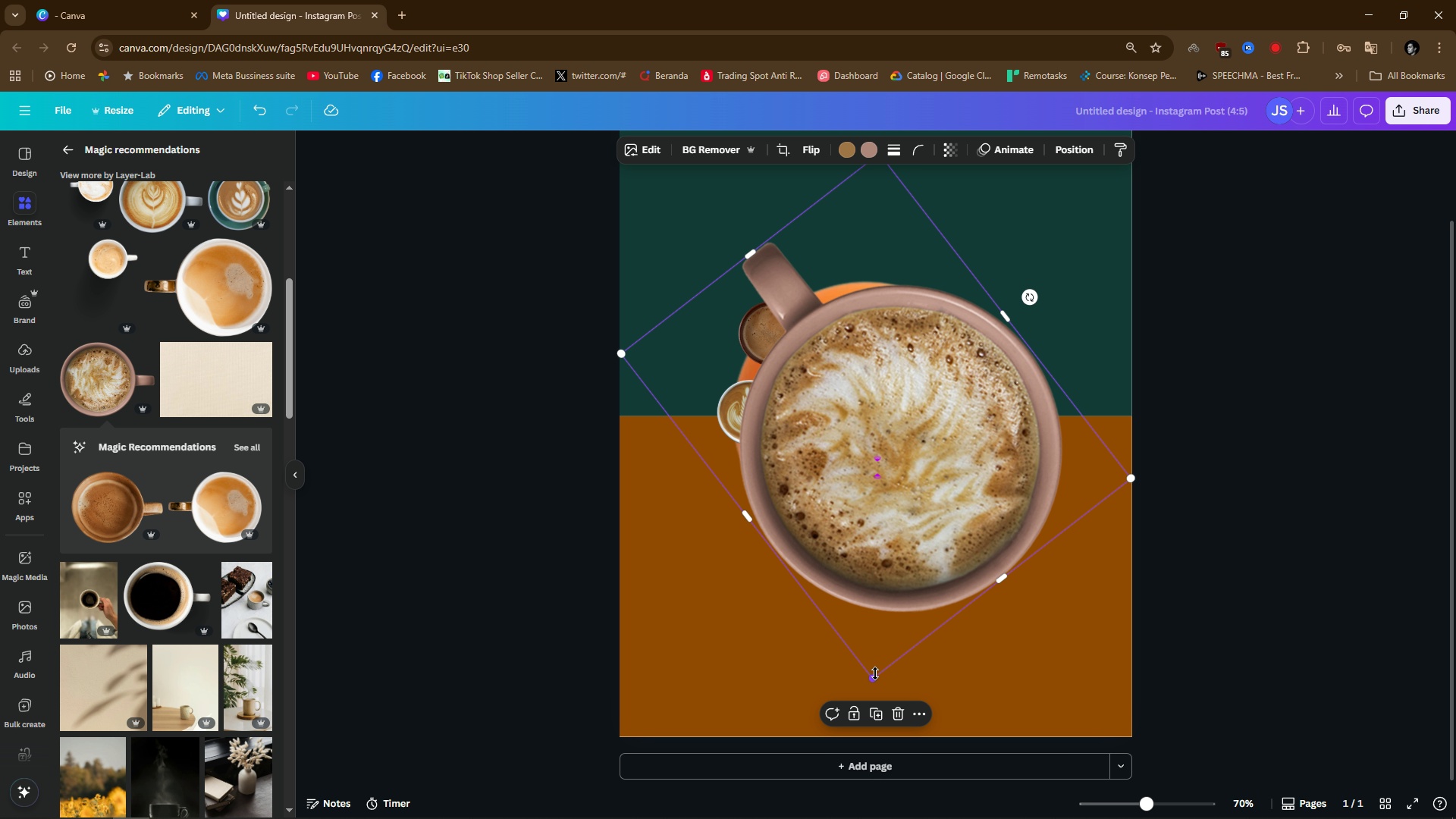 
left_click_drag(start_coordinate=[875, 673], to_coordinate=[911, 299])
 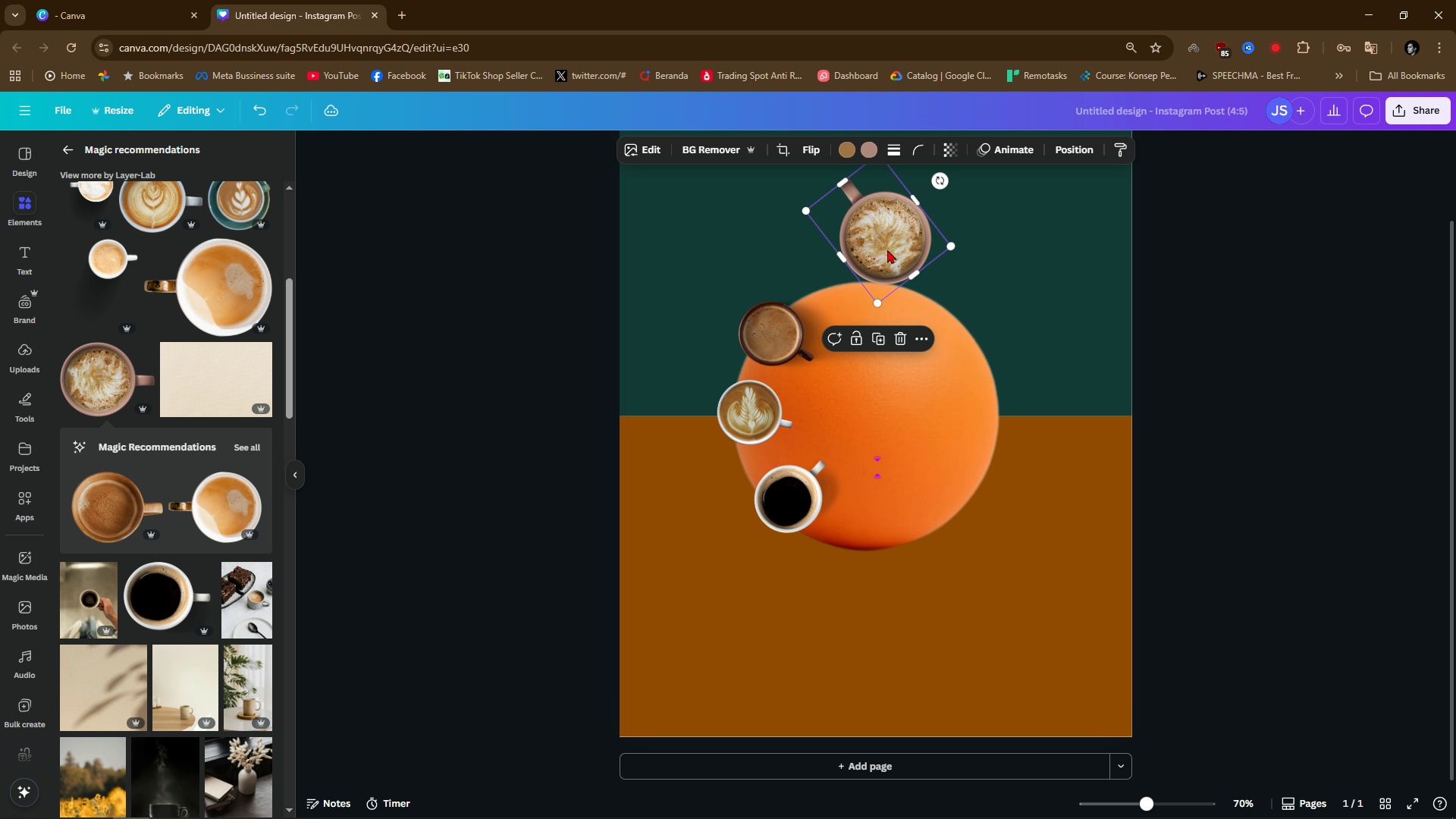 
left_click_drag(start_coordinate=[887, 249], to_coordinate=[883, 522])
 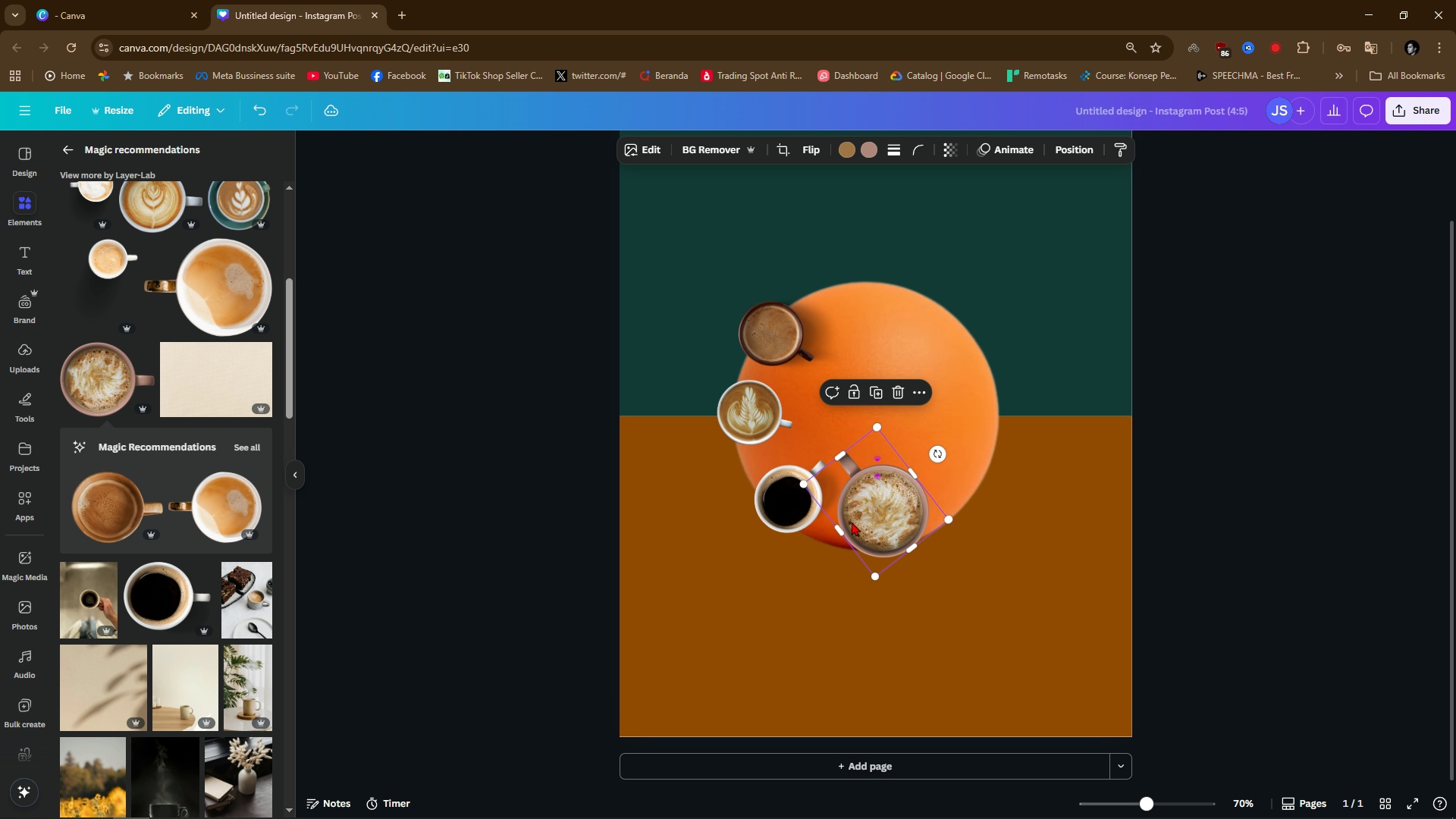 
hold_key(key=ControlLeft, duration=0.59)
scroll: coordinate [851, 519], scroll_direction: up, amount: 2.0
 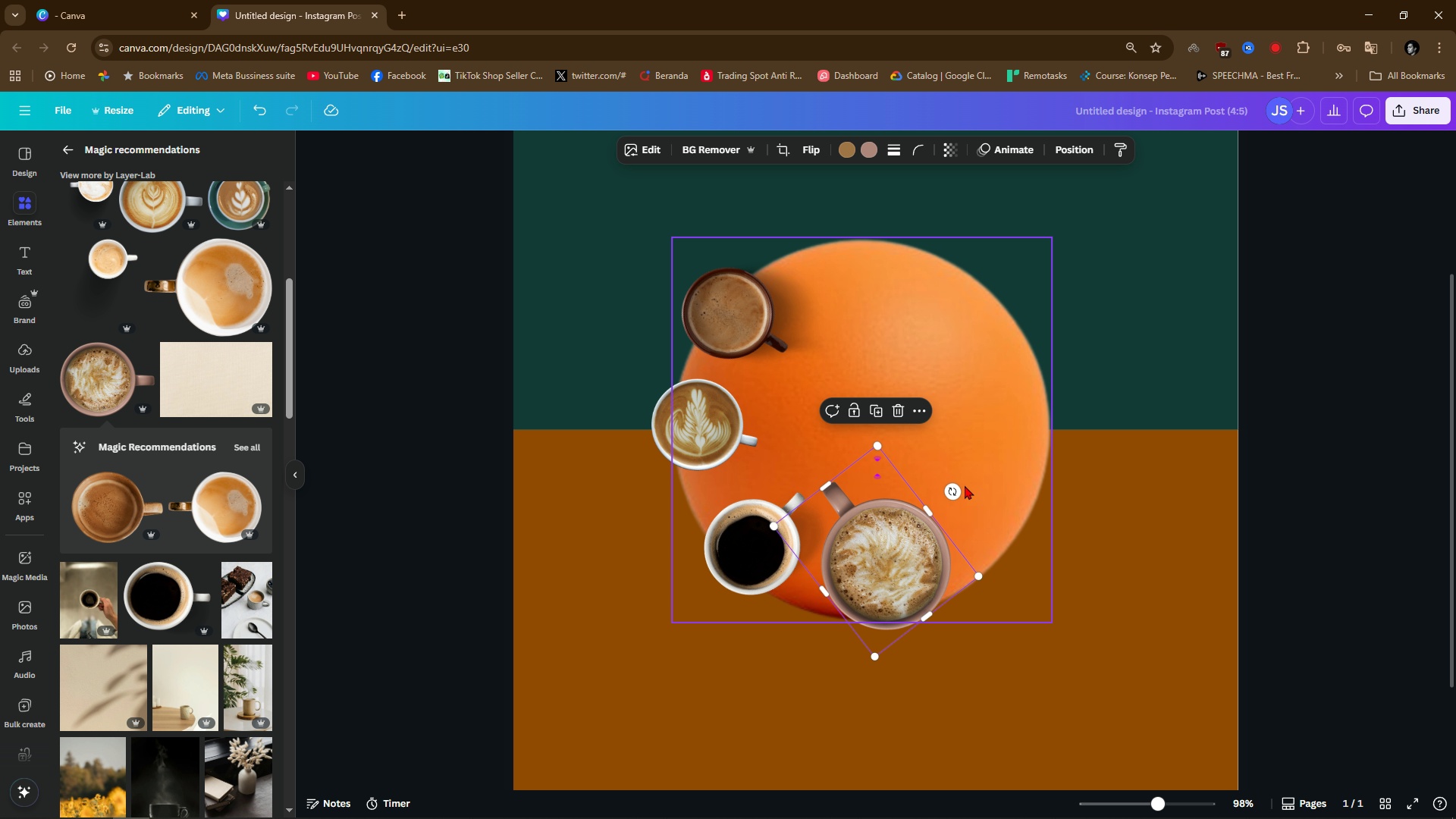 
left_click_drag(start_coordinate=[951, 490], to_coordinate=[990, 539])
 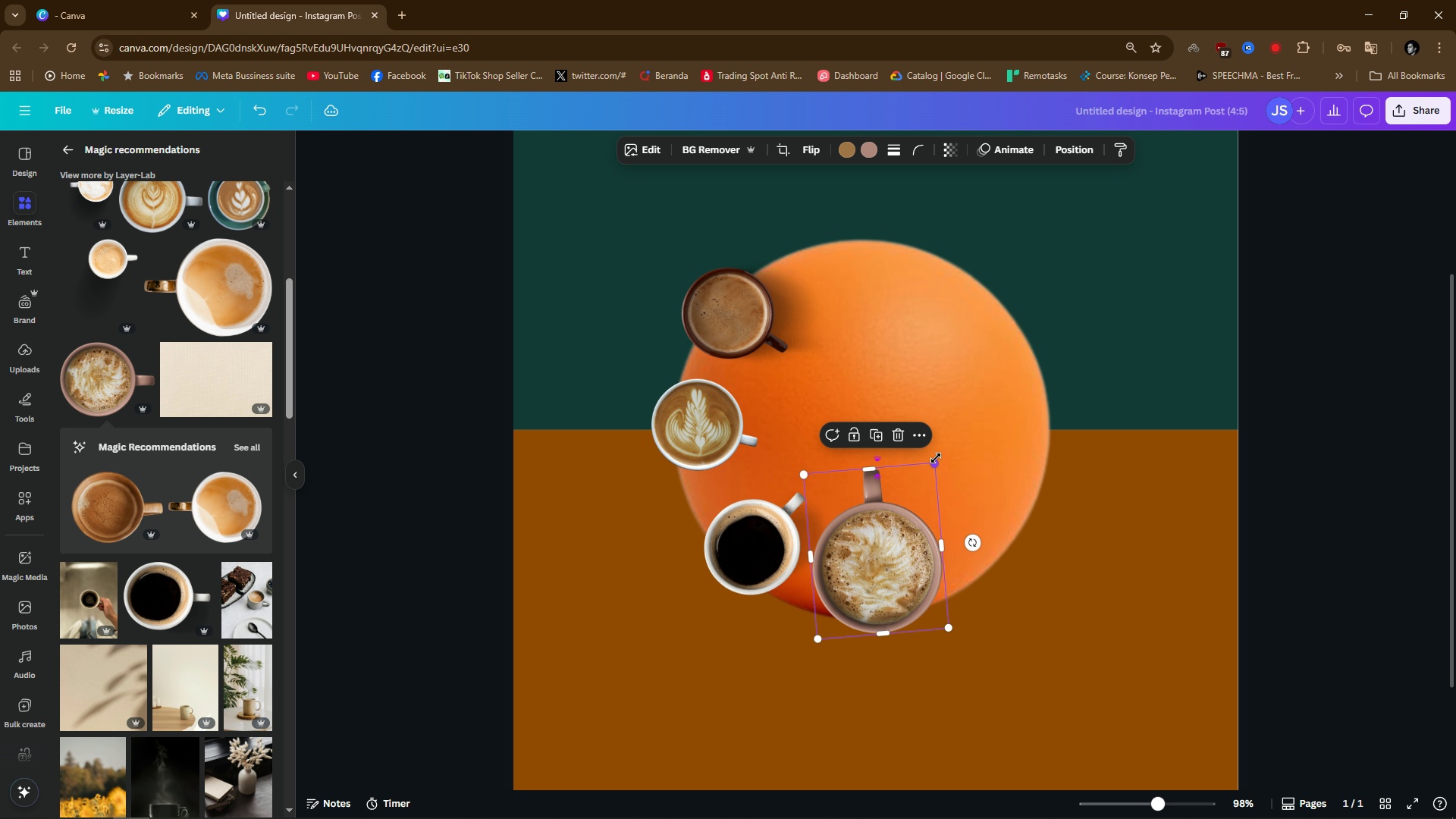 
left_click_drag(start_coordinate=[936, 458], to_coordinate=[929, 495])
 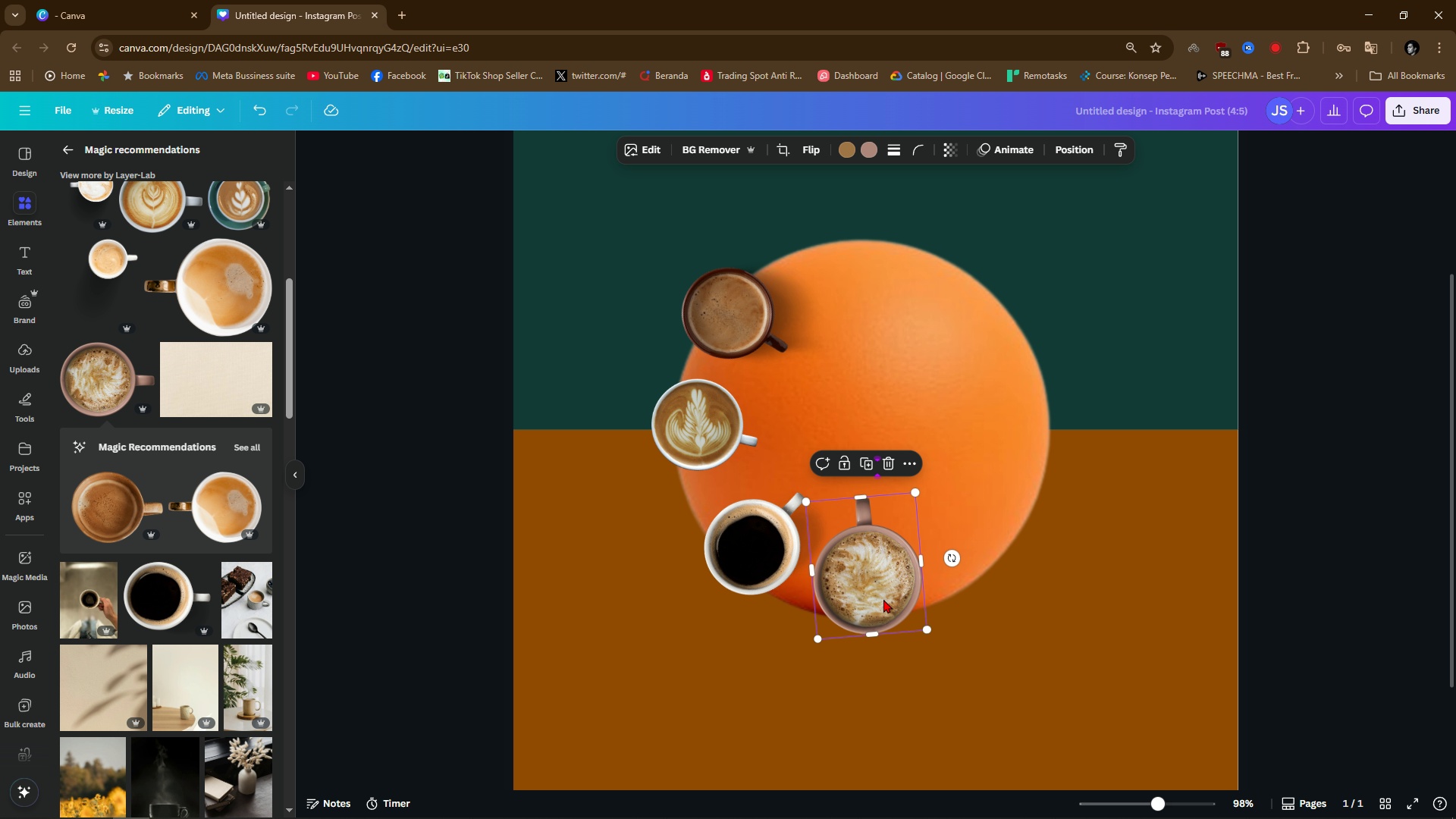 
left_click_drag(start_coordinate=[883, 599], to_coordinate=[889, 595])
 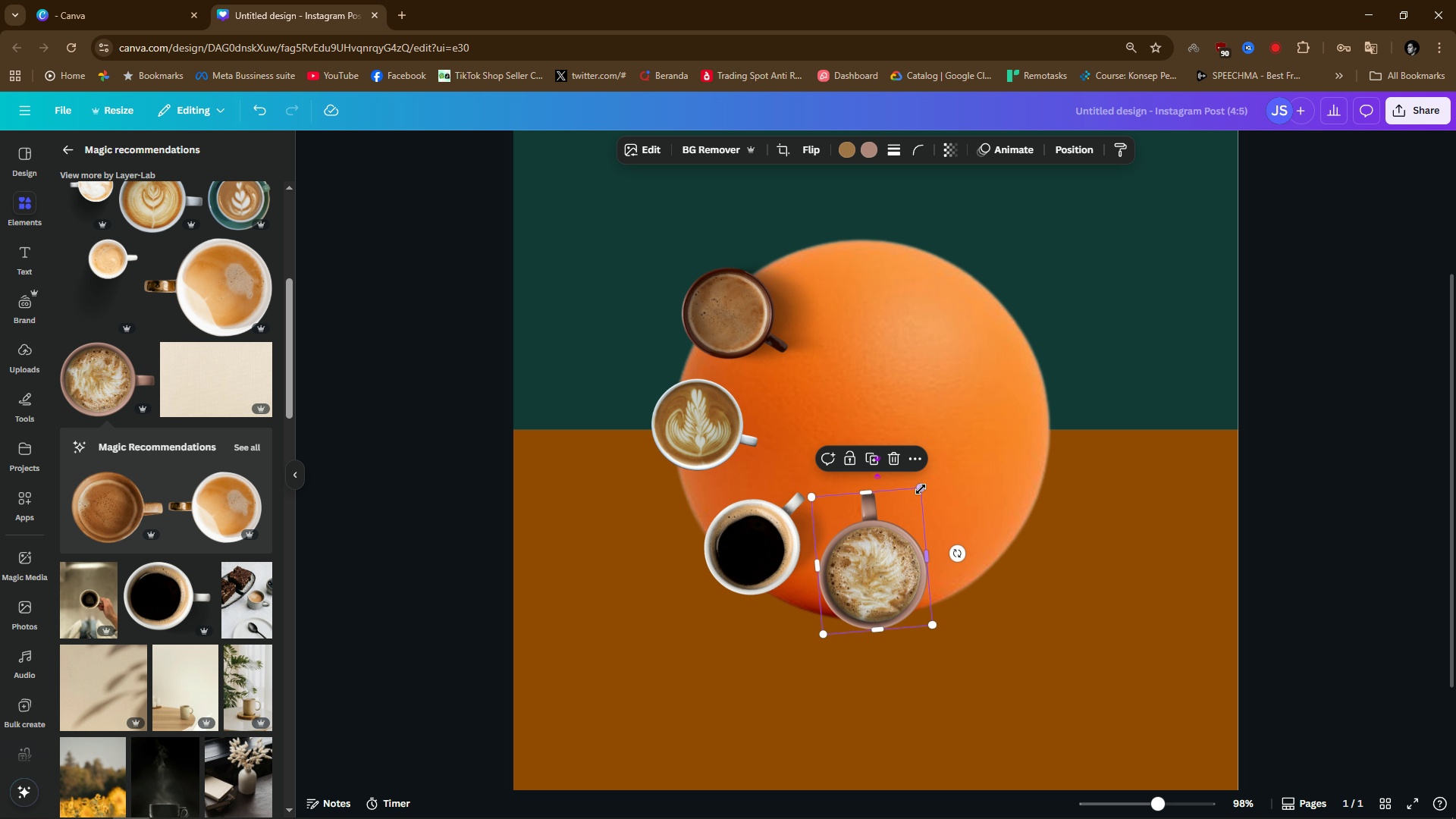 
left_click_drag(start_coordinate=[921, 485], to_coordinate=[921, 508])
 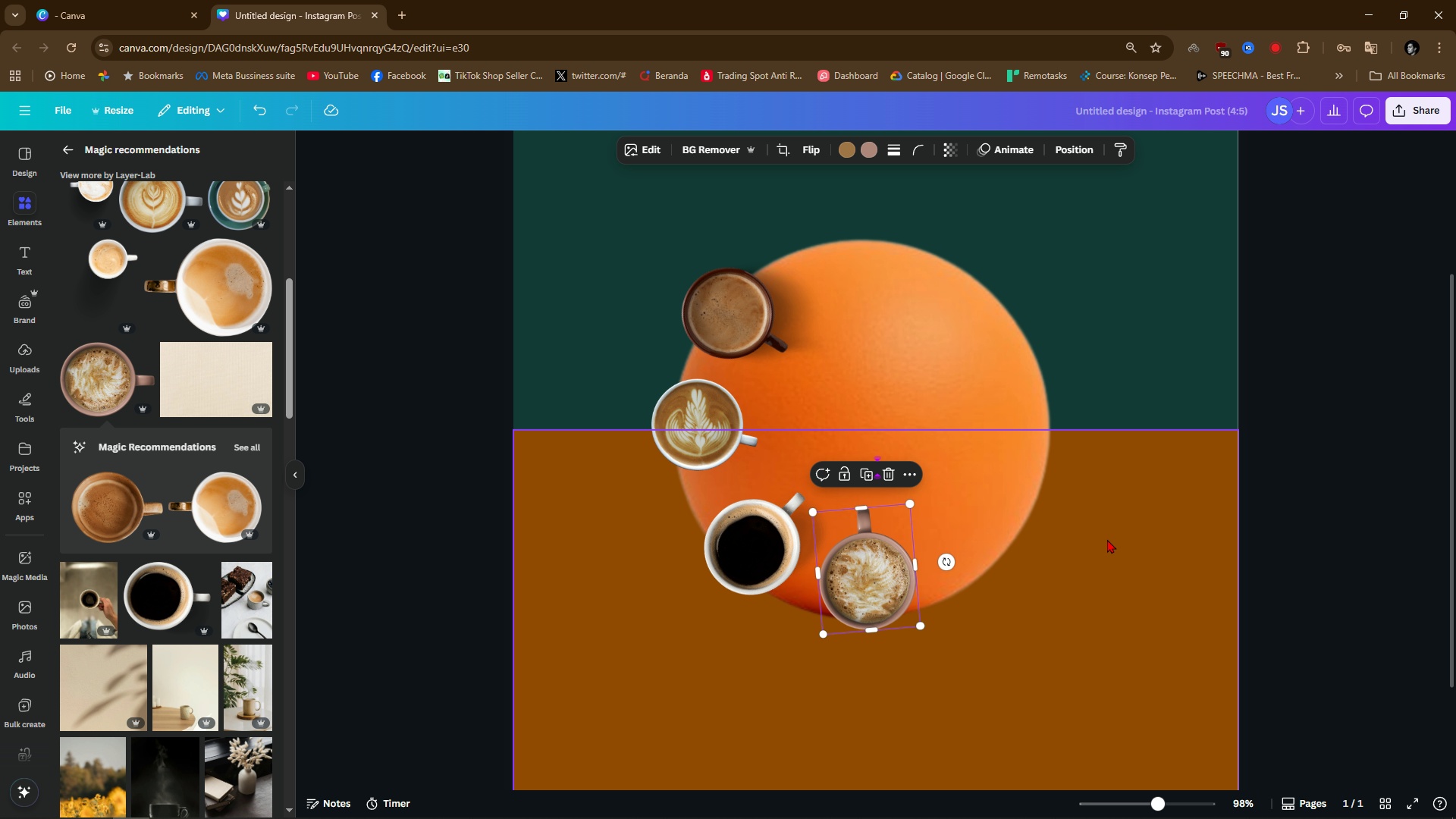 
left_click([1107, 539])
 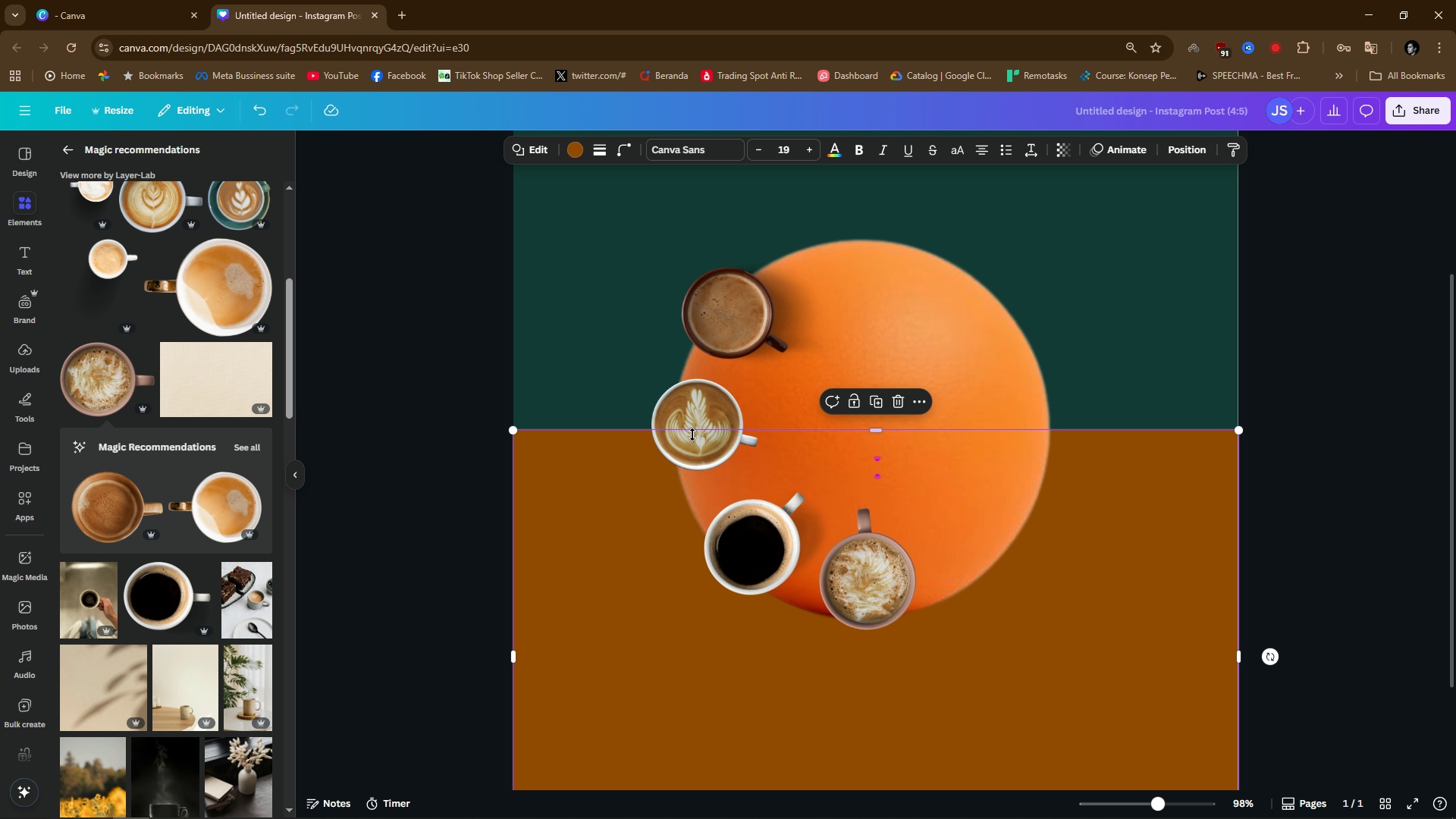 
left_click_drag(start_coordinate=[692, 435], to_coordinate=[708, 445])
 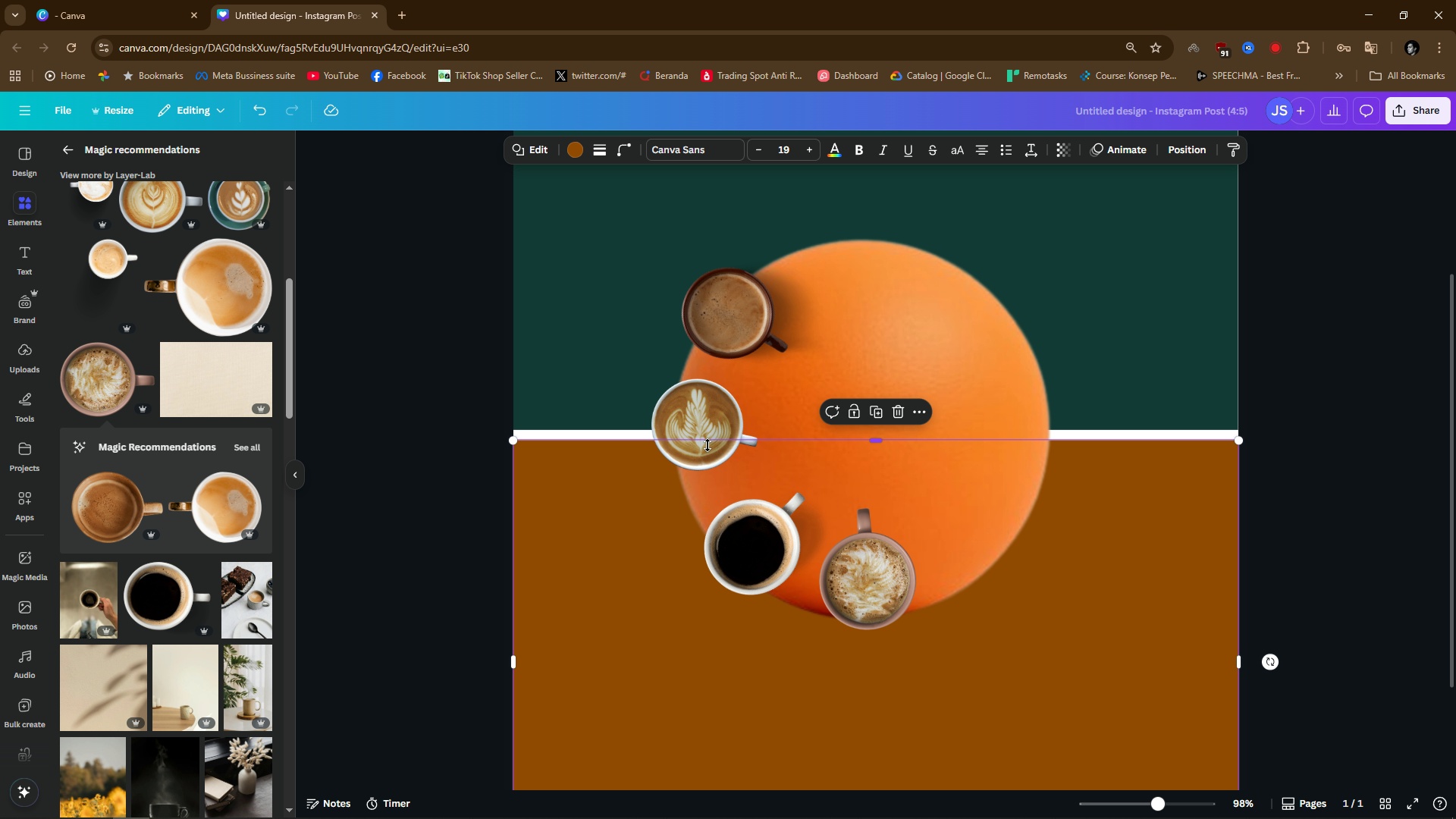 
key(Control+Z)
 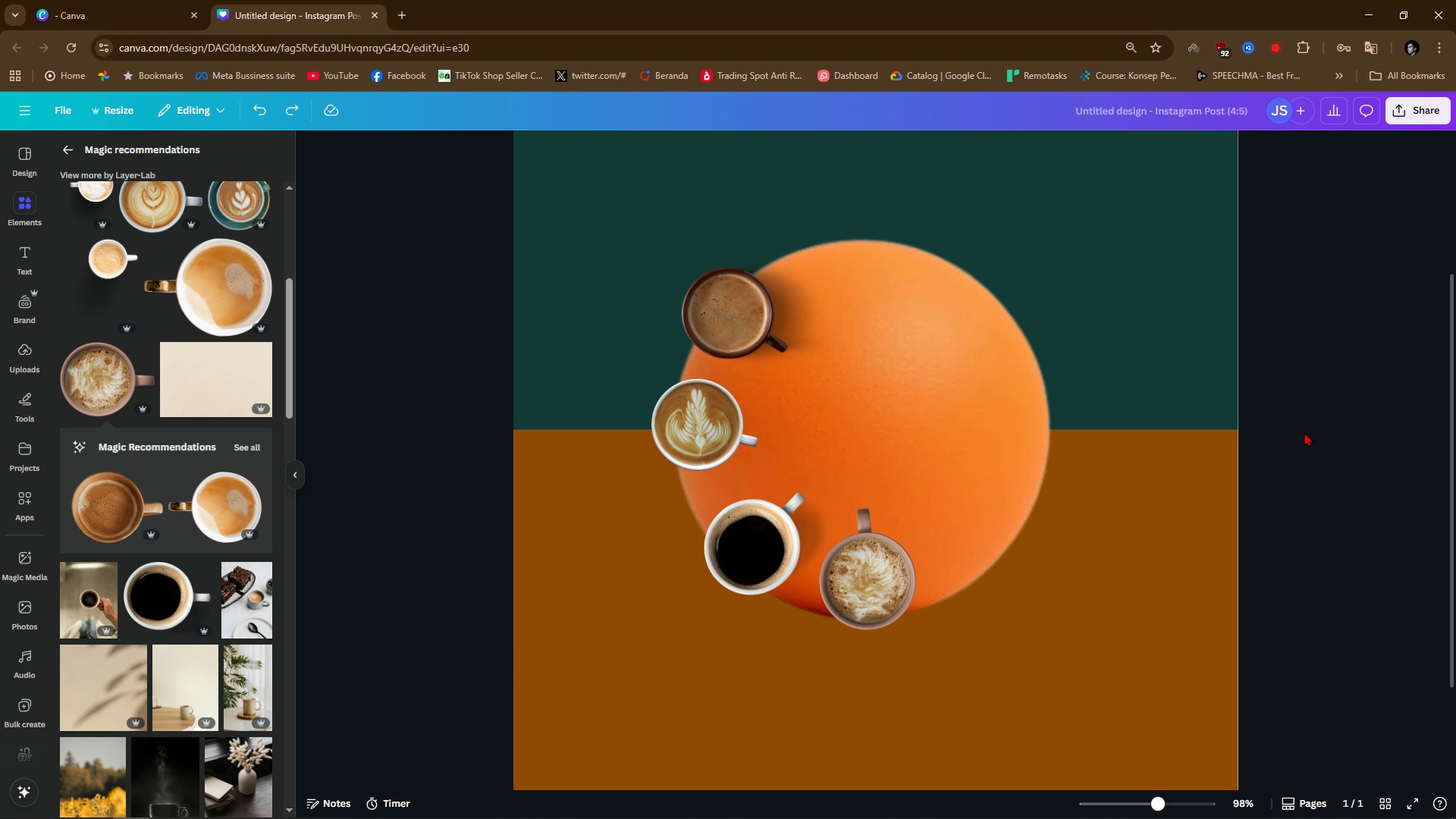 
scroll: coordinate [1303, 444], scroll_direction: up, amount: 2.0
 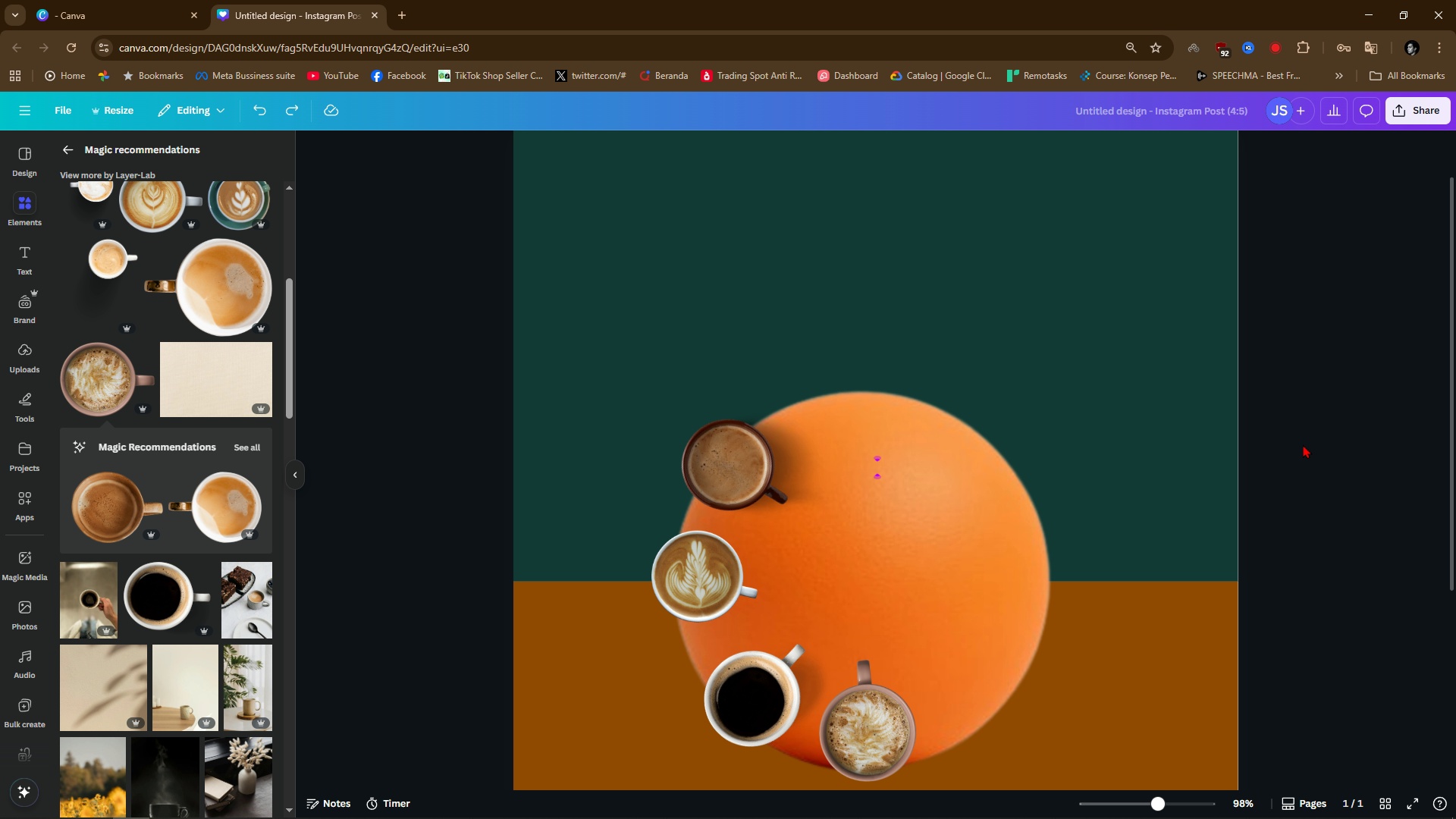 
scroll: coordinate [163, 608], scroll_direction: down, amount: 7.0
 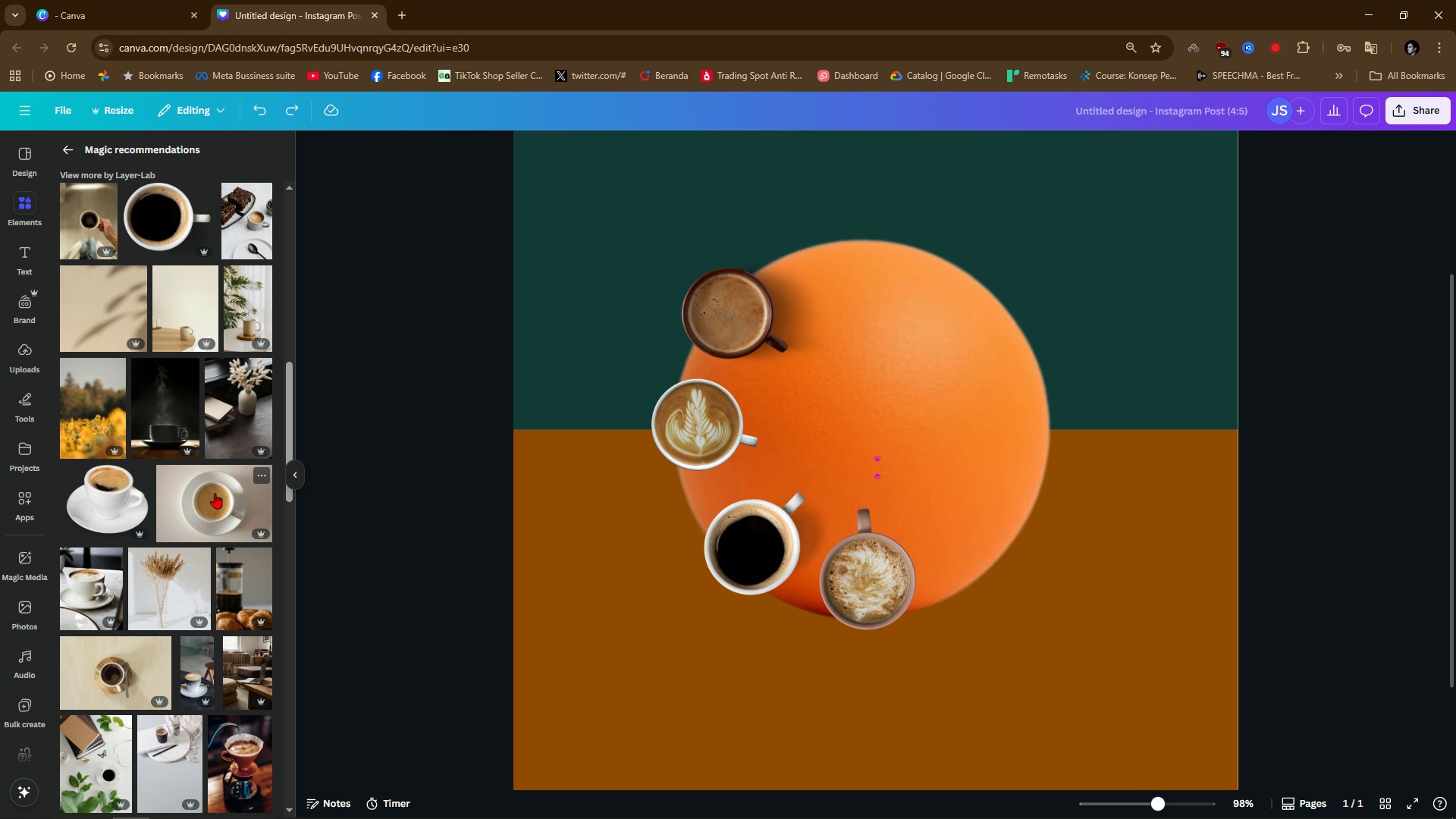 
mouse_move([200, 519])
 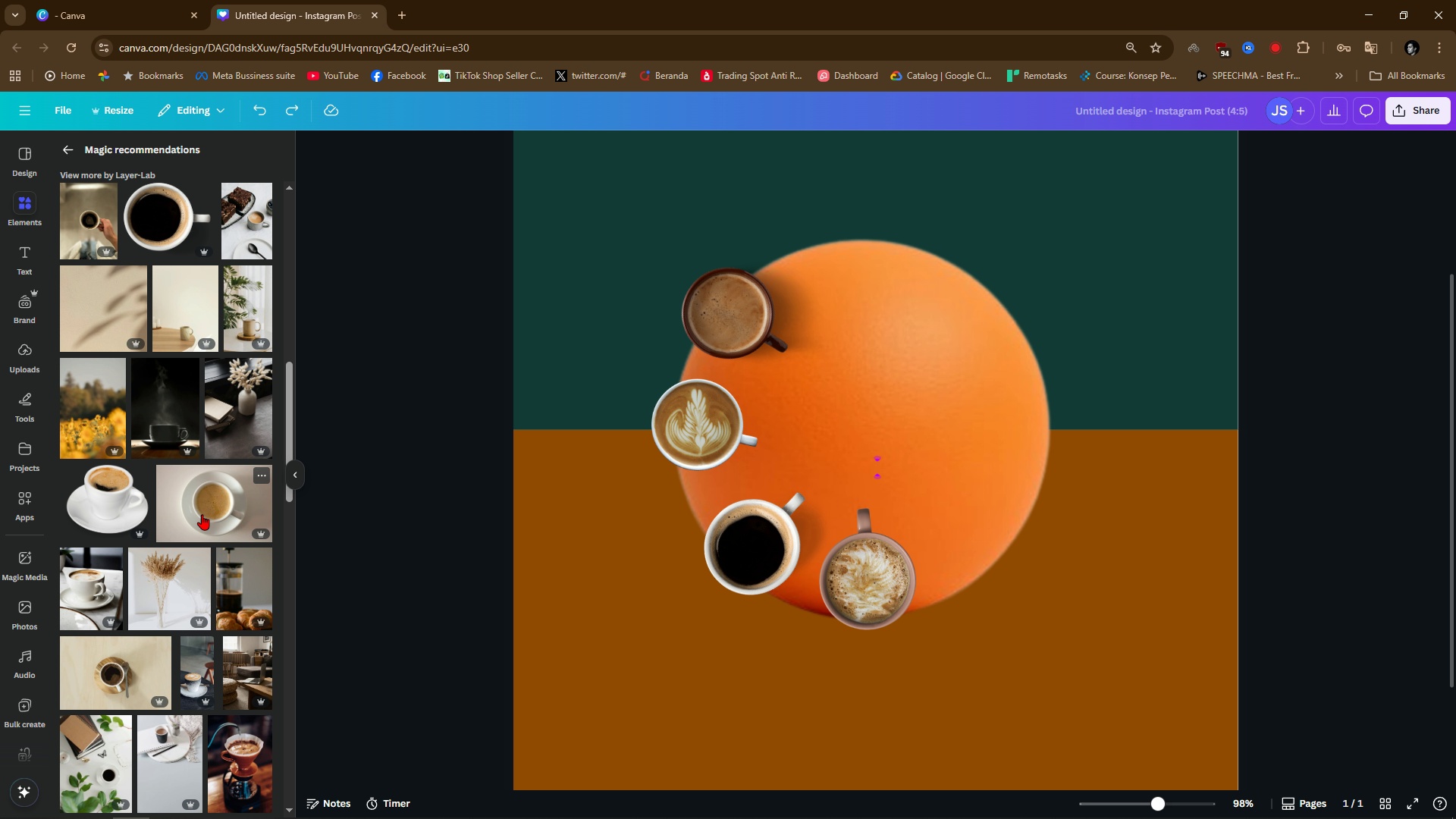 
left_click([202, 514])
 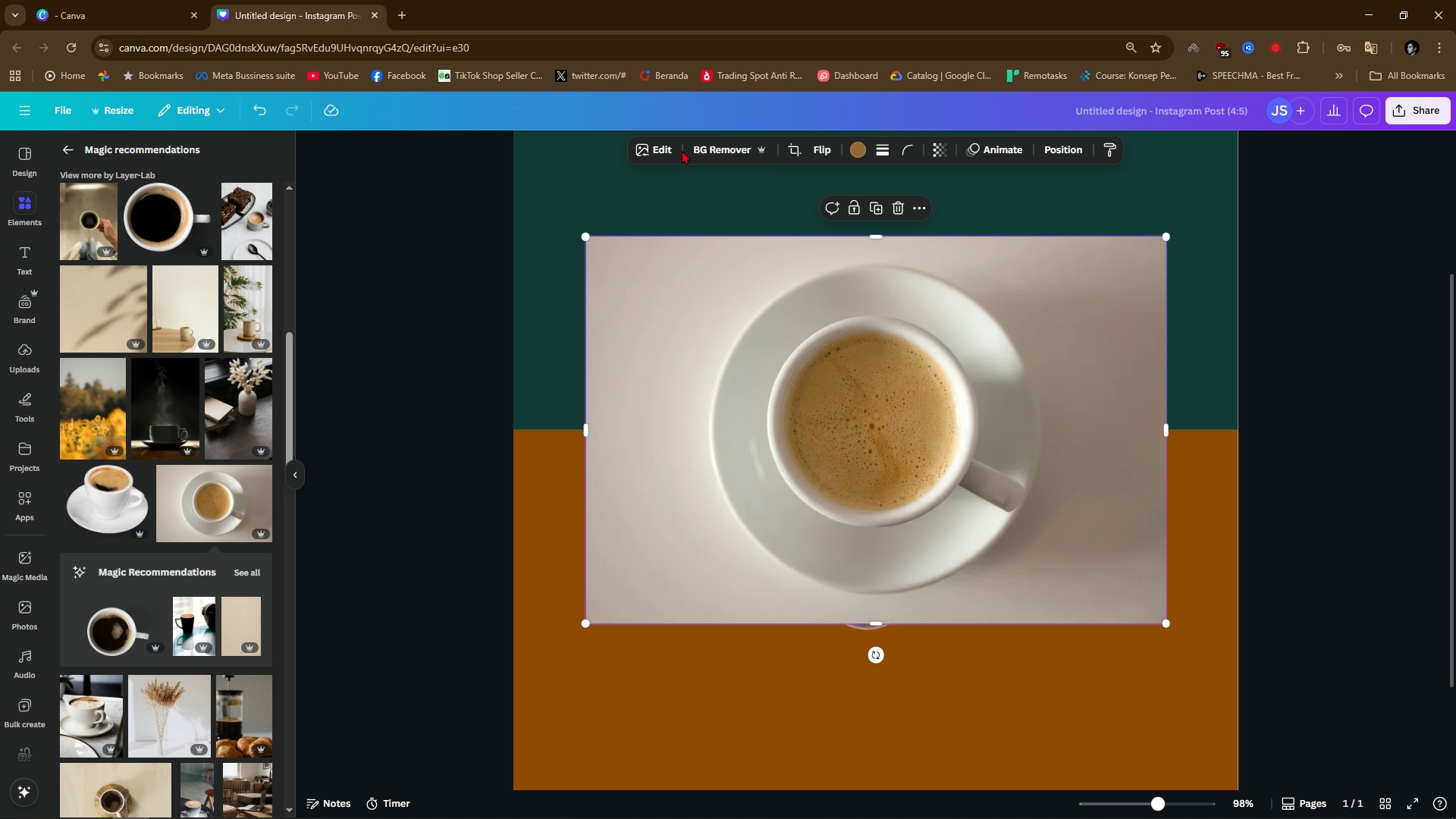 
left_click([726, 155])
 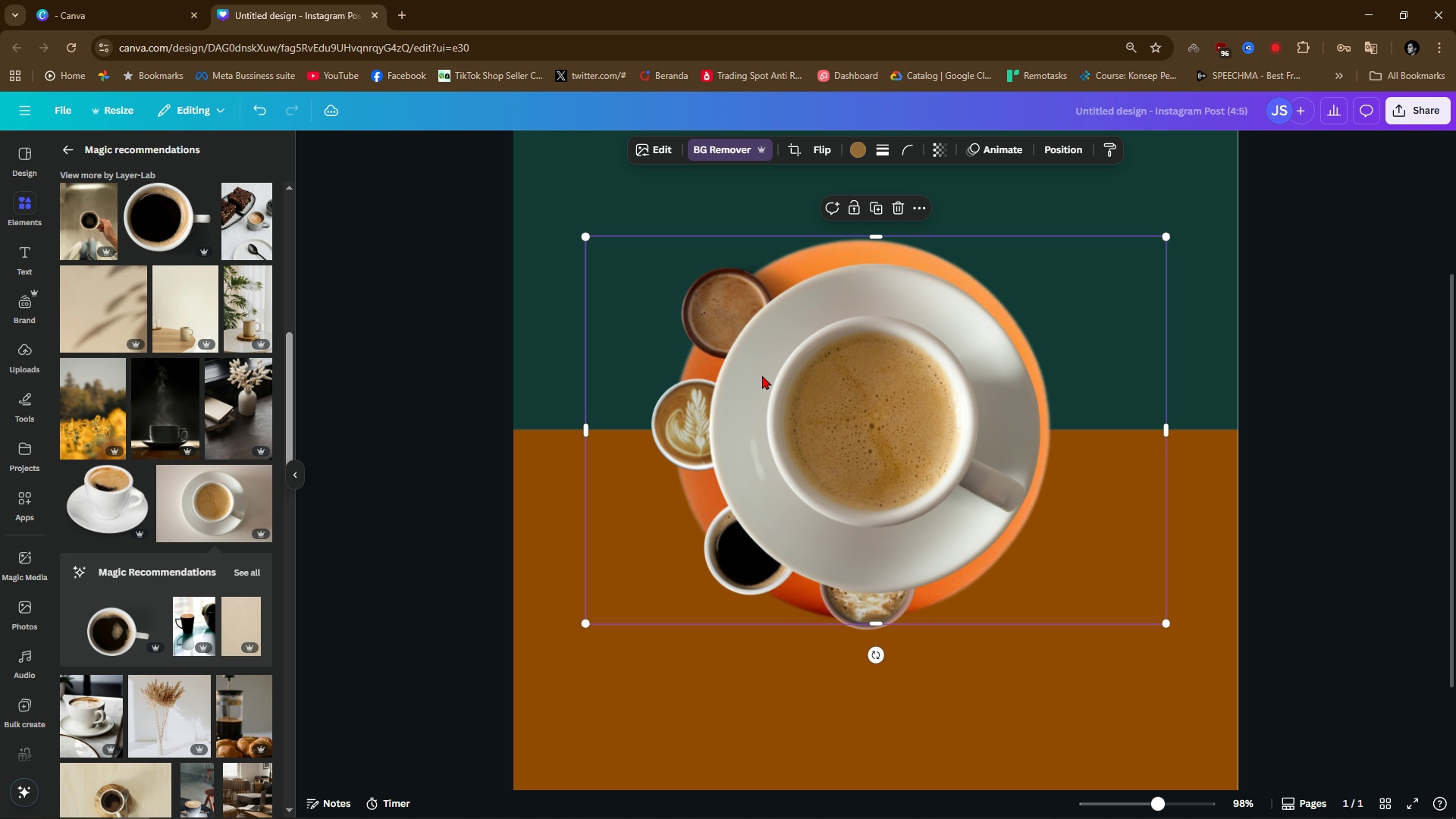 
left_click_drag(start_coordinate=[976, 483], to_coordinate=[995, 510])
 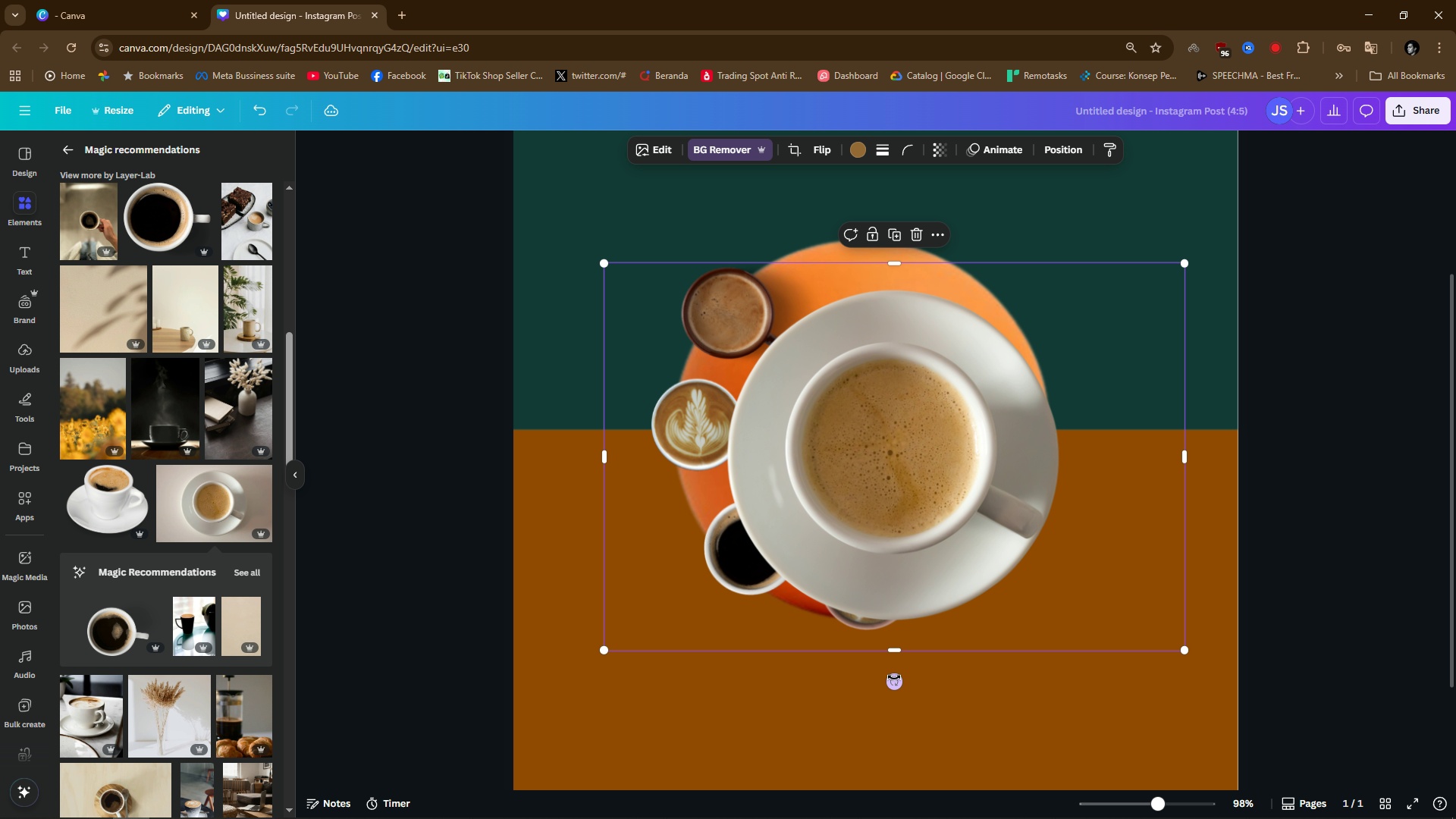 
left_click_drag(start_coordinate=[894, 674], to_coordinate=[937, 264])
 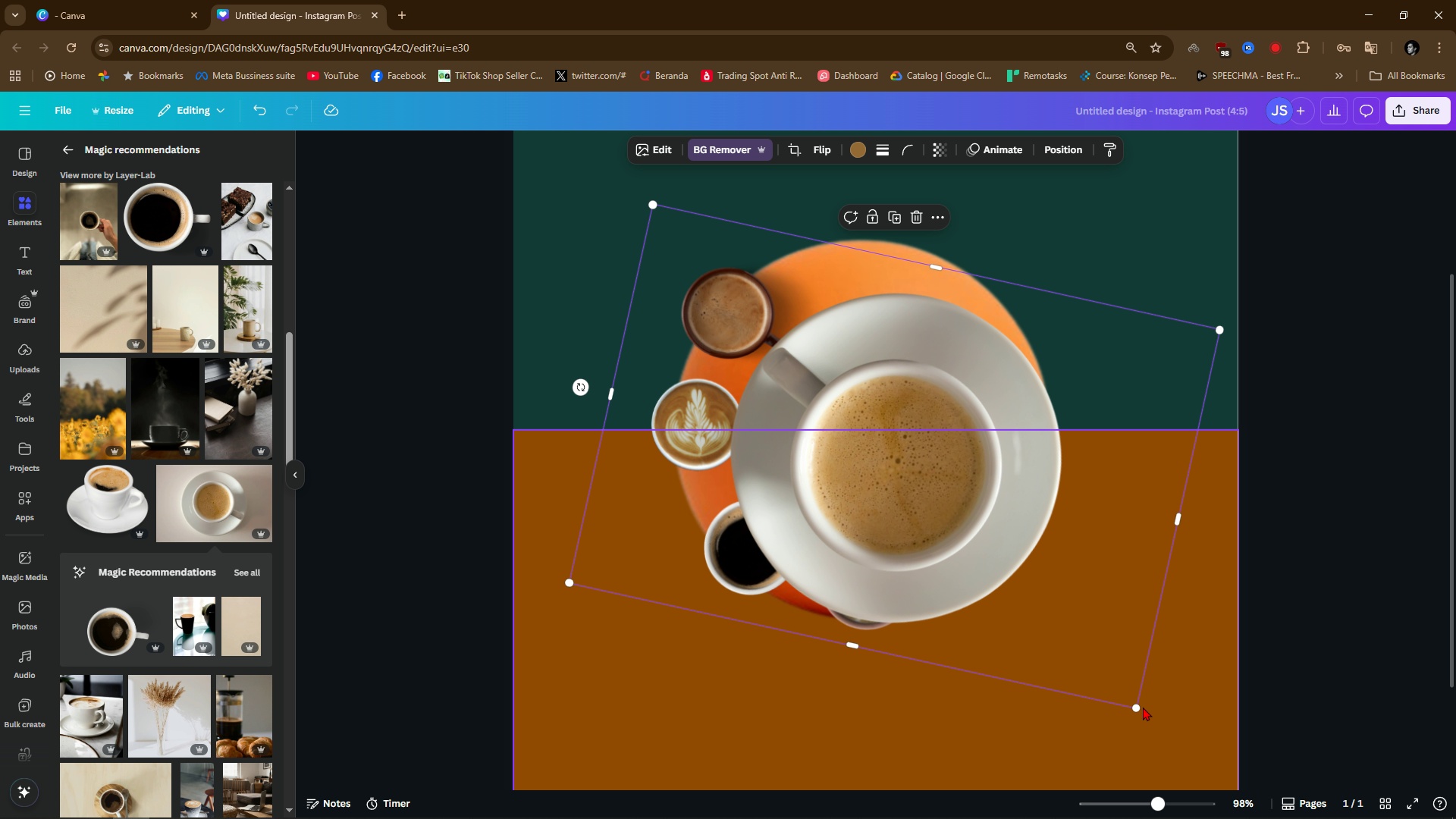 
left_click([1143, 707])
 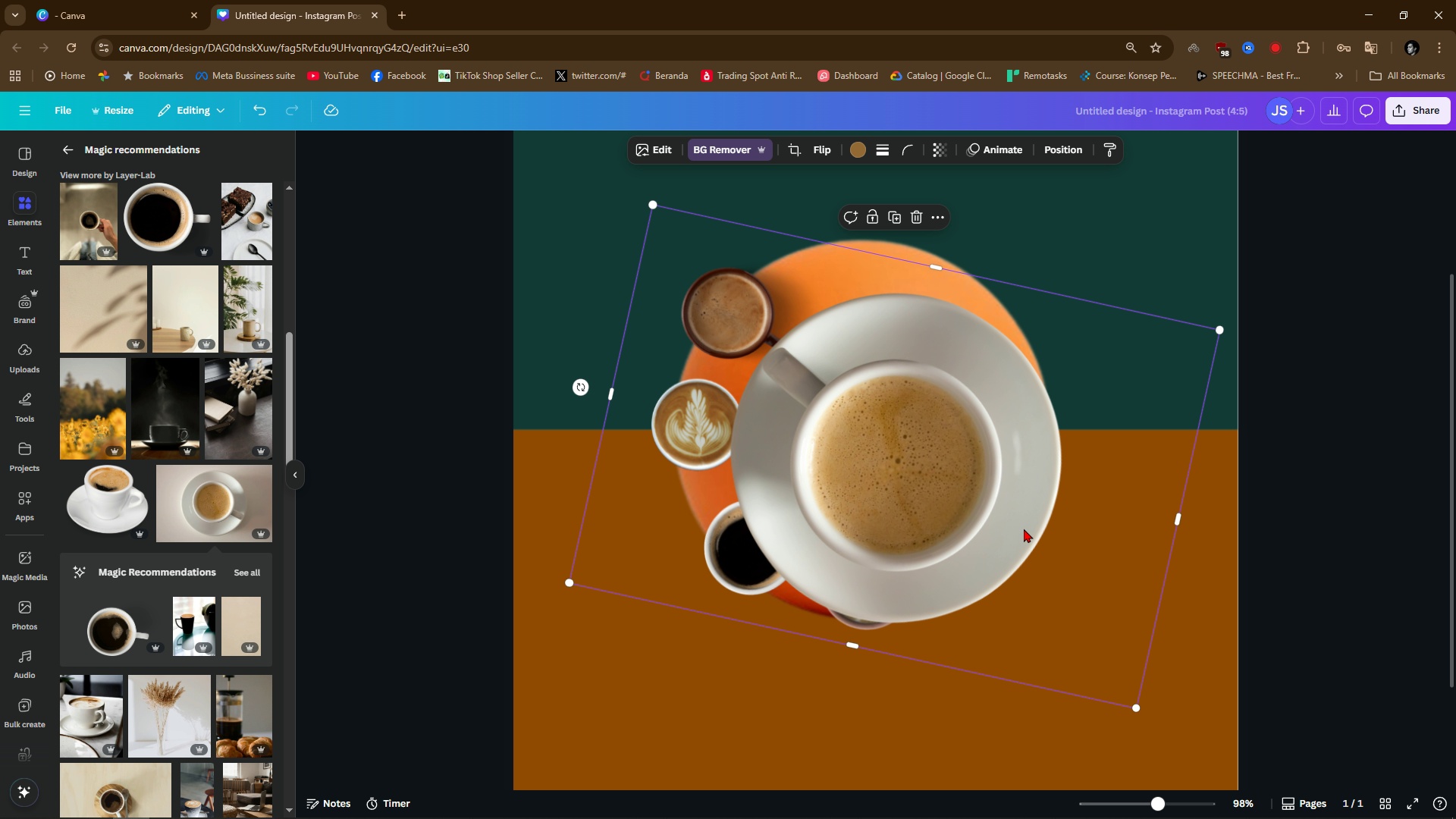 
left_click([1024, 529])
 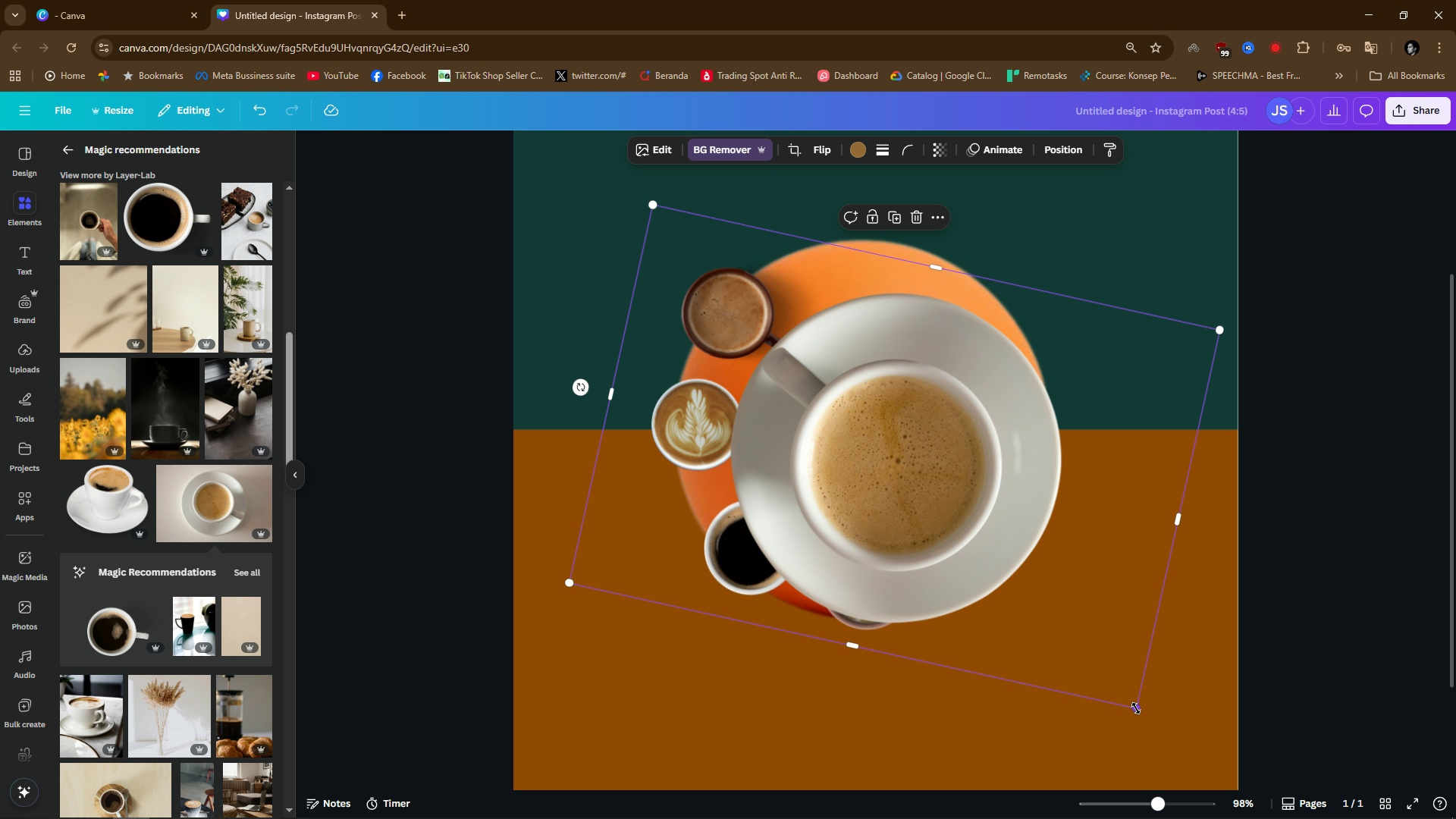 
left_click_drag(start_coordinate=[1136, 708], to_coordinate=[804, 410])
 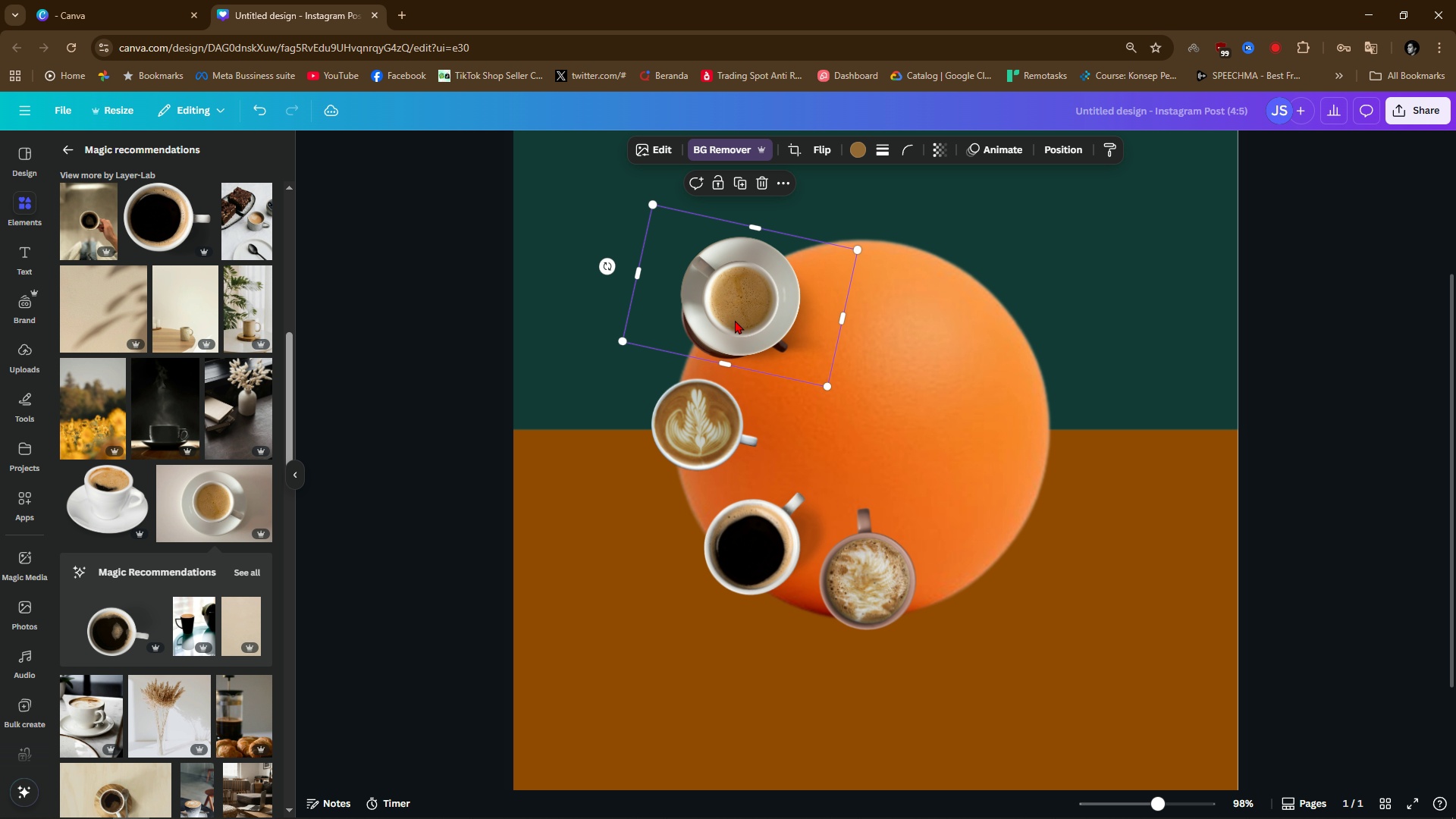 
left_click_drag(start_coordinate=[735, 320], to_coordinate=[962, 540])
 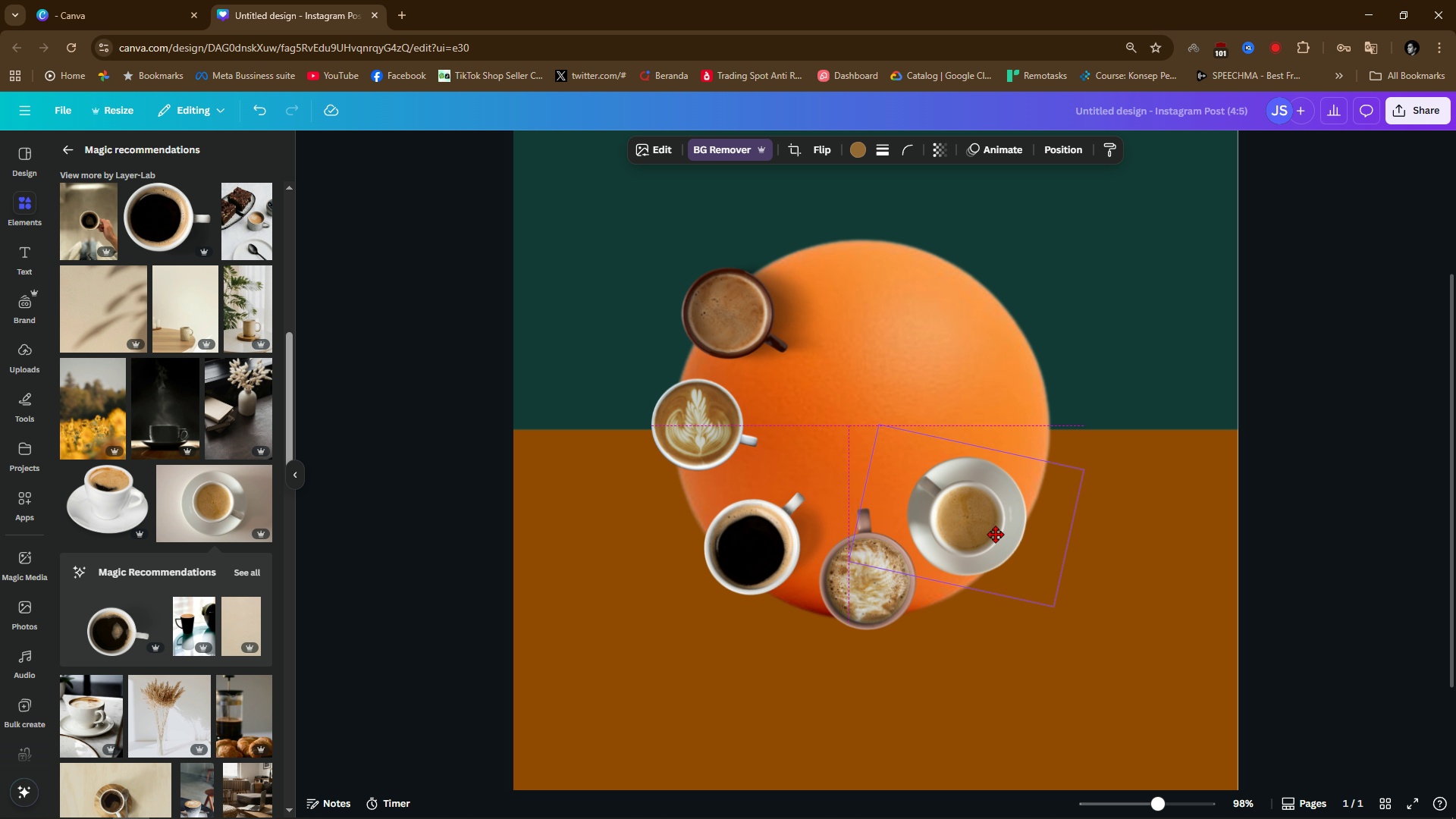 
wait(5.17)
 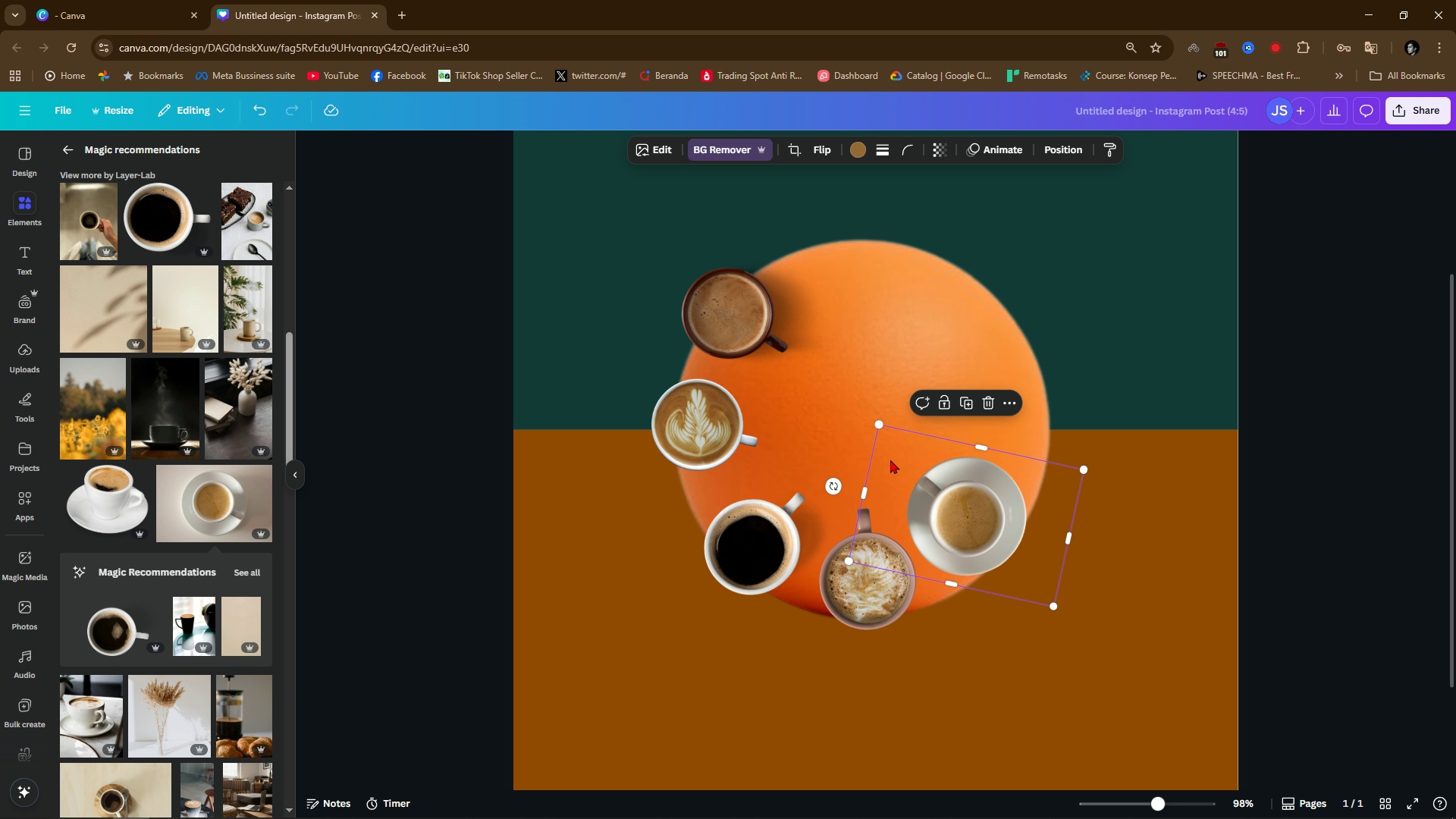 
scroll: coordinate [190, 690], scroll_direction: down, amount: 10.0
 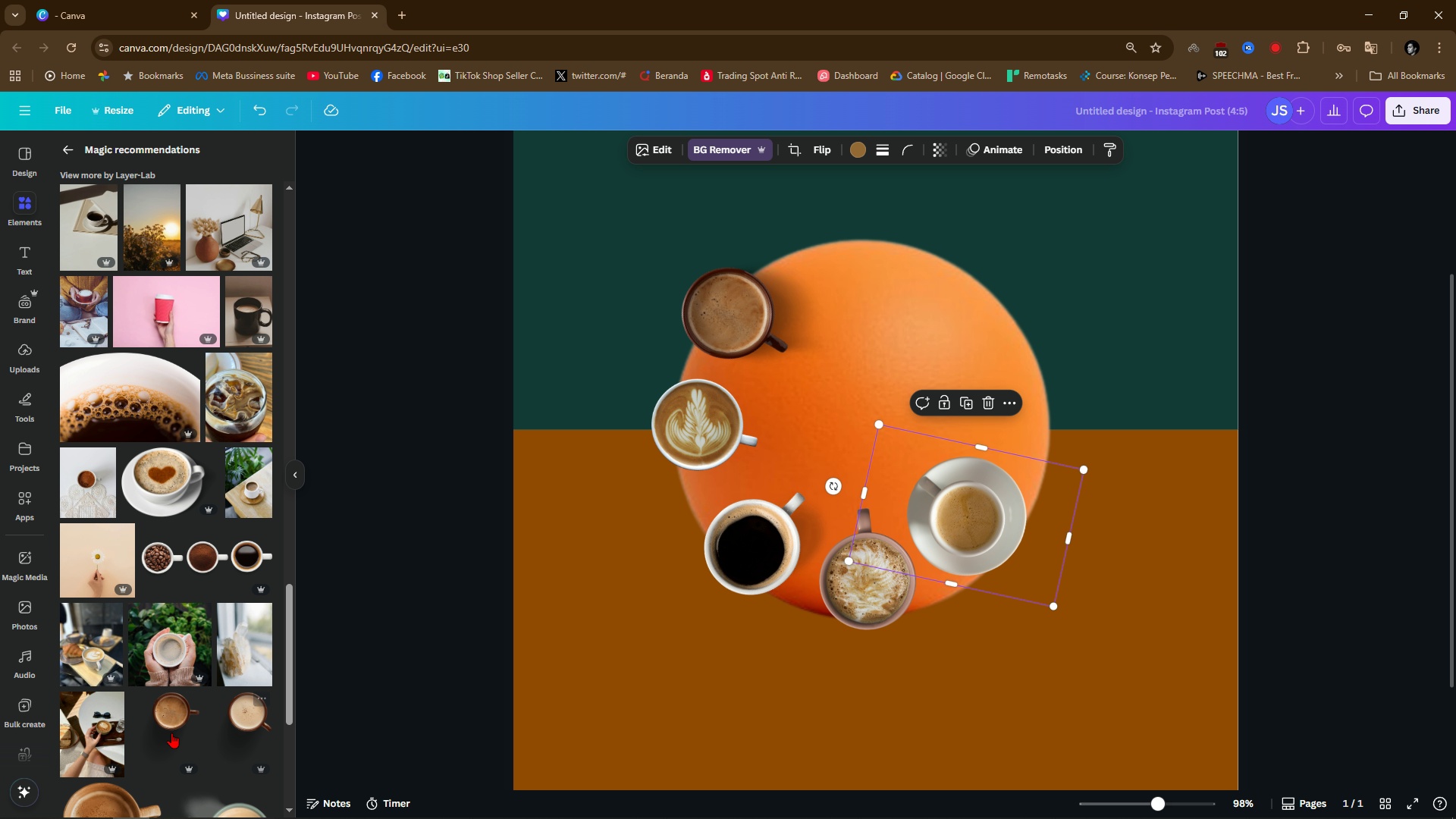 
left_click([162, 717])
 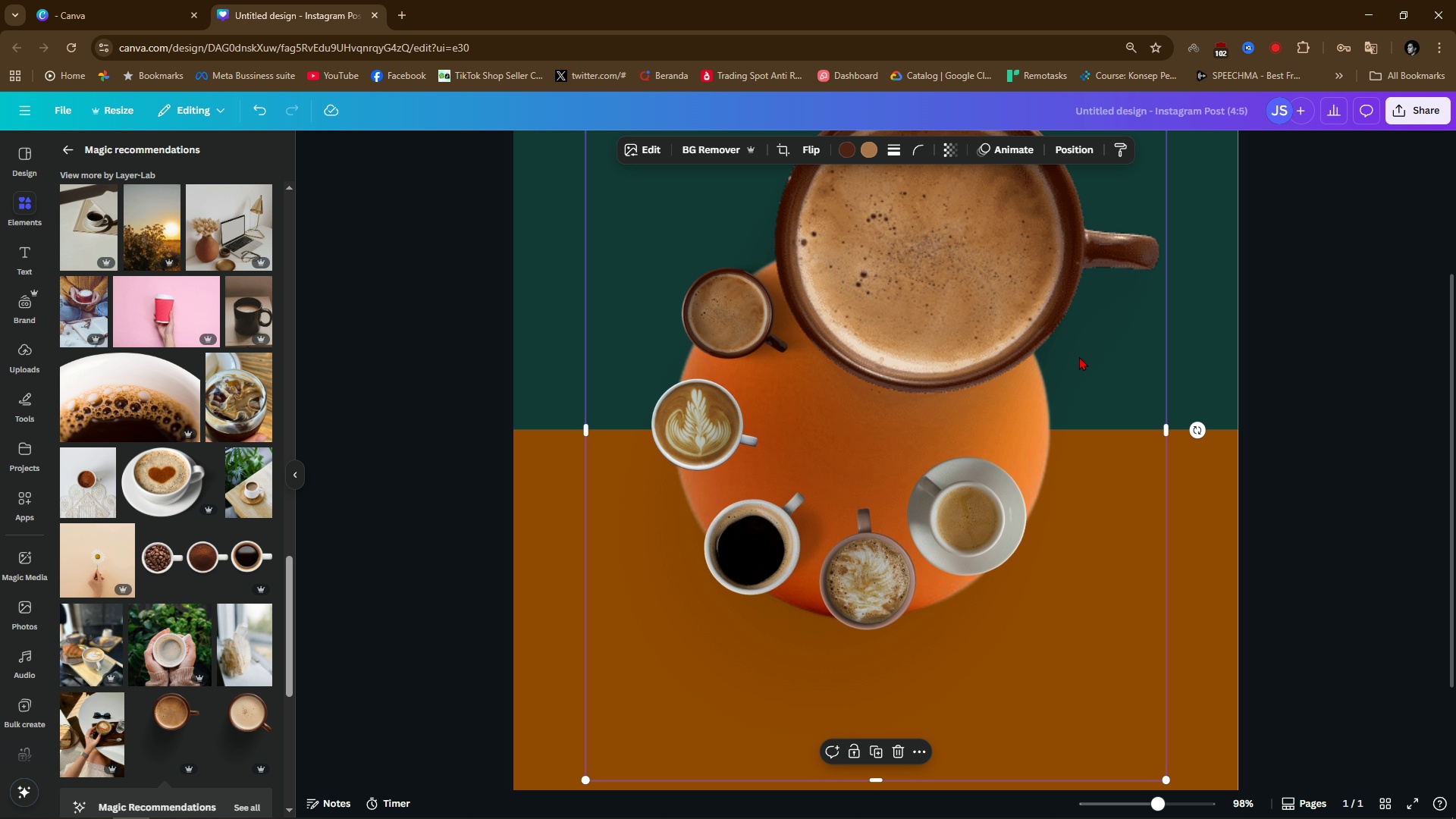 
left_click_drag(start_coordinate=[1066, 304], to_coordinate=[1098, 488])
 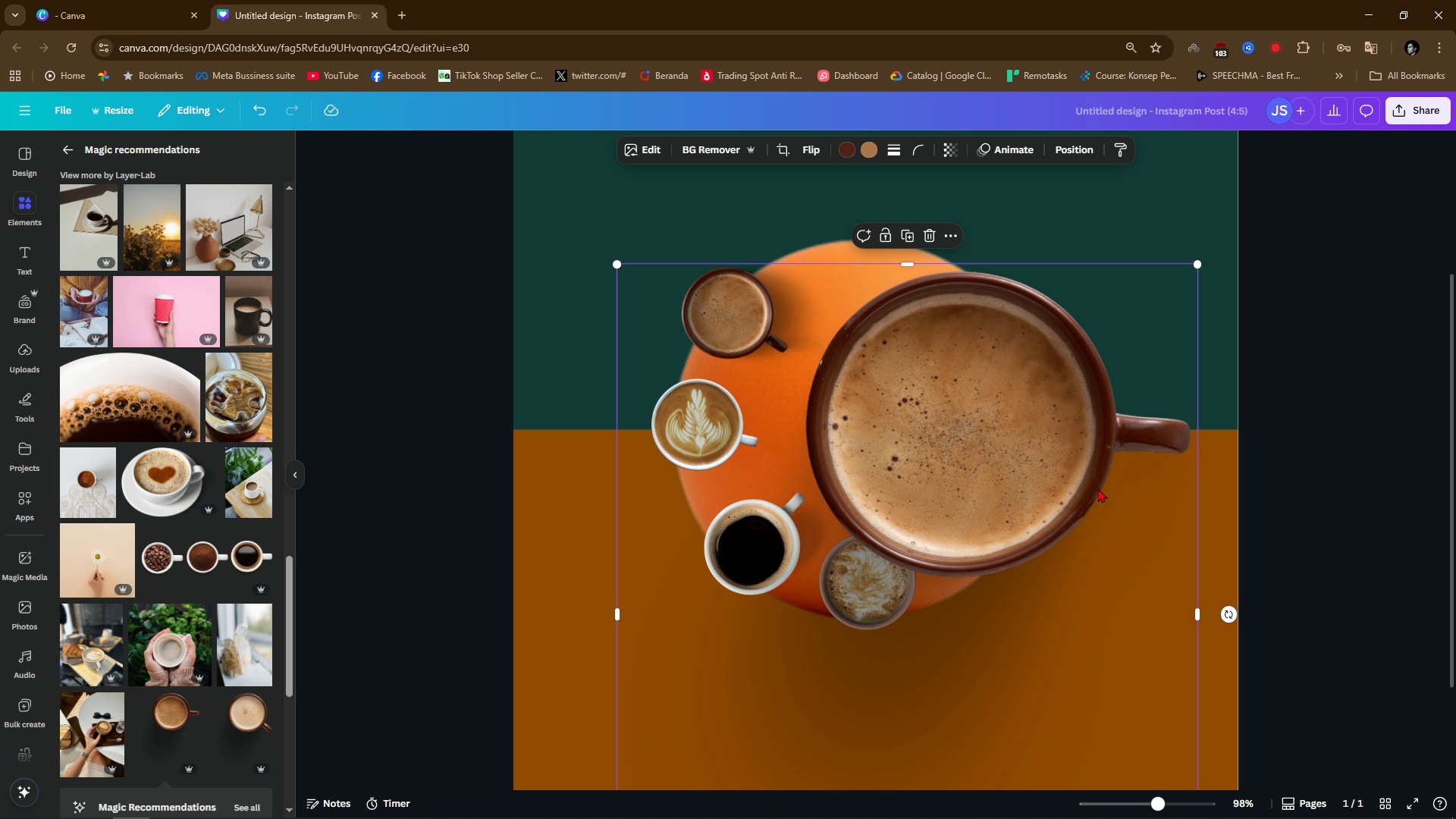 
key(Backspace)
 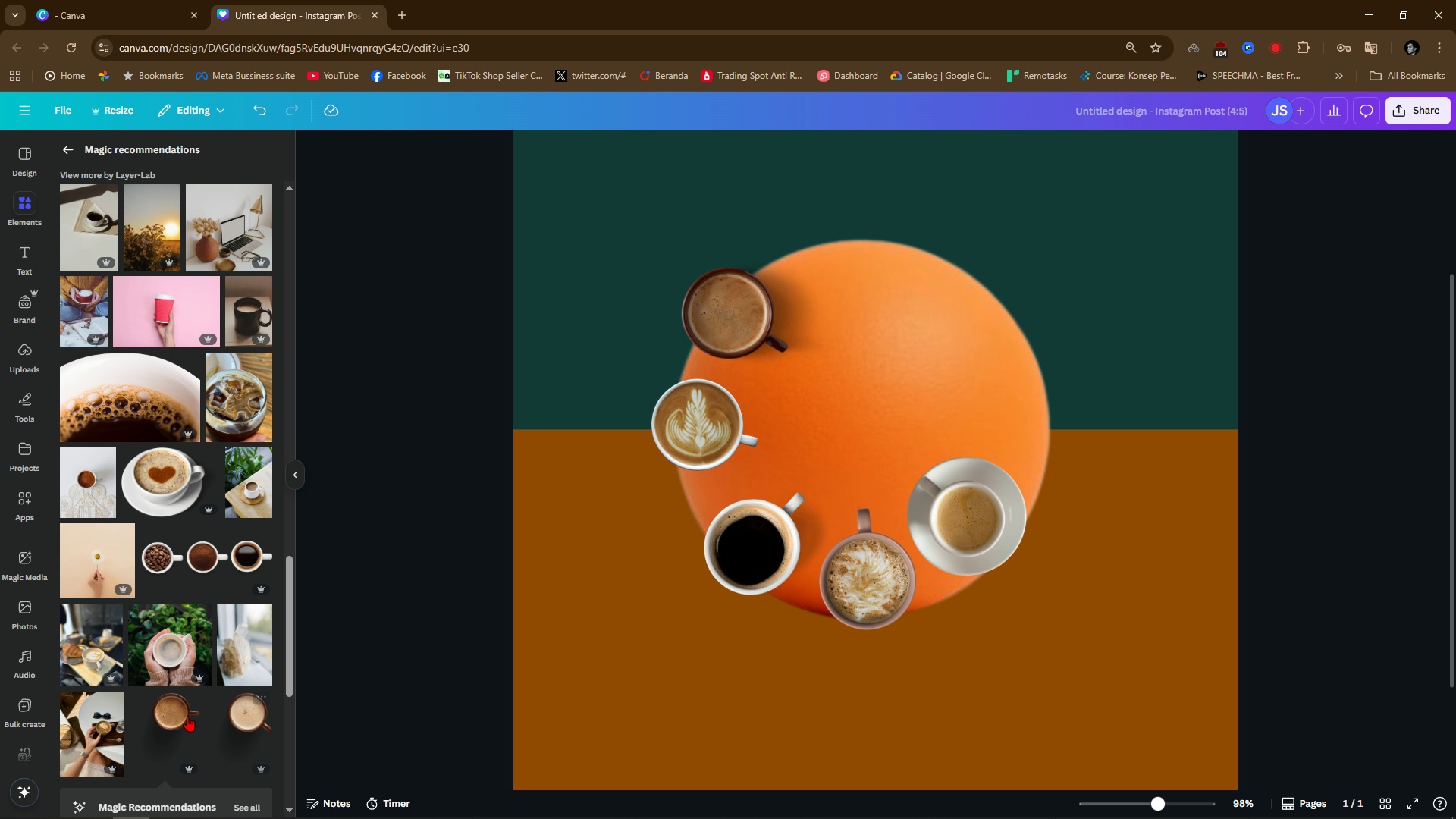 
scroll: coordinate [162, 698], scroll_direction: down, amount: 10.0
 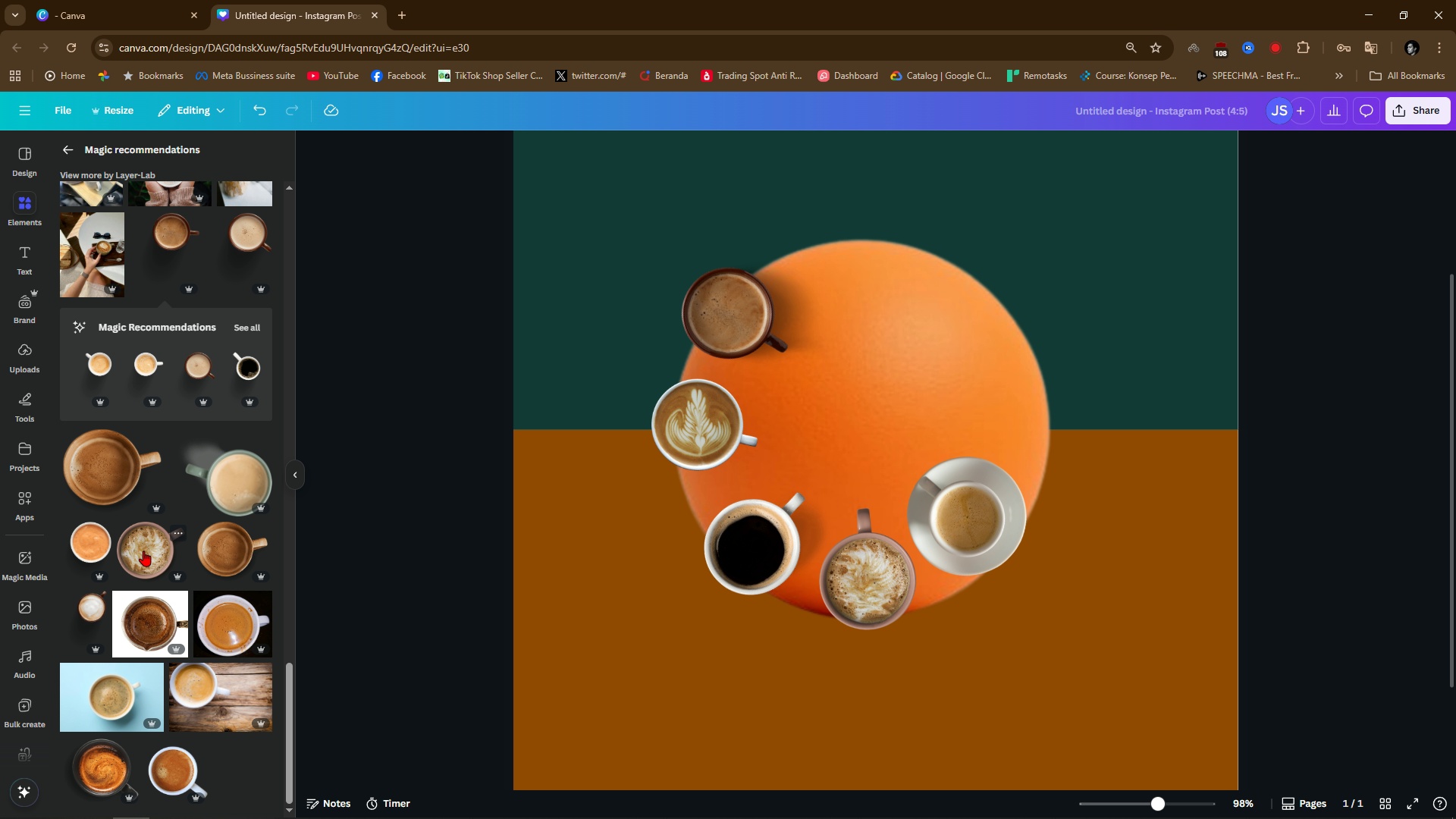 
left_click([82, 541])
 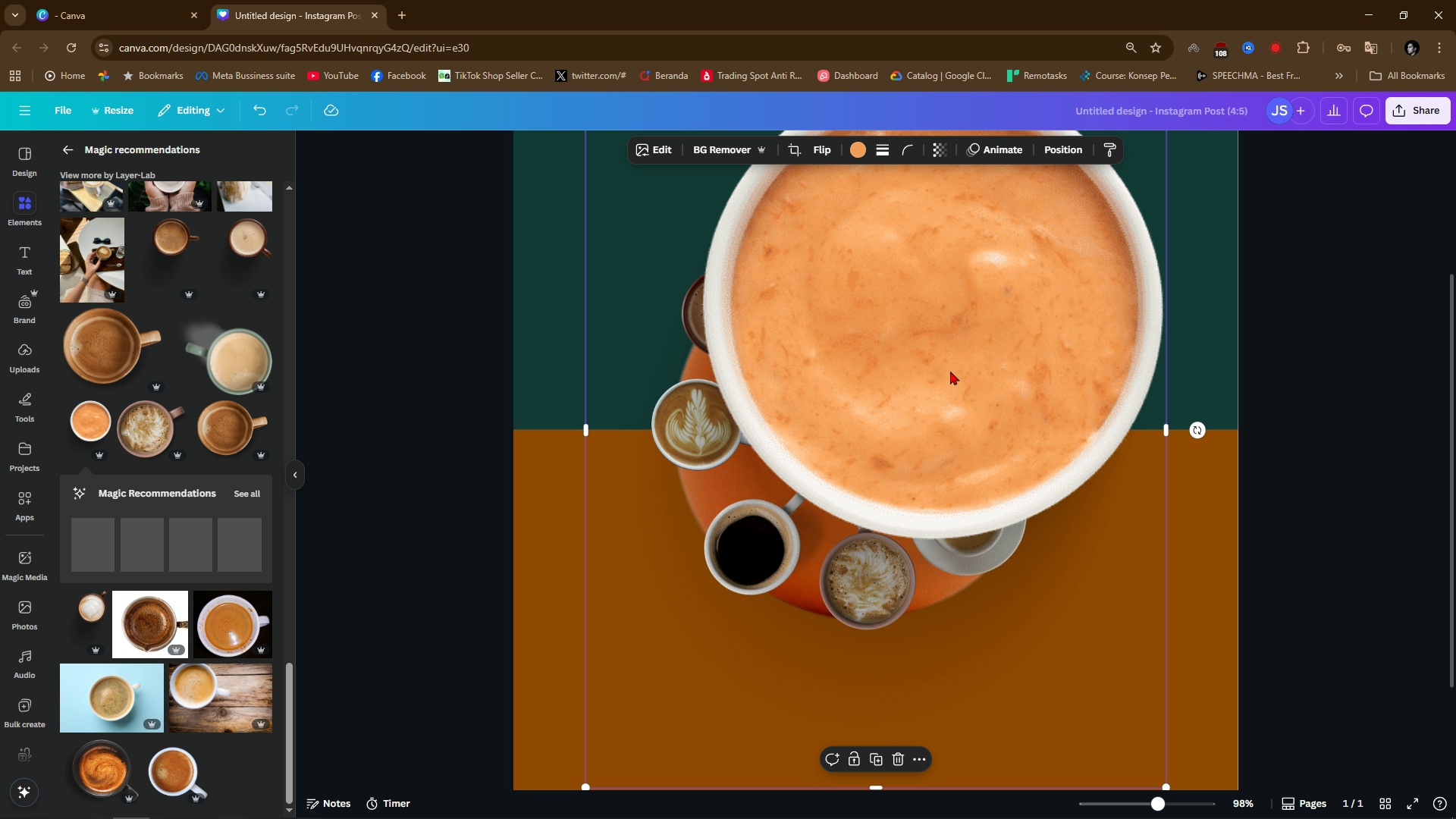 
left_click_drag(start_coordinate=[995, 365], to_coordinate=[915, 520])
 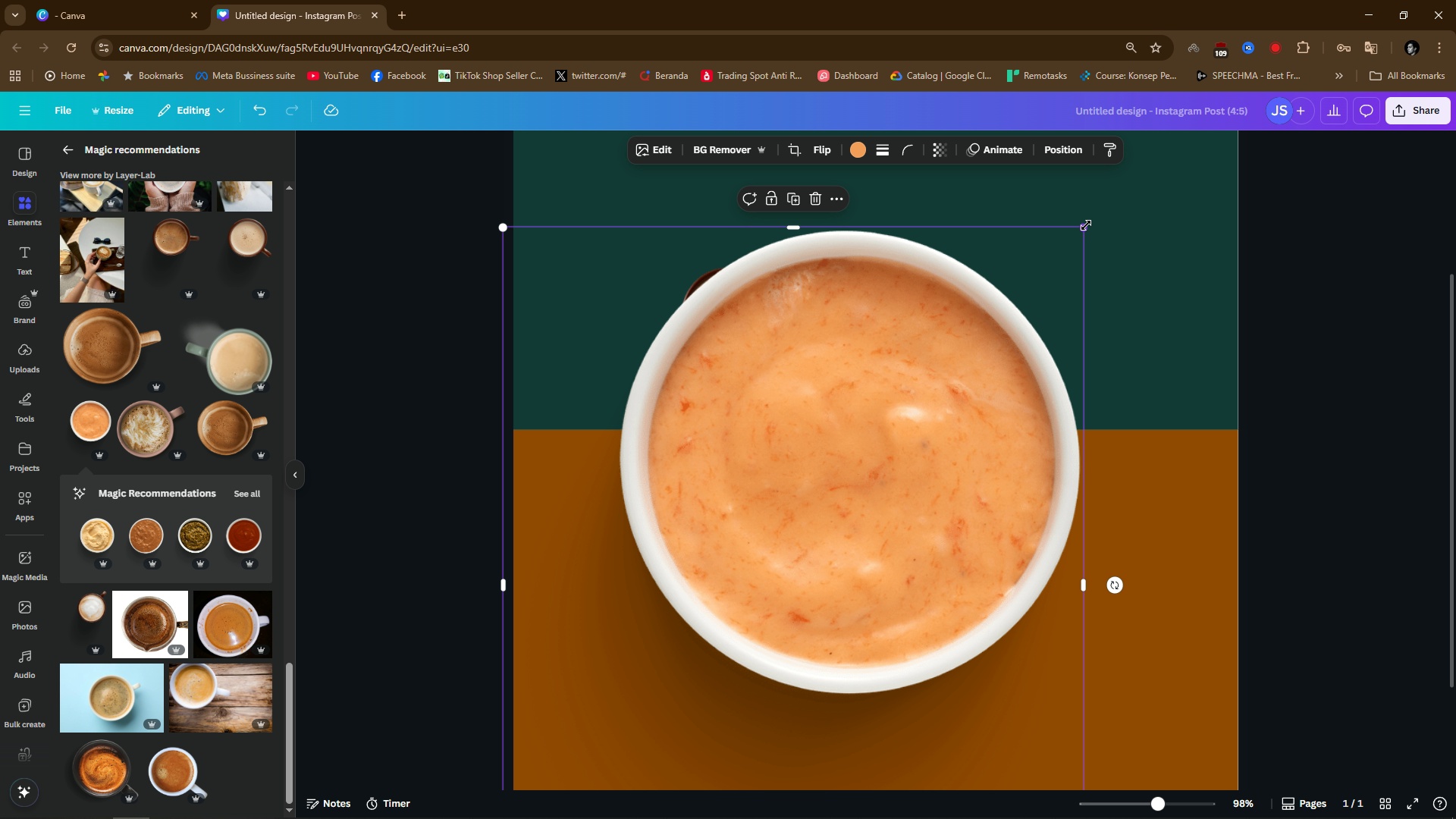 
left_click_drag(start_coordinate=[1086, 225], to_coordinate=[660, 590])
 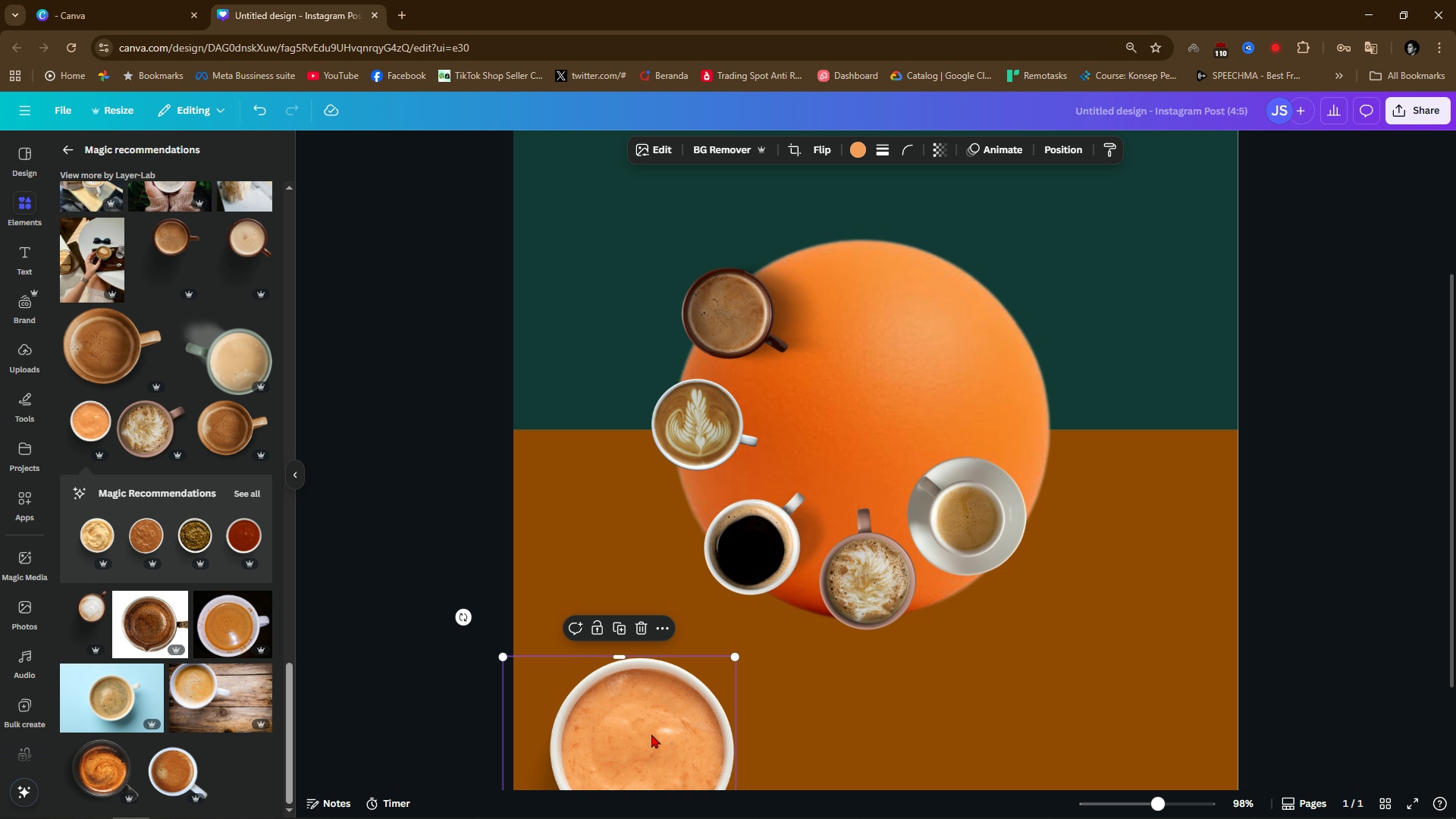 
left_click_drag(start_coordinate=[648, 733], to_coordinate=[1012, 365])
 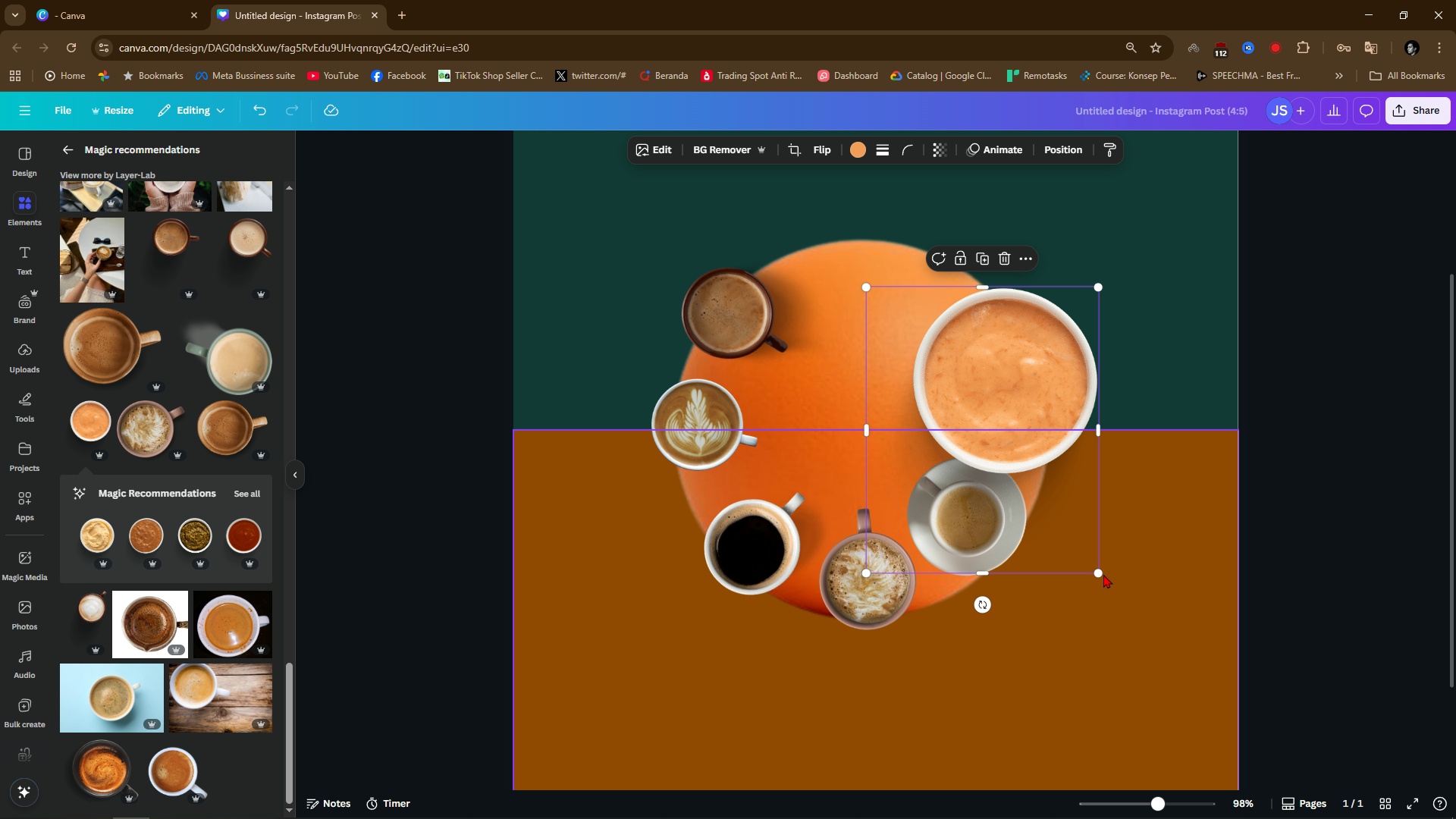 
left_click_drag(start_coordinate=[1102, 576], to_coordinate=[991, 438])
 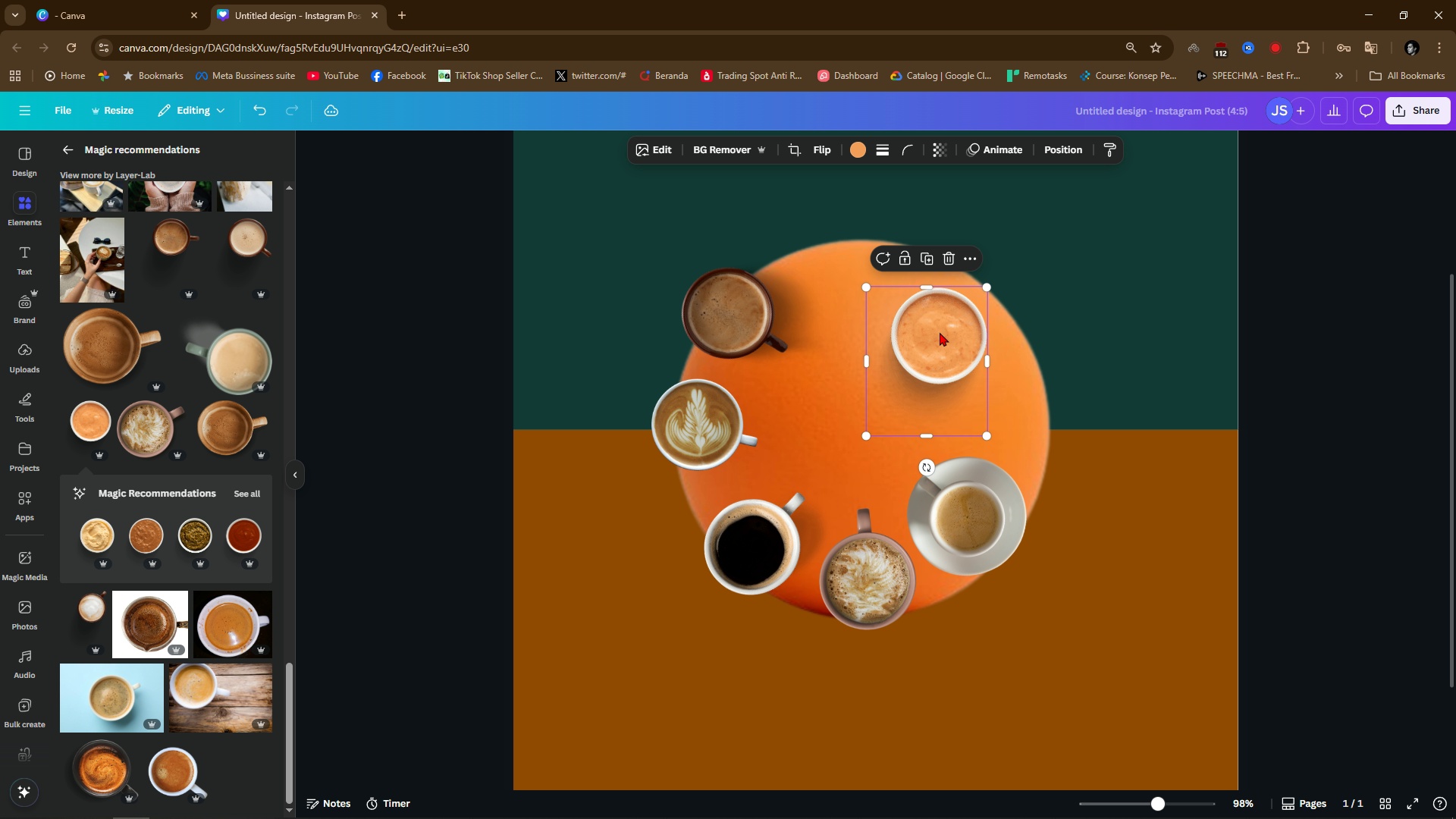 
left_click_drag(start_coordinate=[939, 332], to_coordinate=[1007, 392])
 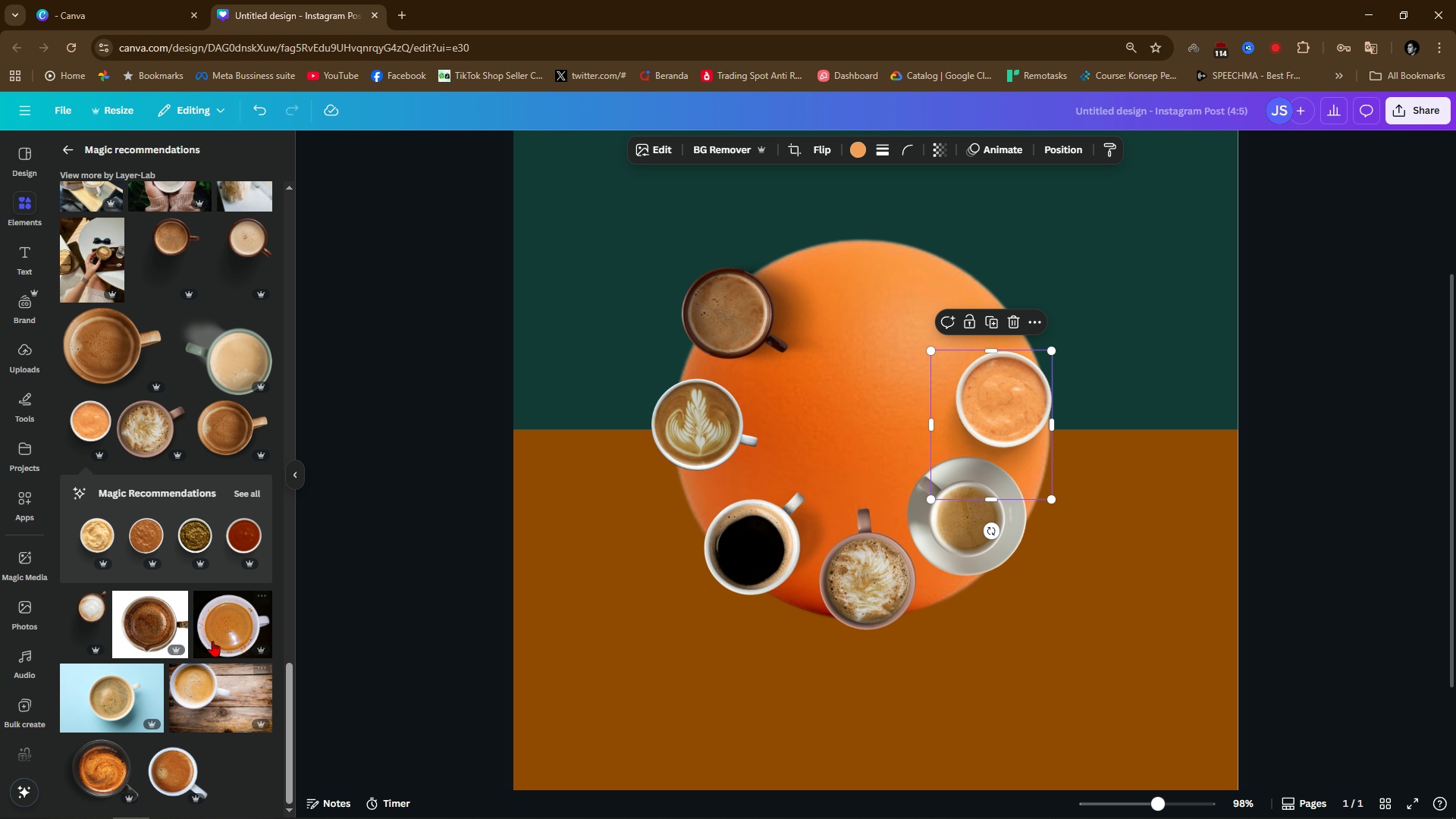 
left_click([219, 626])
 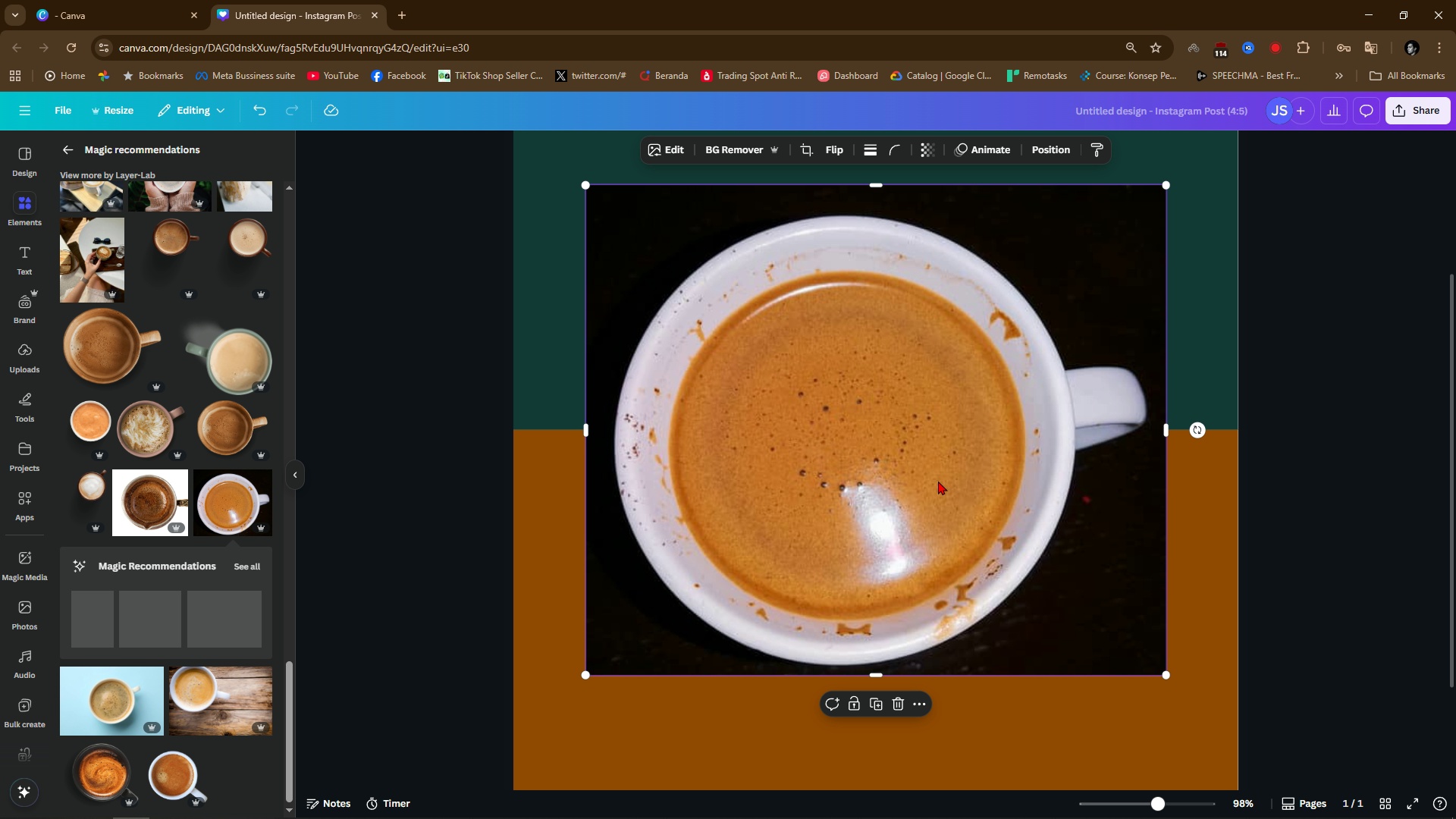 
left_click_drag(start_coordinate=[938, 481], to_coordinate=[927, 494])
 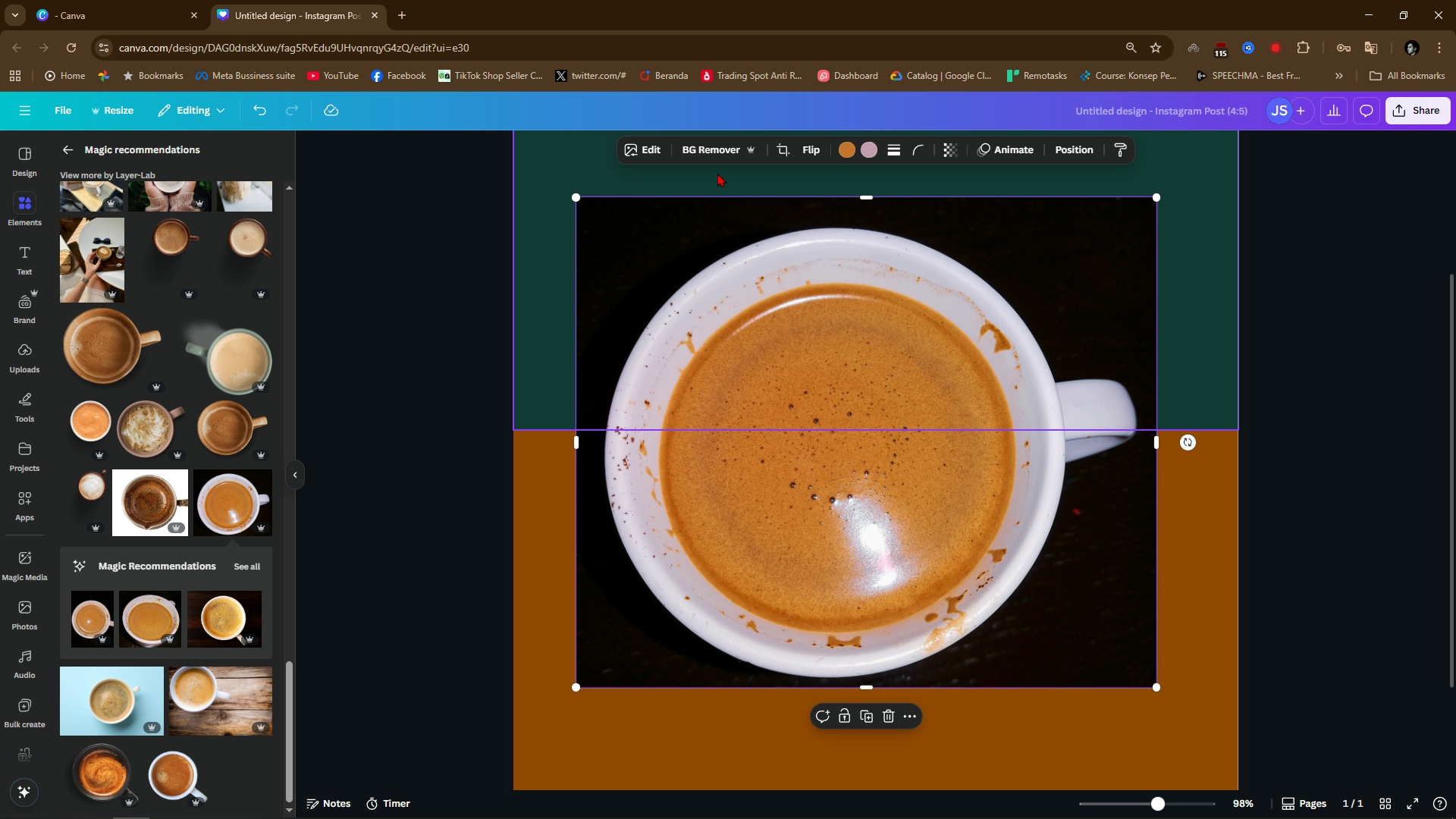 
left_click([720, 150])
 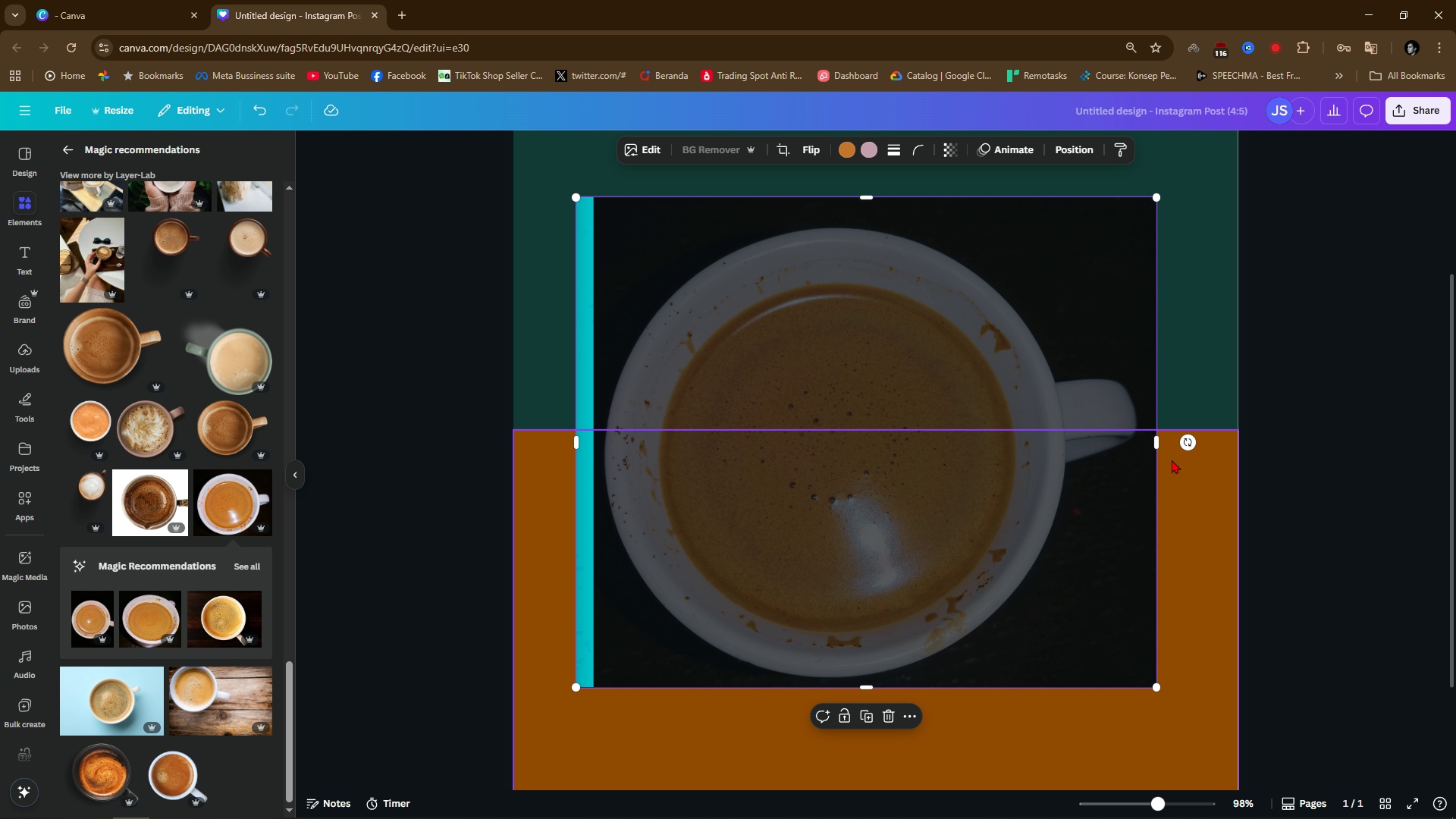 
wait(8.14)
 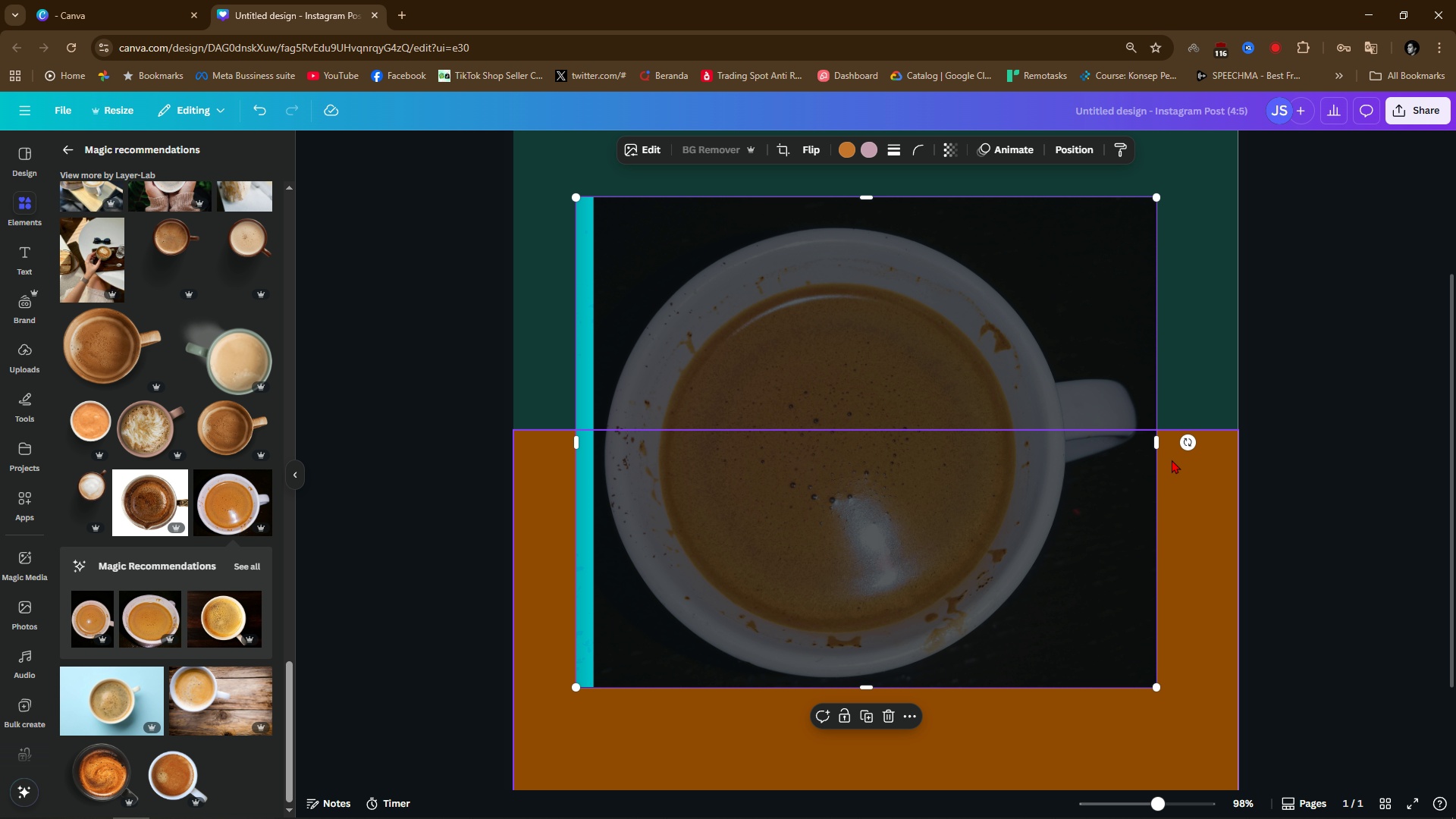 
left_click_drag(start_coordinate=[1157, 683], to_coordinate=[819, 452])
 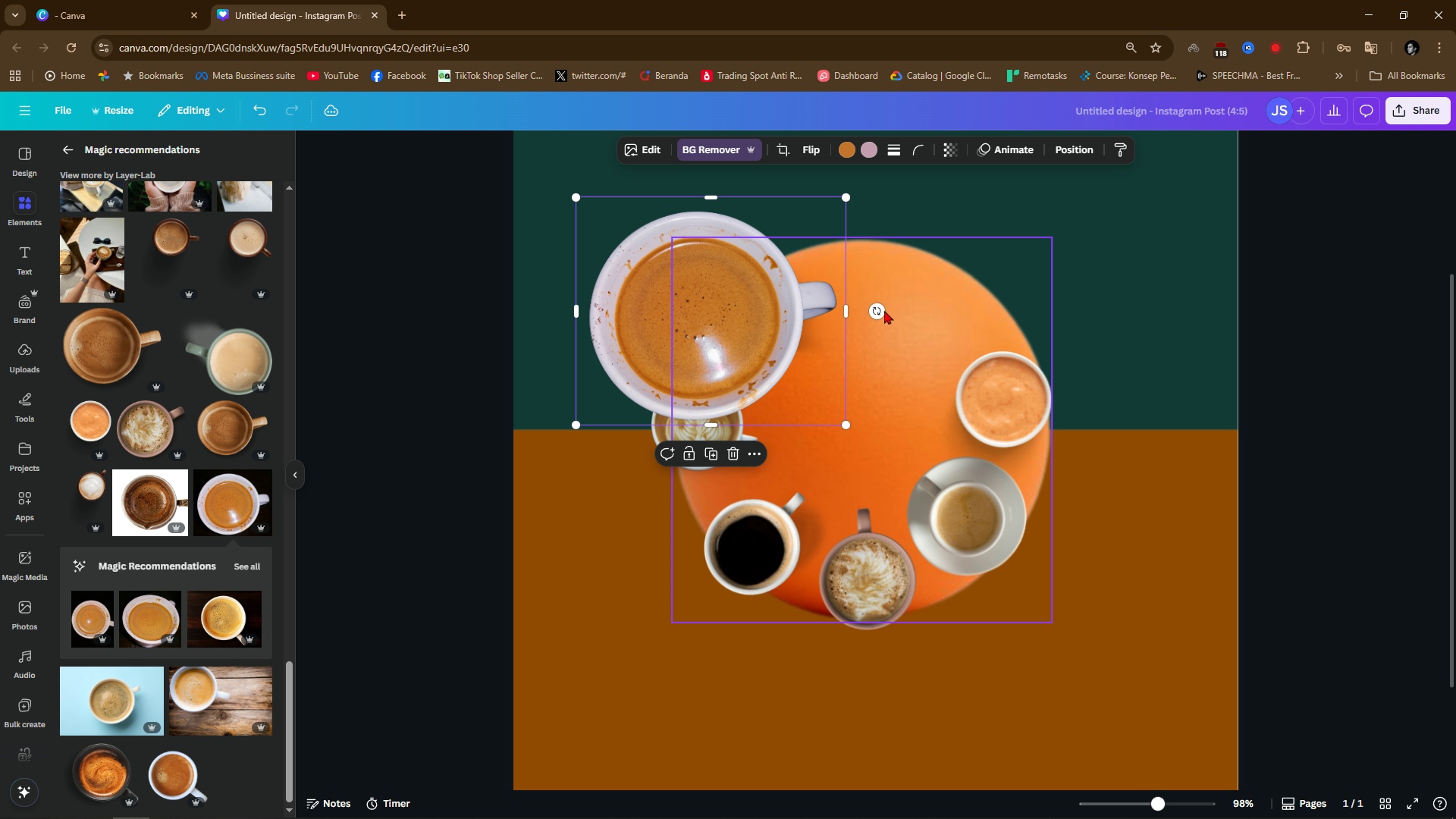 
left_click_drag(start_coordinate=[876, 310], to_coordinate=[648, 497])
 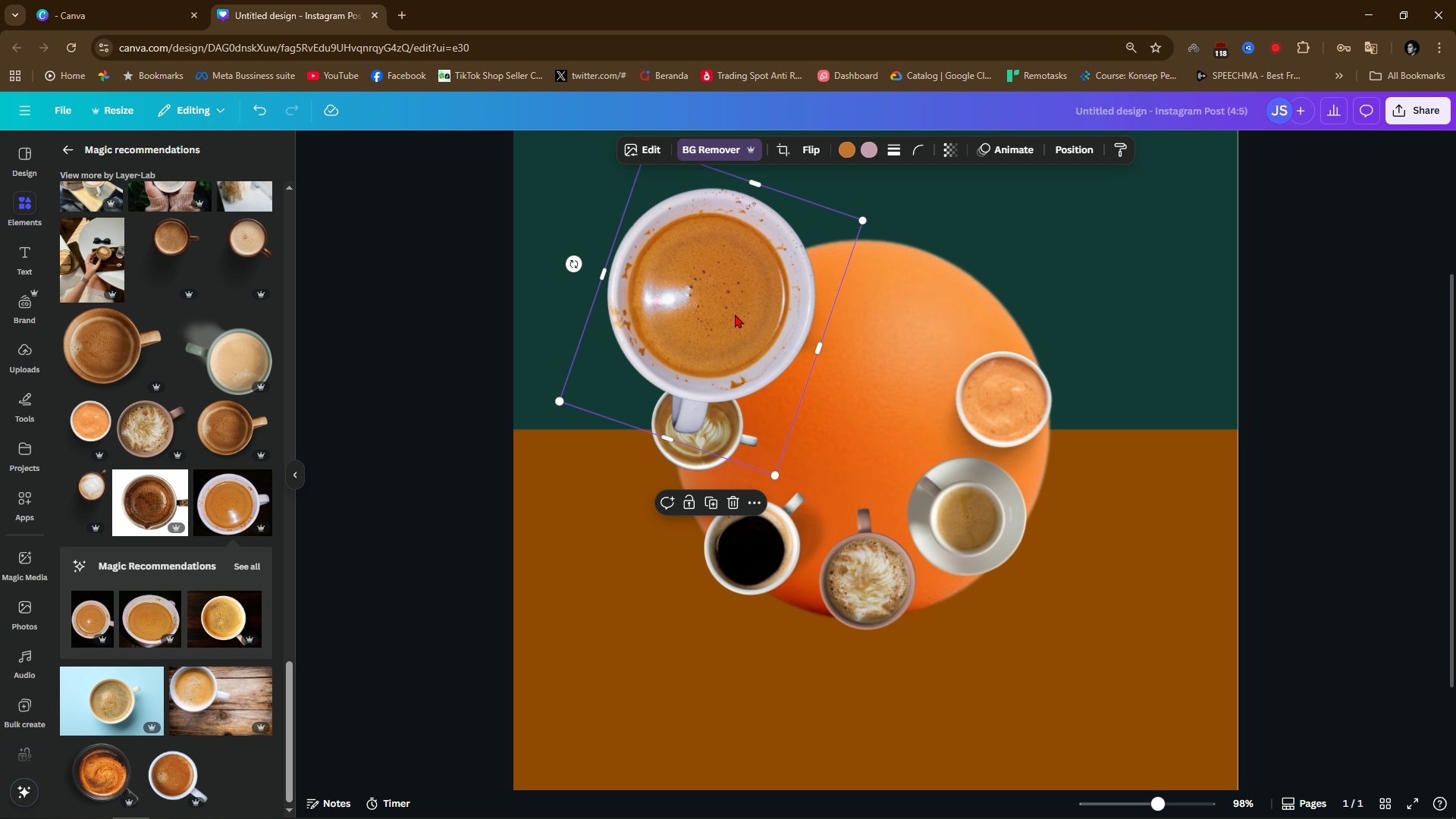 
left_click_drag(start_coordinate=[735, 314], to_coordinate=[898, 334])
 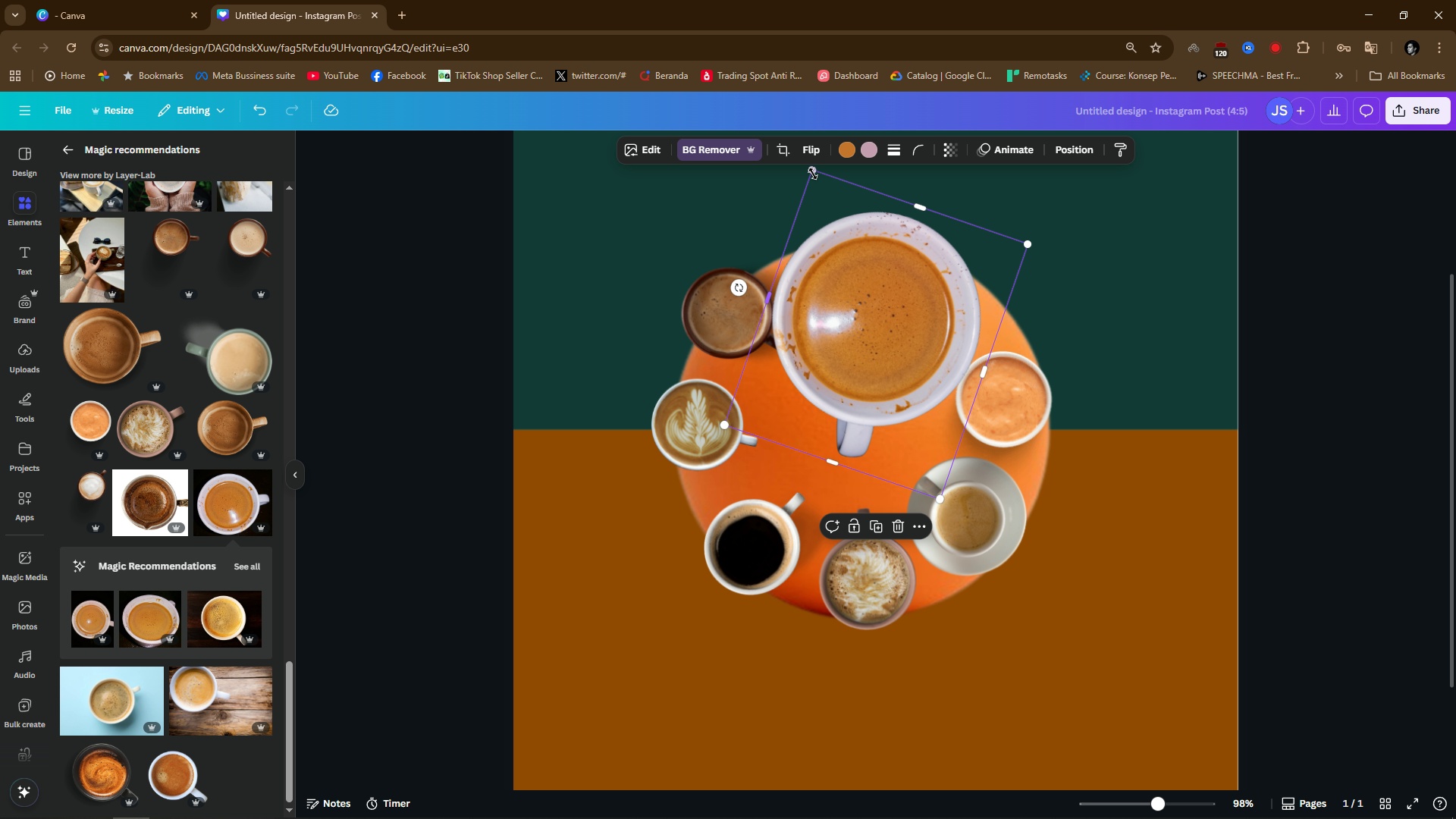 
left_click_drag(start_coordinate=[813, 174], to_coordinate=[883, 353])
 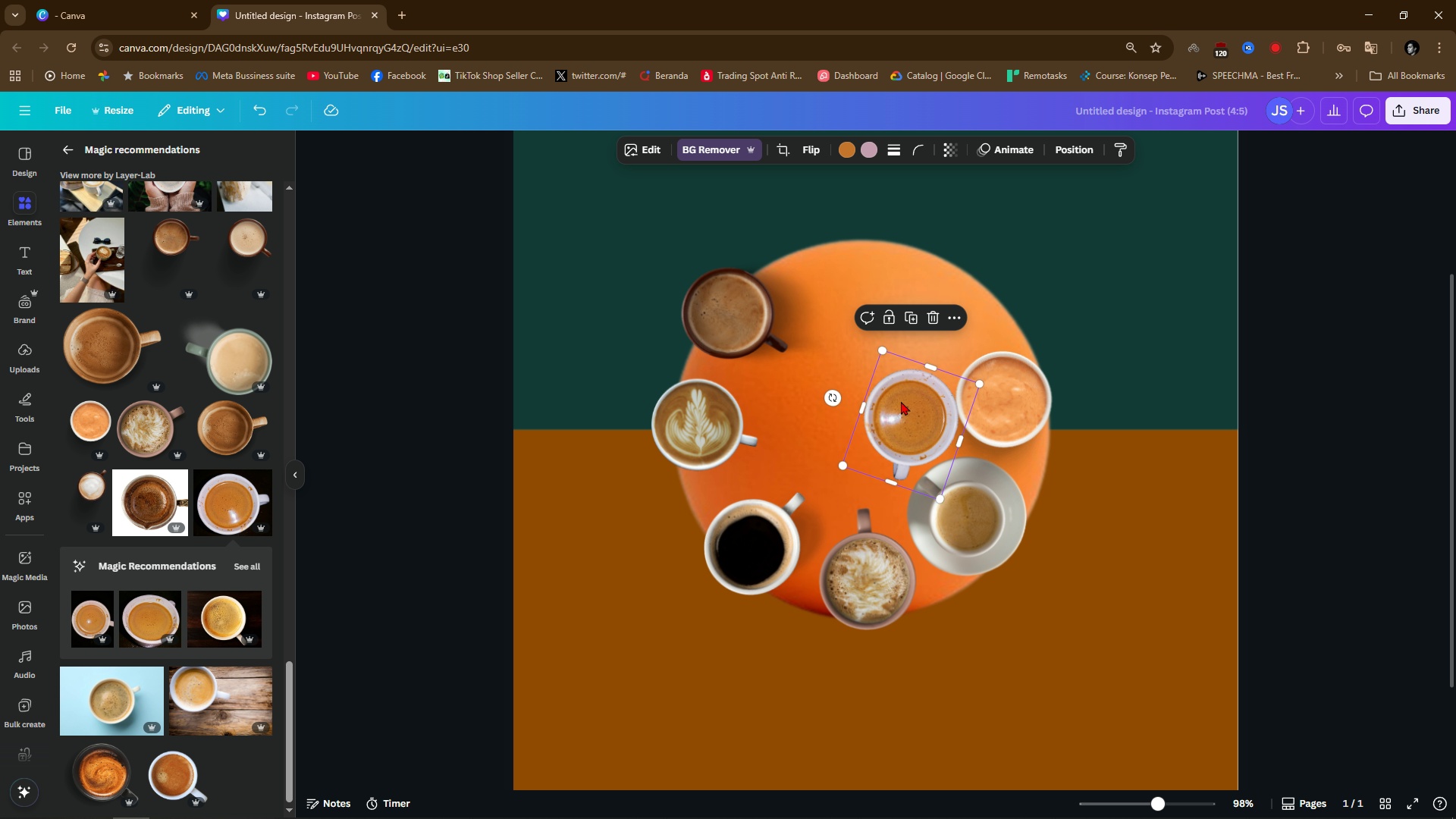 
left_click_drag(start_coordinate=[901, 401], to_coordinate=[921, 287])
 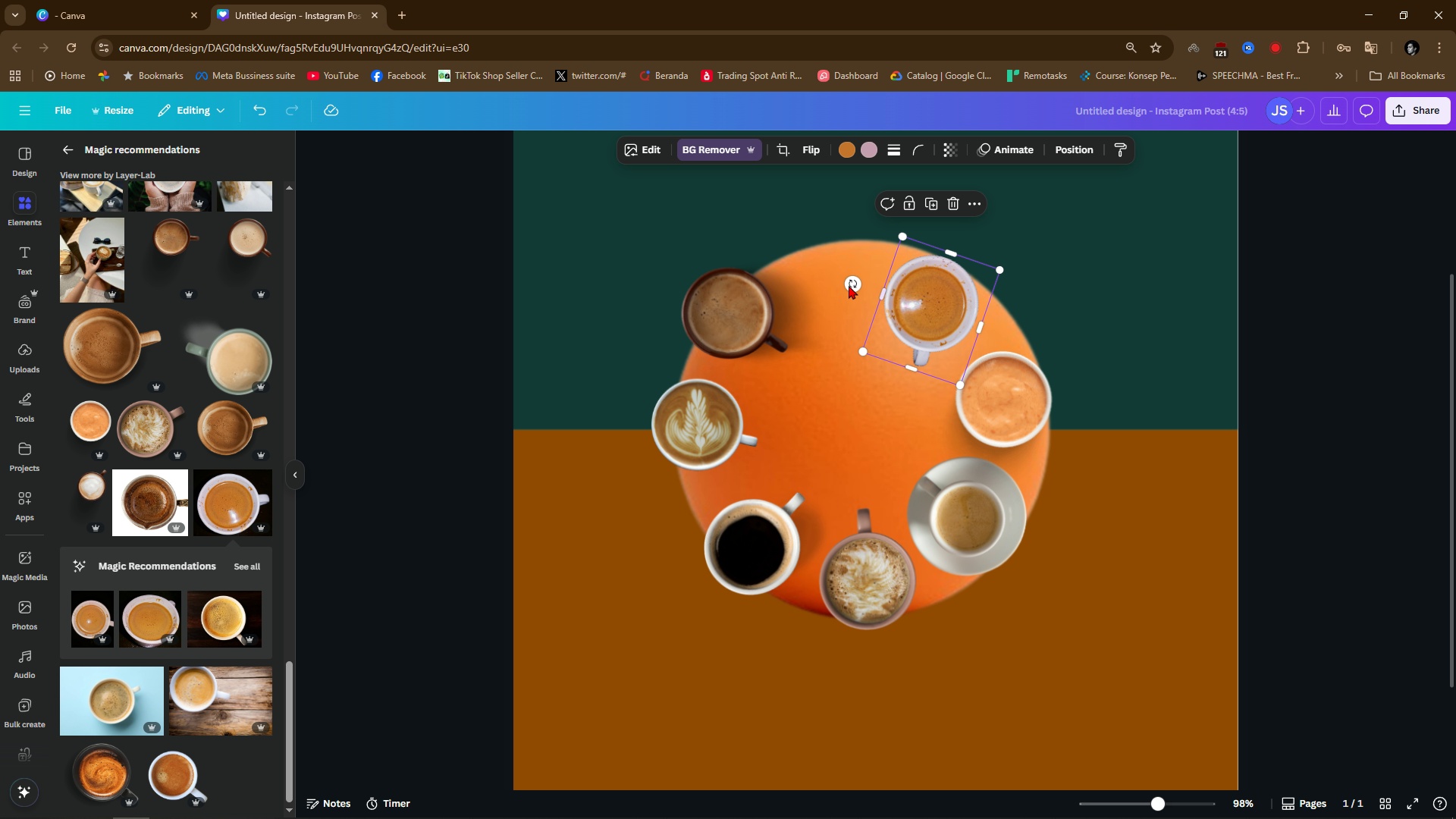 
left_click_drag(start_coordinate=[846, 282], to_coordinate=[884, 256])
 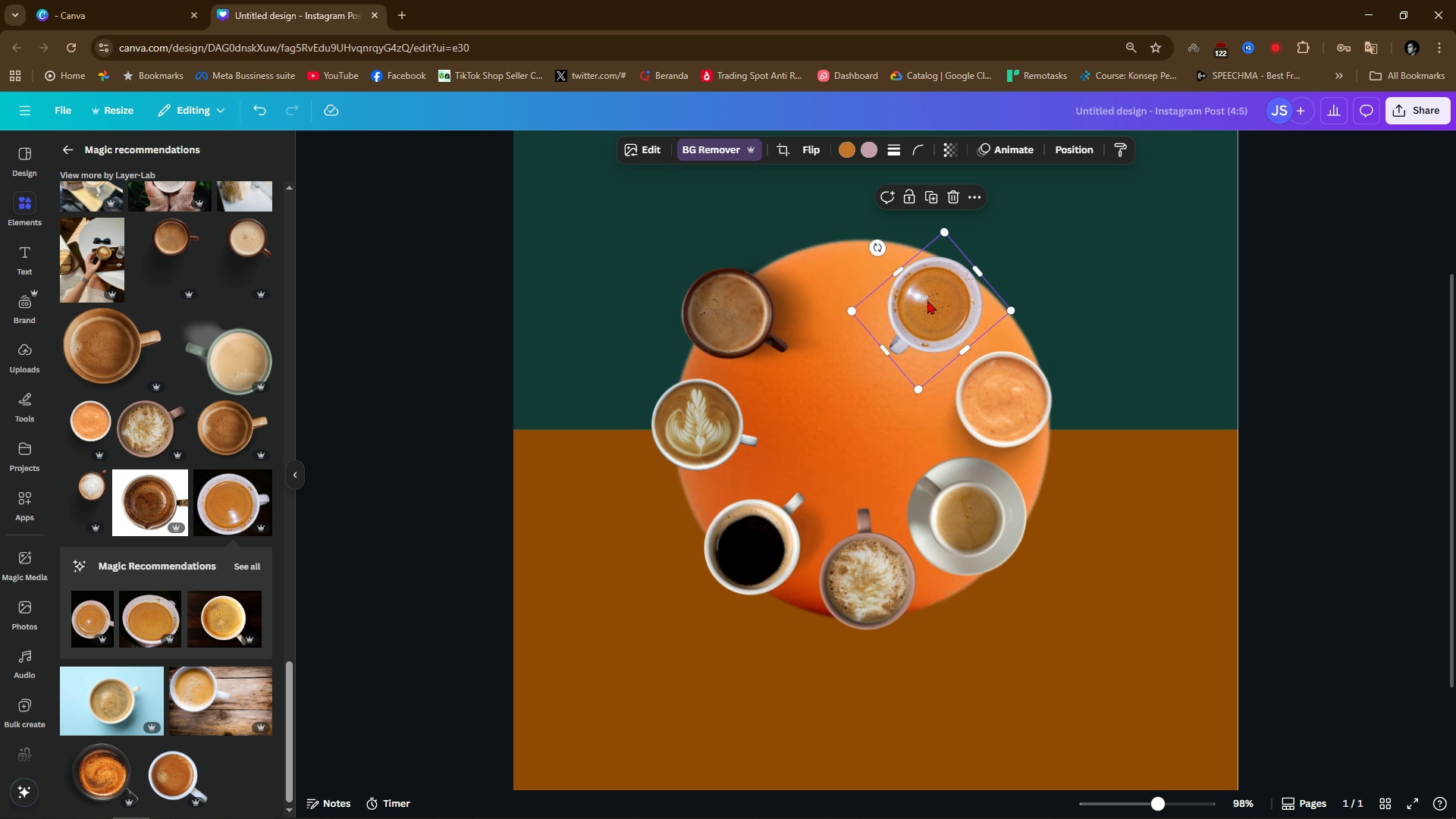 
left_click_drag(start_coordinate=[929, 303], to_coordinate=[937, 309])
 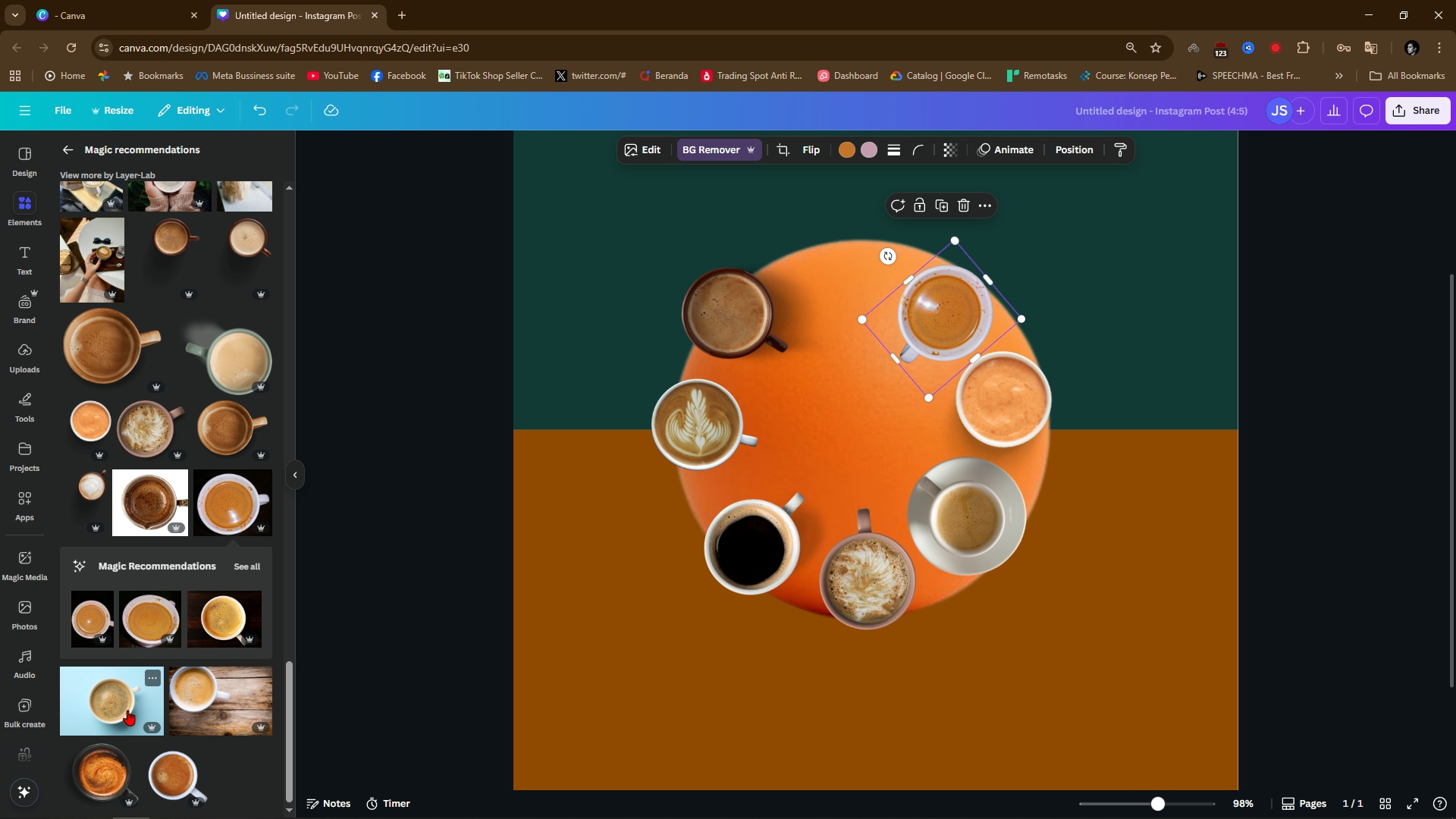 
left_click([125, 710])
 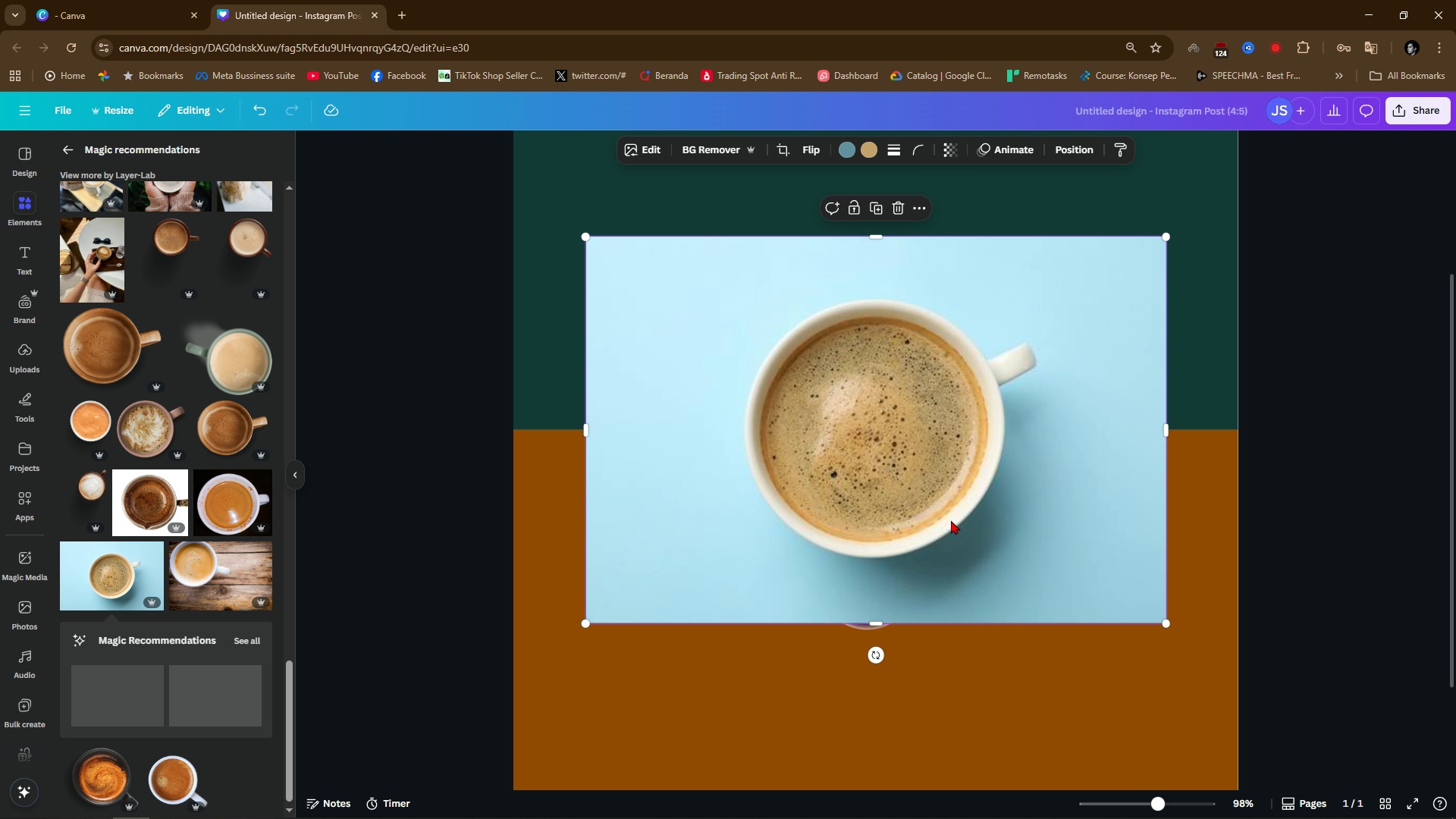 
left_click_drag(start_coordinate=[951, 519], to_coordinate=[936, 577])
 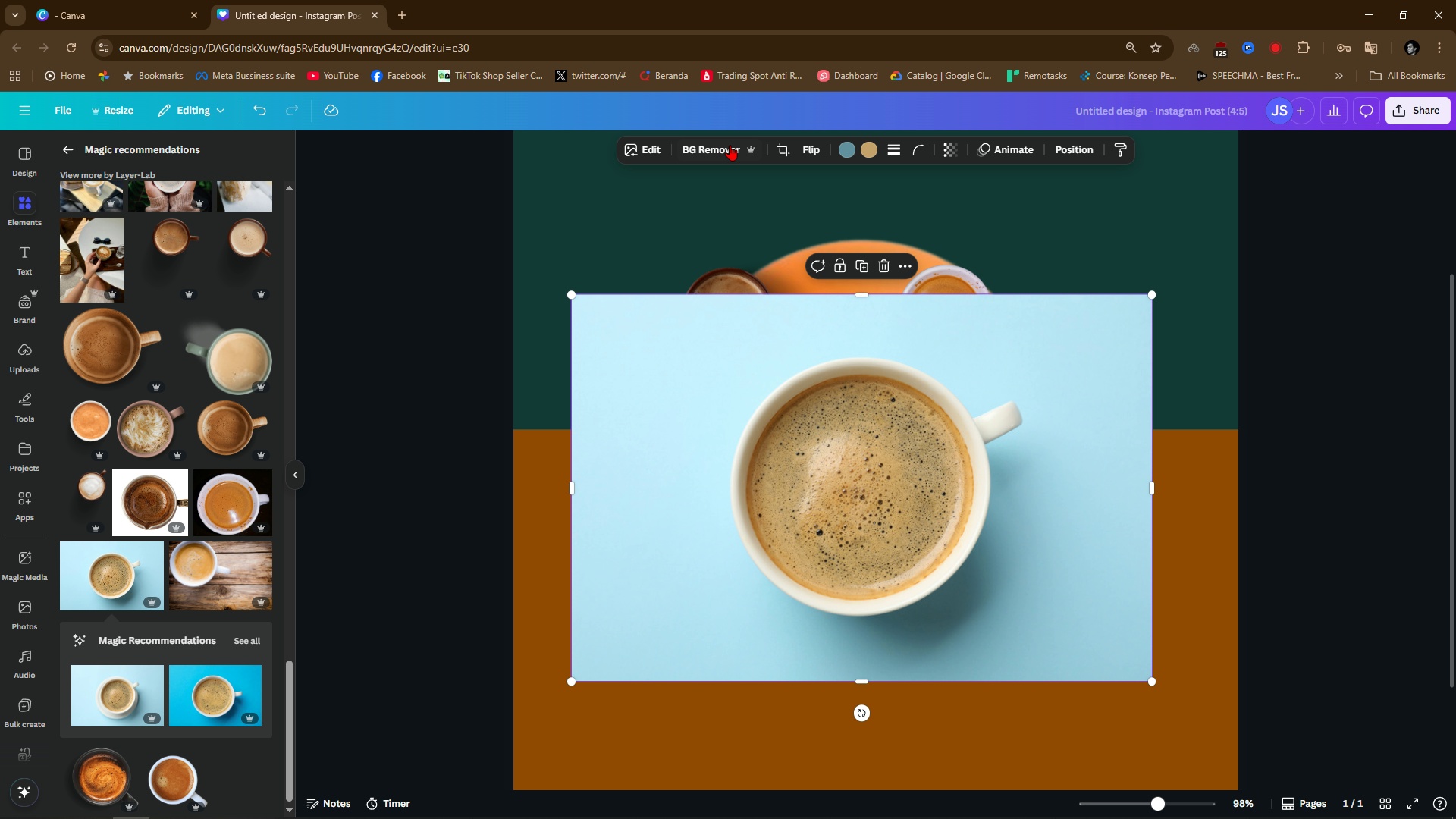 
left_click([726, 138])
 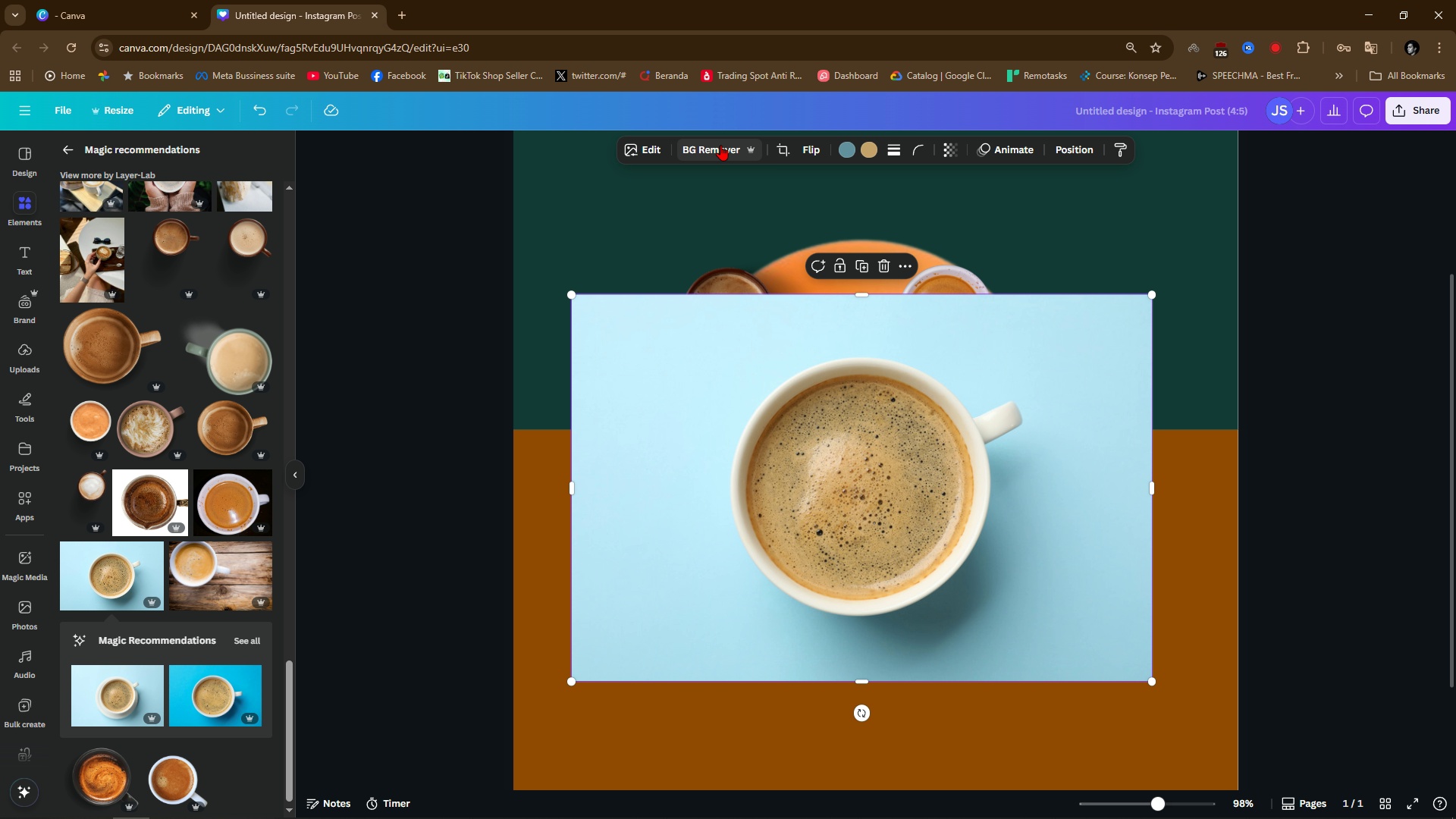 
left_click([720, 145])
 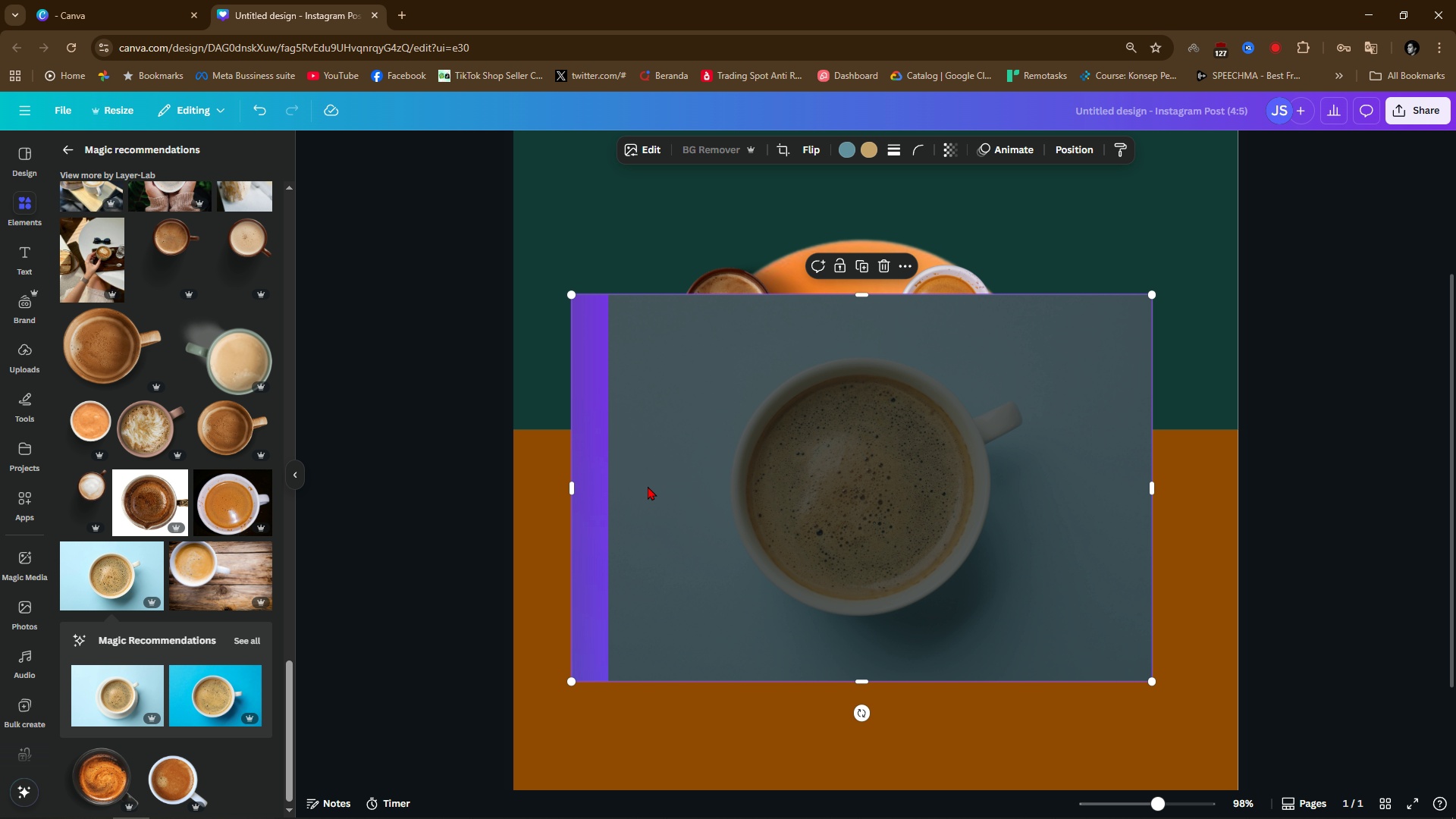 
wait(8.17)
 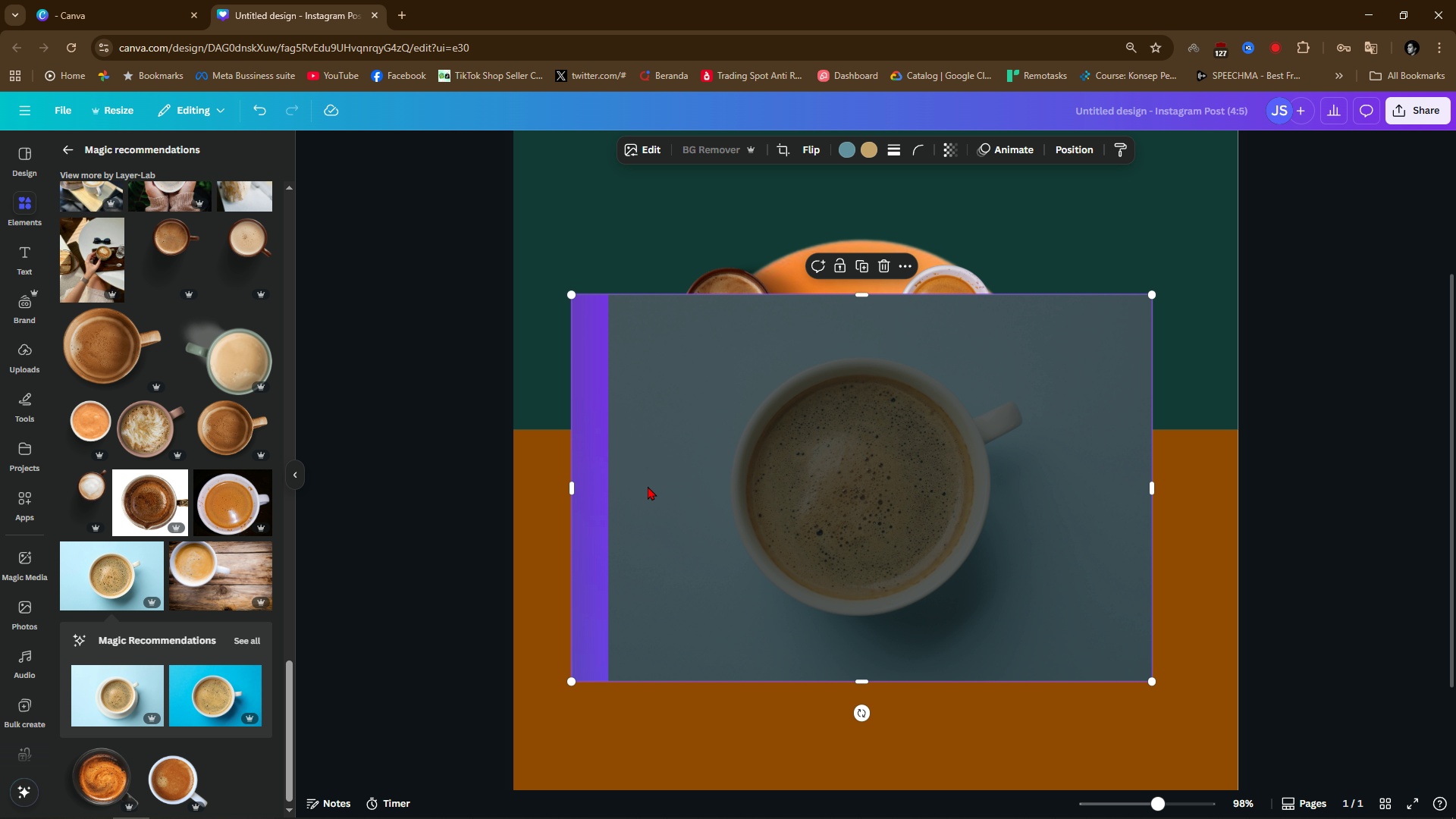 
left_click_drag(start_coordinate=[867, 717], to_coordinate=[613, 455])
 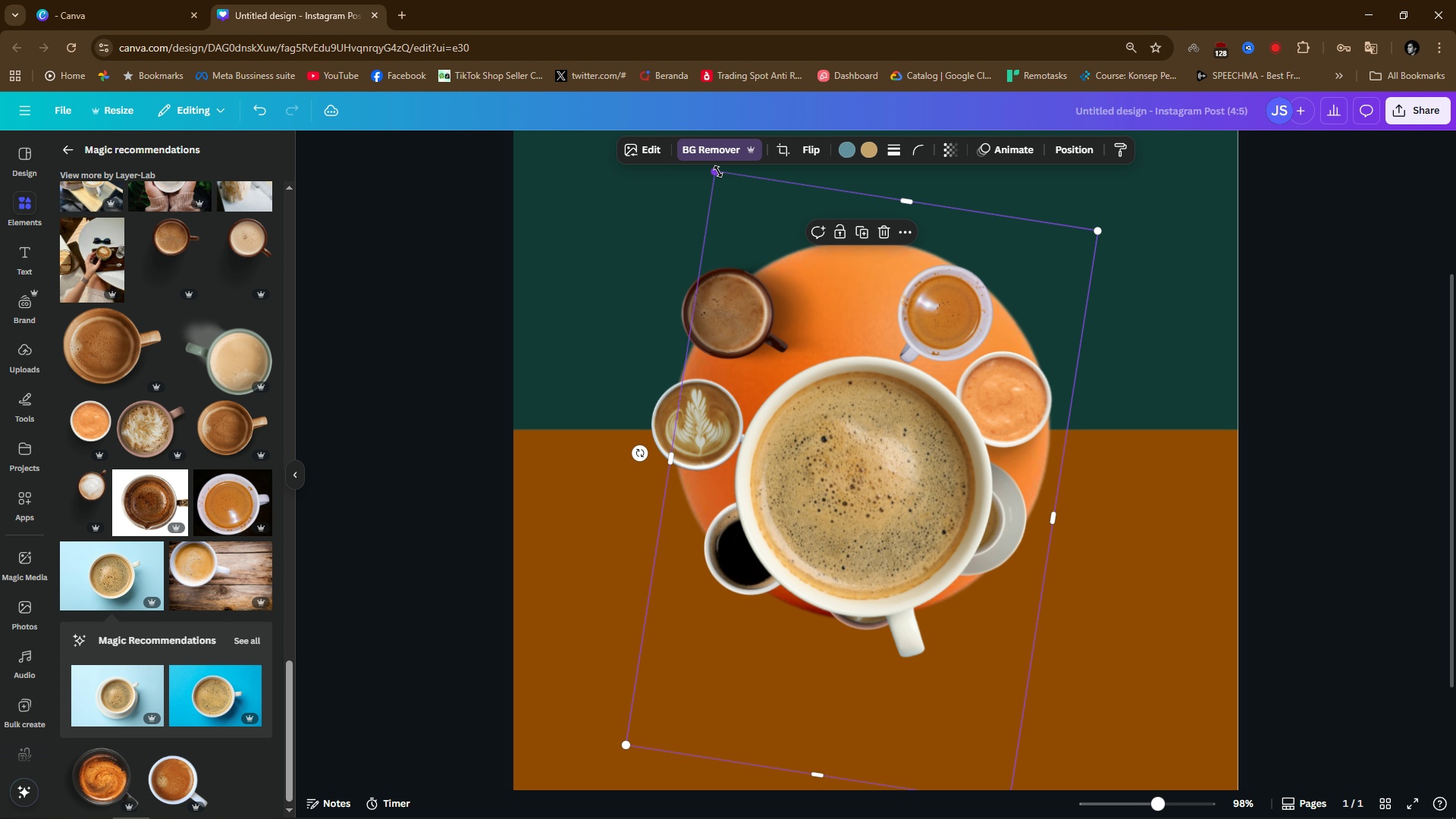 
left_click_drag(start_coordinate=[718, 171], to_coordinate=[871, 592])
 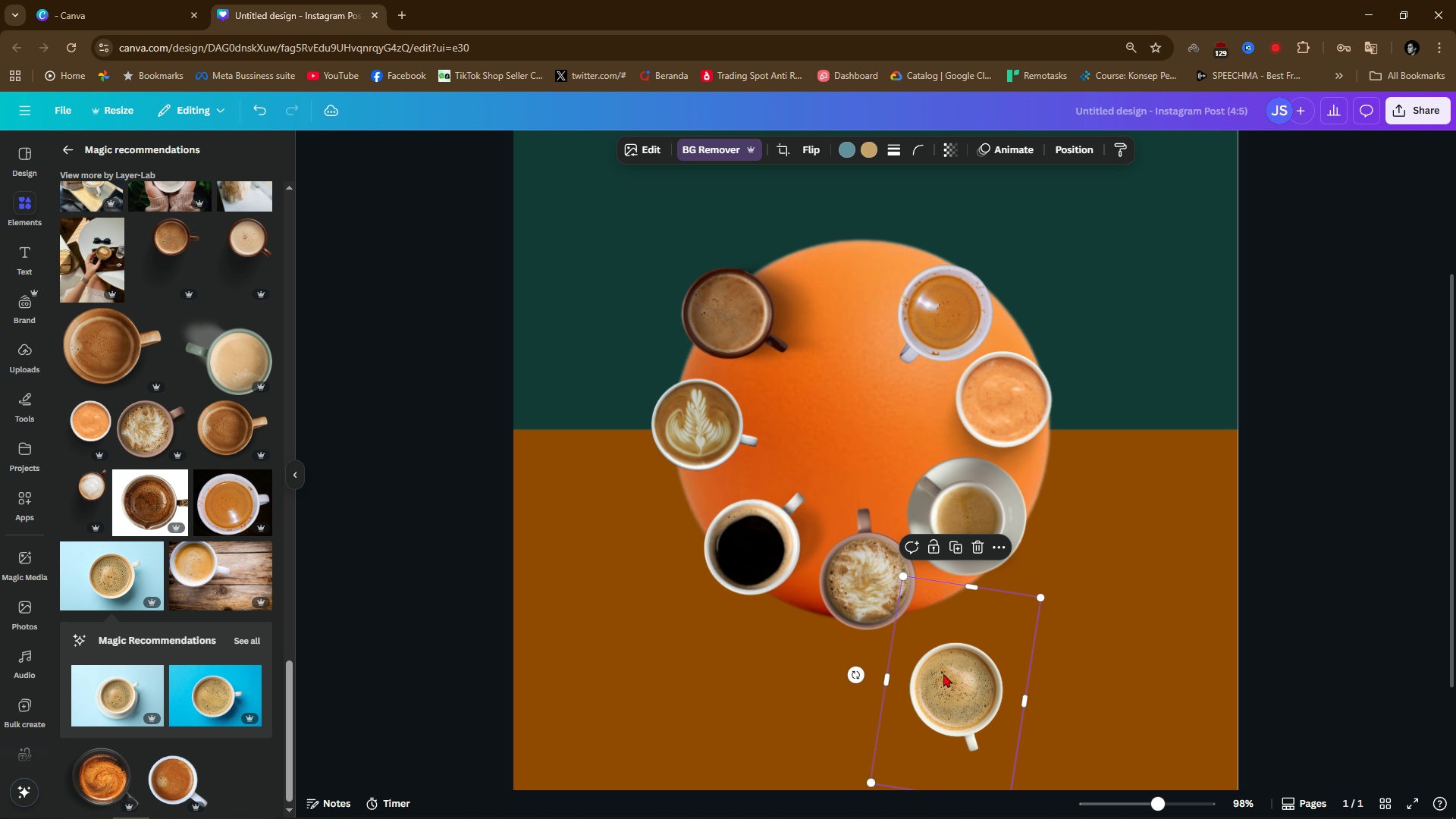 
left_click_drag(start_coordinate=[949, 689], to_coordinate=[830, 268])
 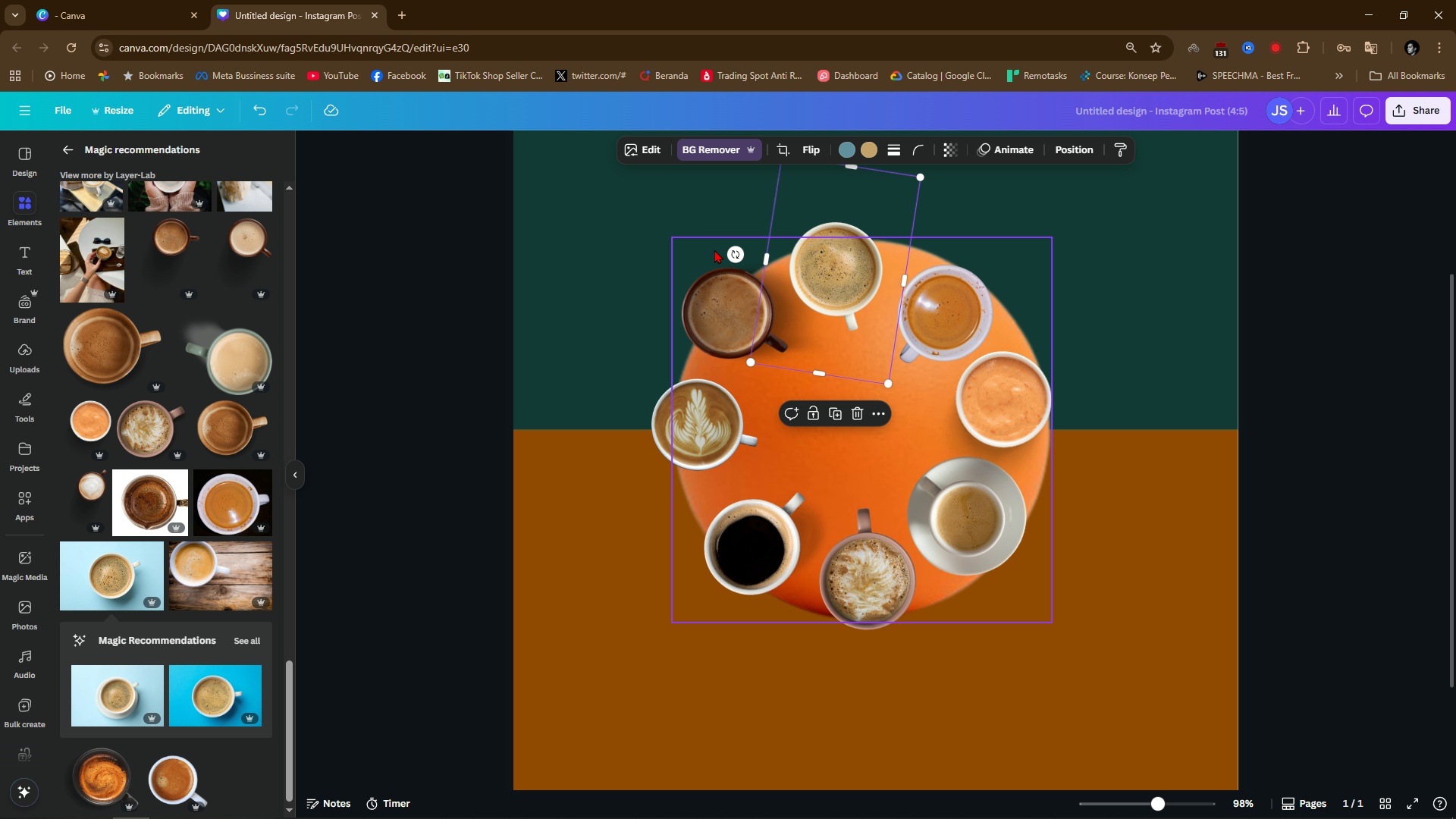 
left_click_drag(start_coordinate=[729, 255], to_coordinate=[730, 229])
 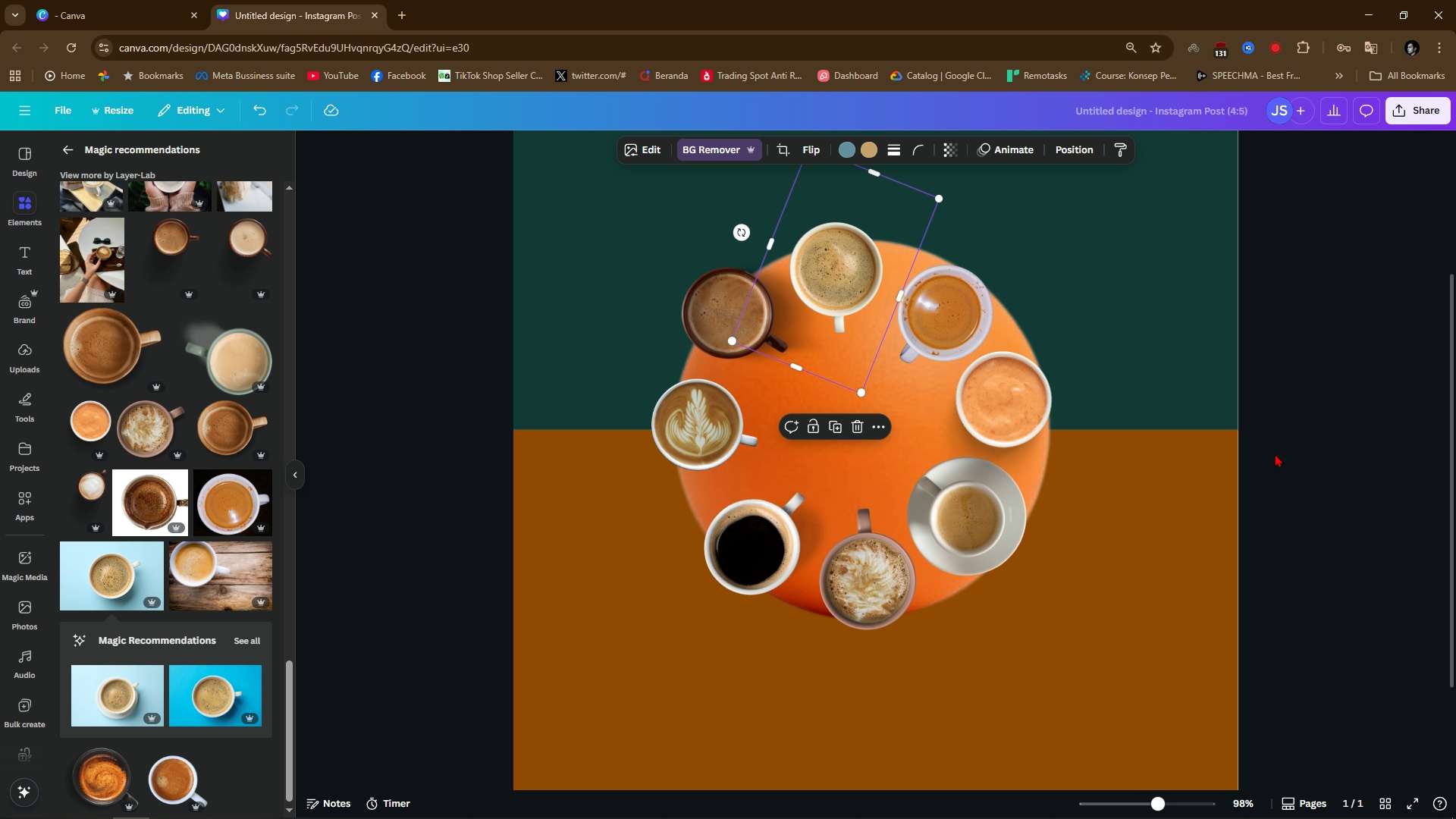 
left_click([1288, 444])
 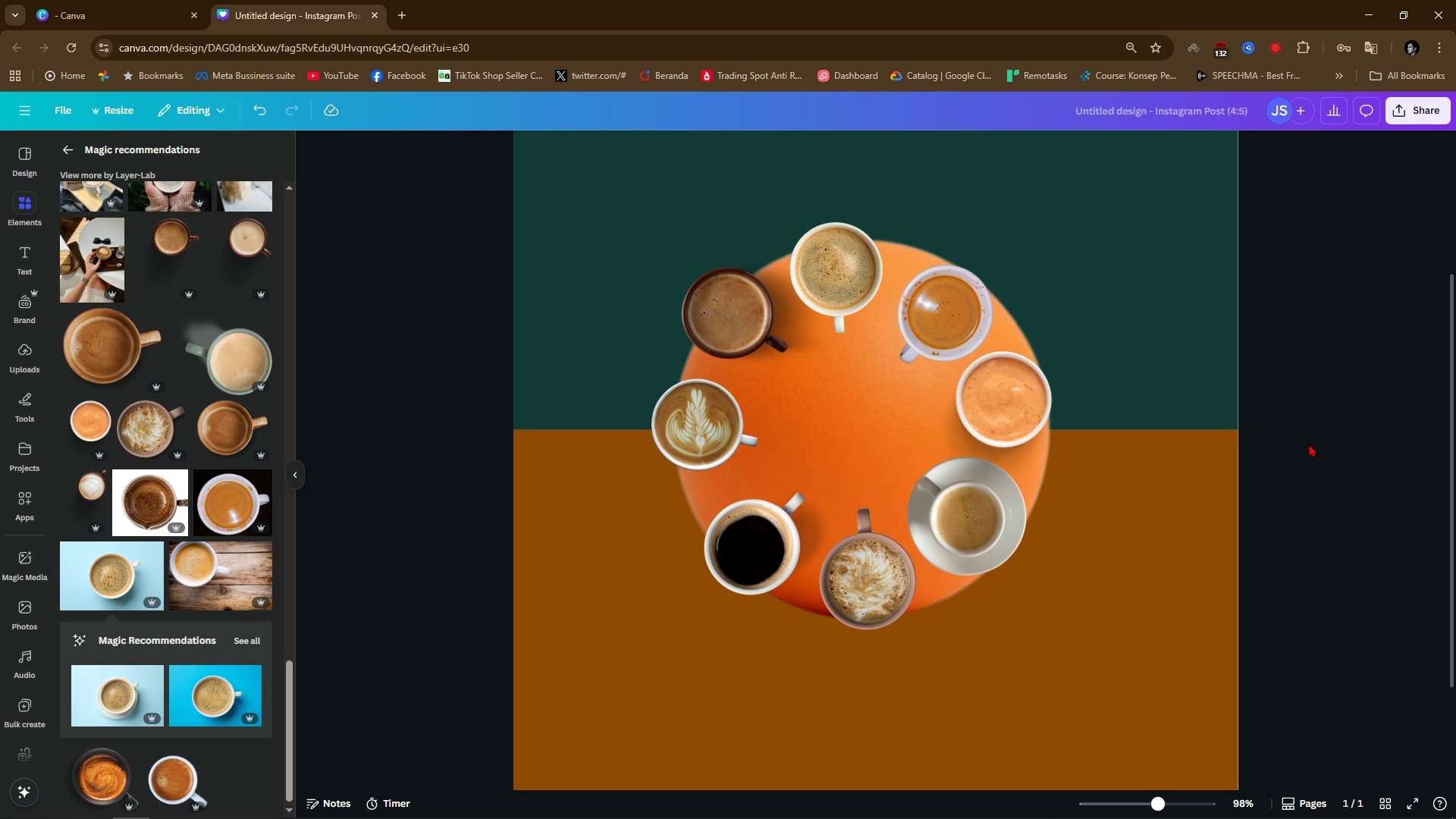 
scroll: coordinate [1309, 444], scroll_direction: up, amount: 2.0
 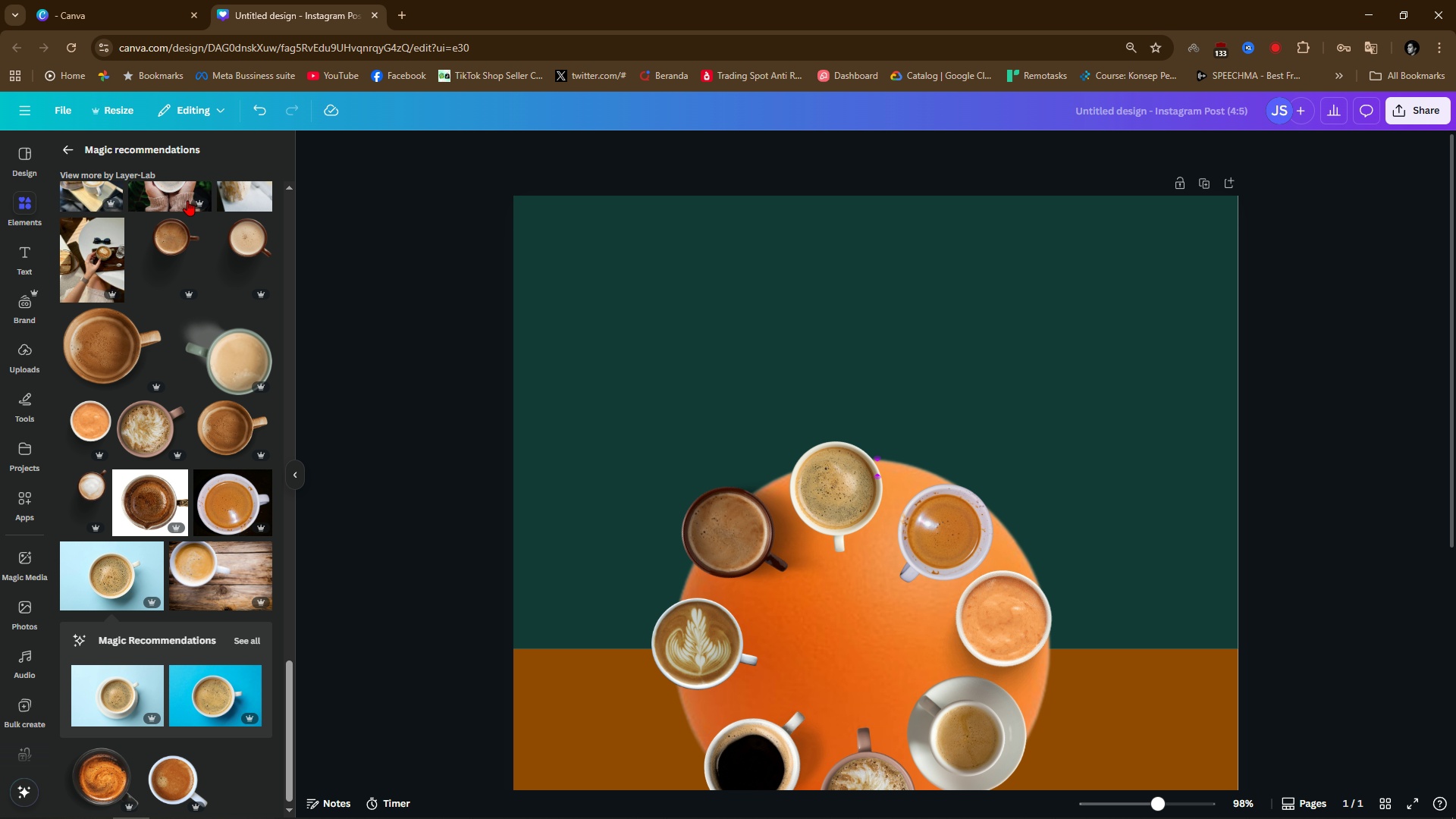 
scroll: coordinate [643, 490], scroll_direction: down, amount: 8.0
 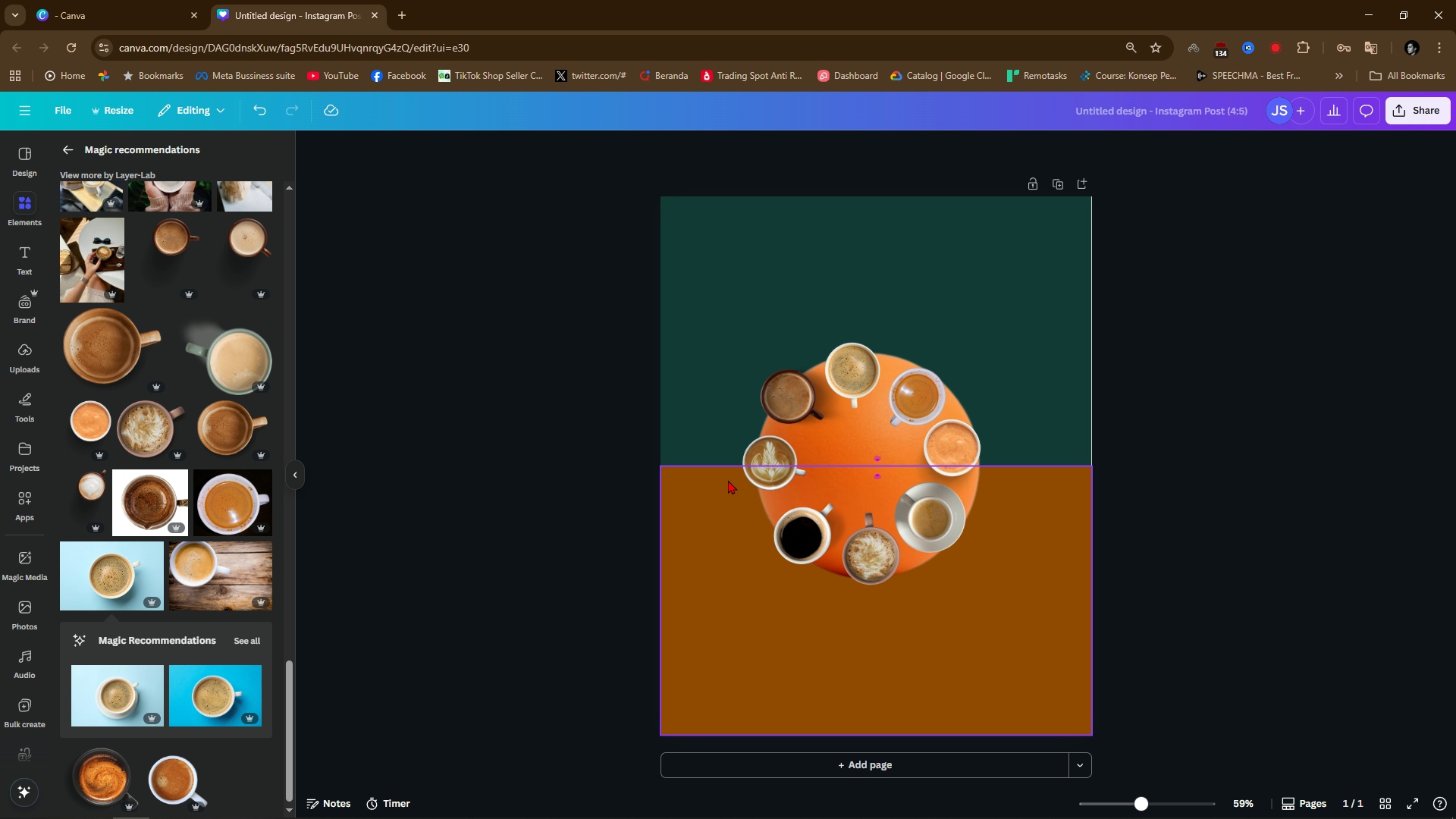 
hold_key(key=ControlLeft, duration=0.78)
 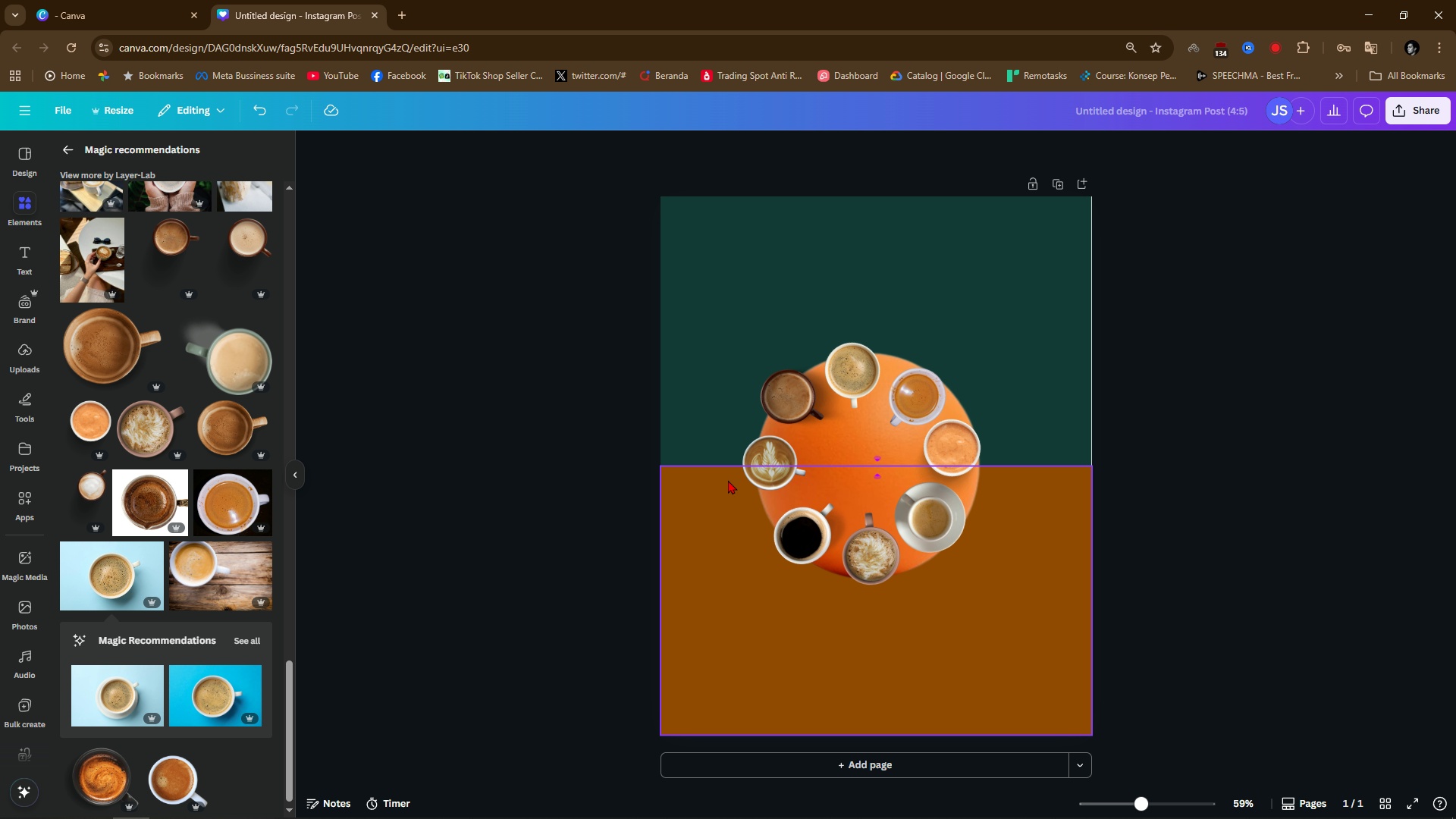 
hold_key(key=ControlLeft, duration=1.5)
scroll: coordinate [795, 477], scroll_direction: up, amount: 2.0
 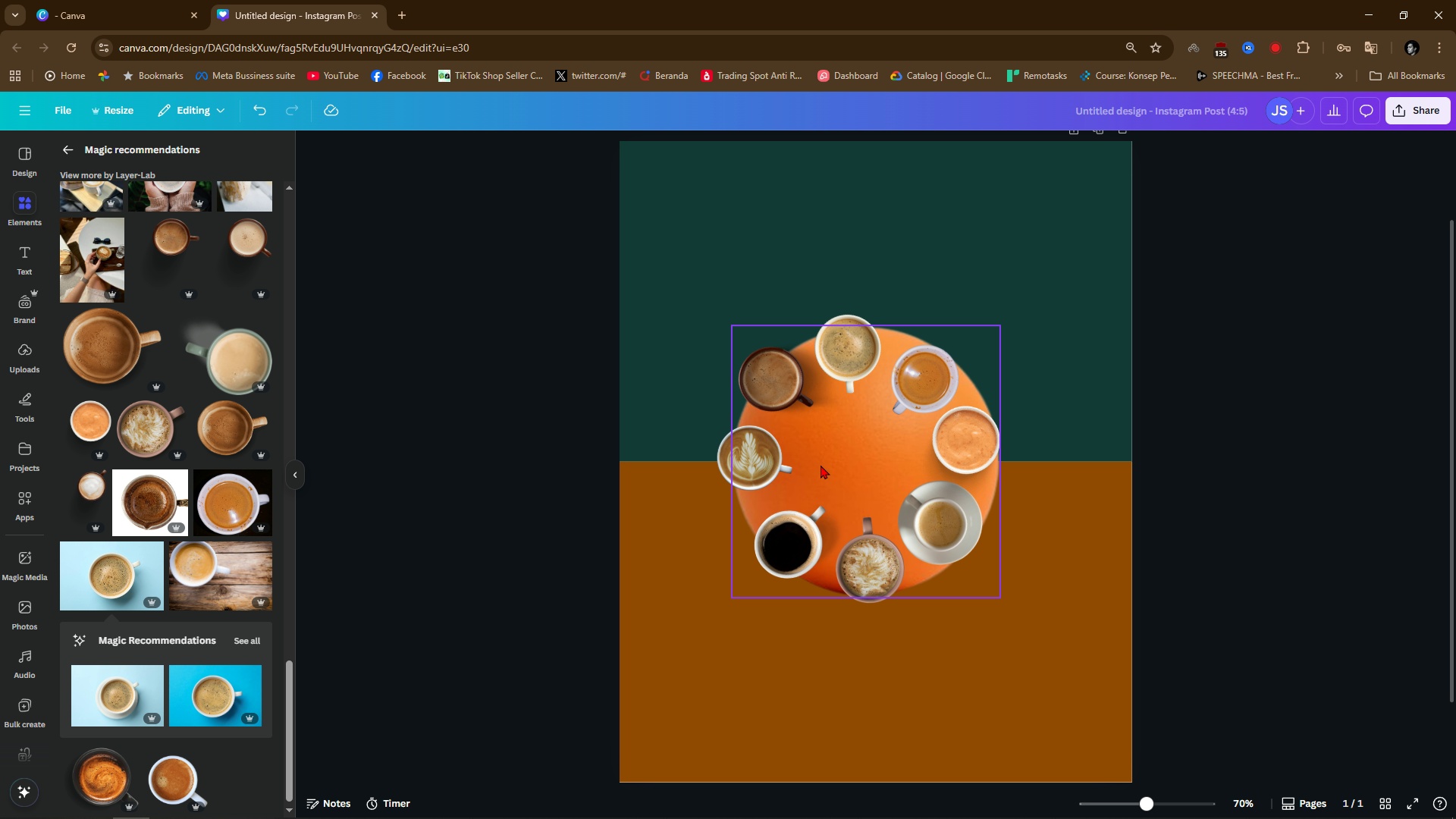 
scroll: coordinate [821, 465], scroll_direction: down, amount: 2.0
 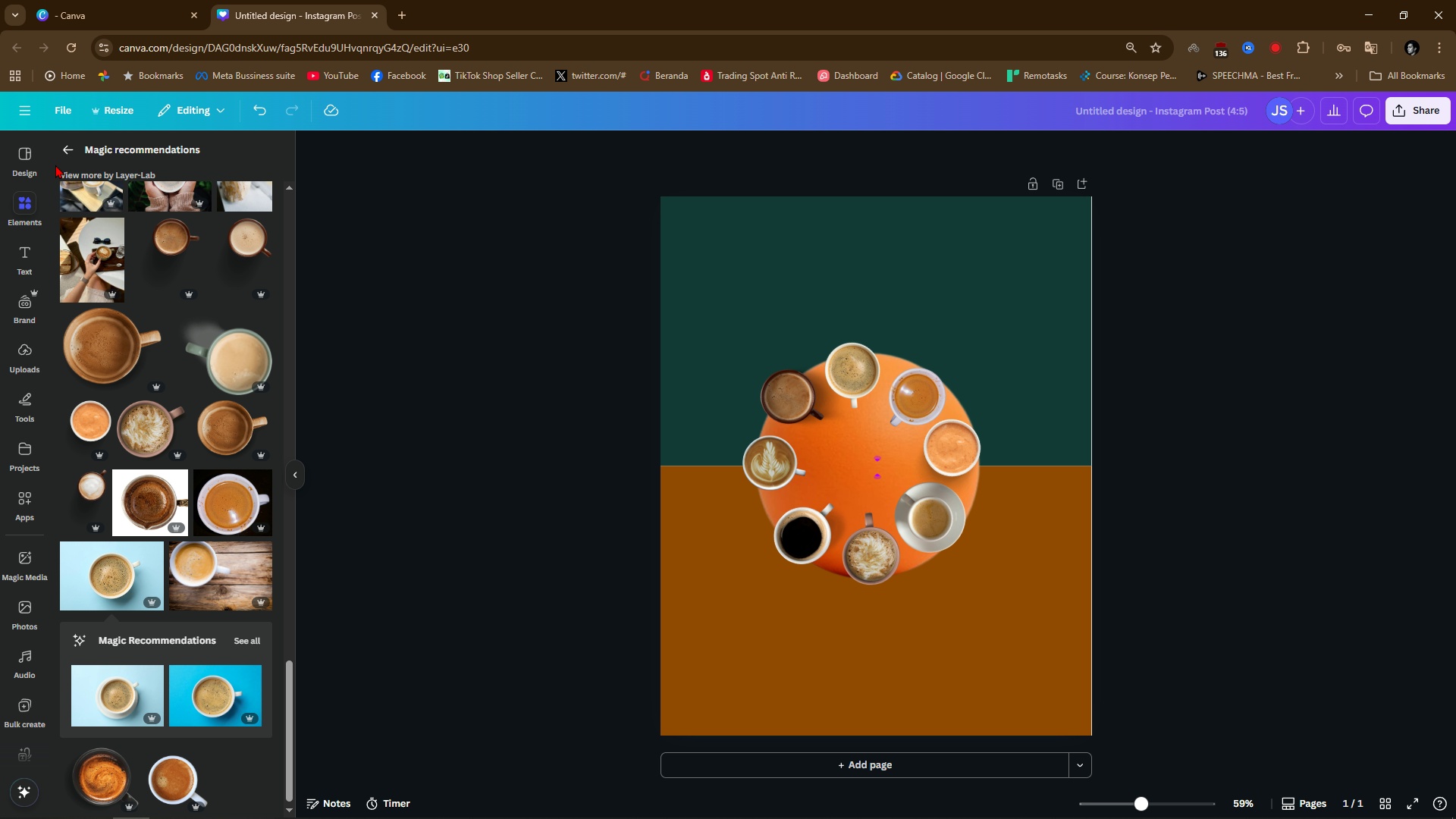 
left_click([68, 141])
 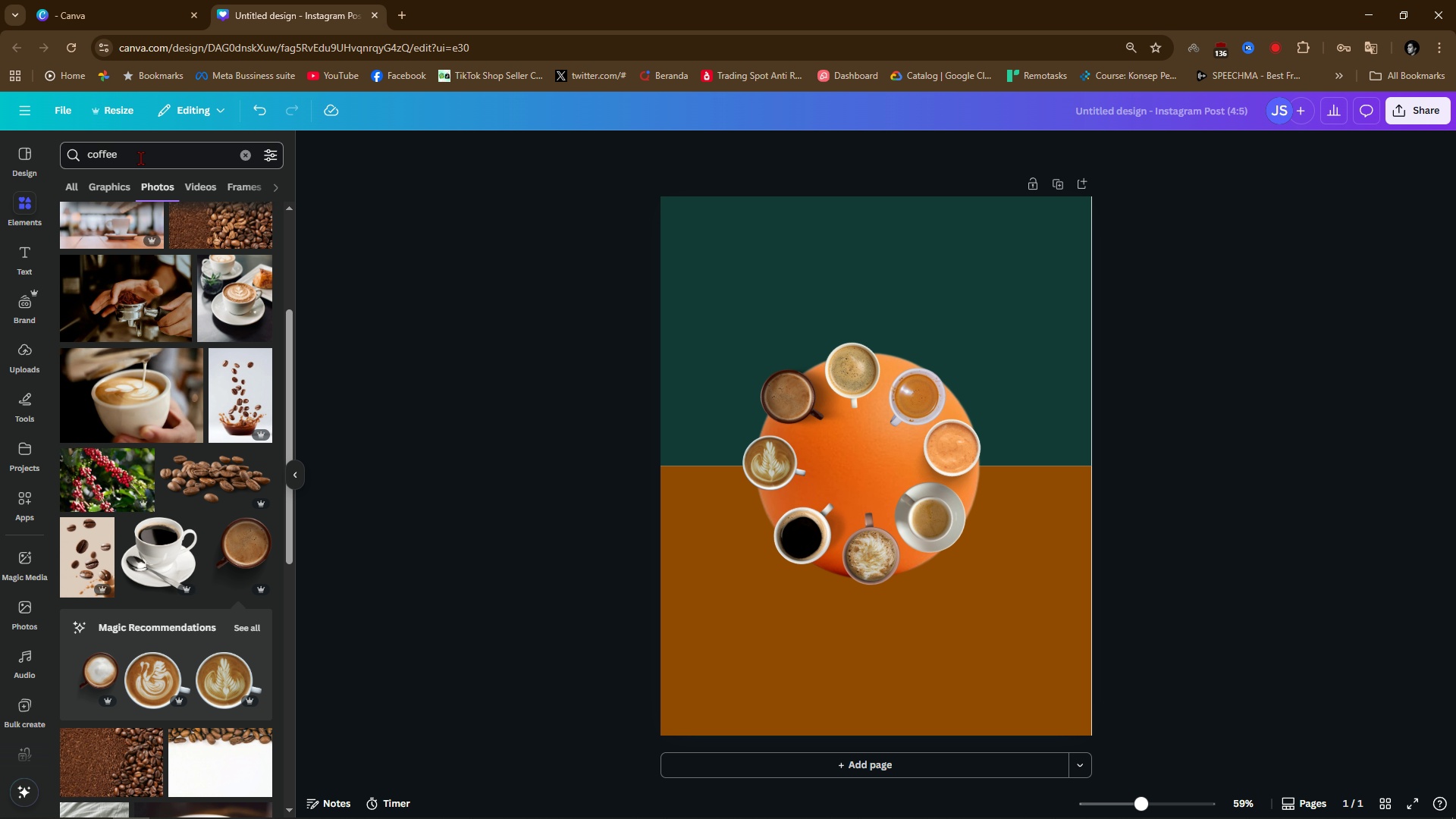 
left_click([140, 158])
 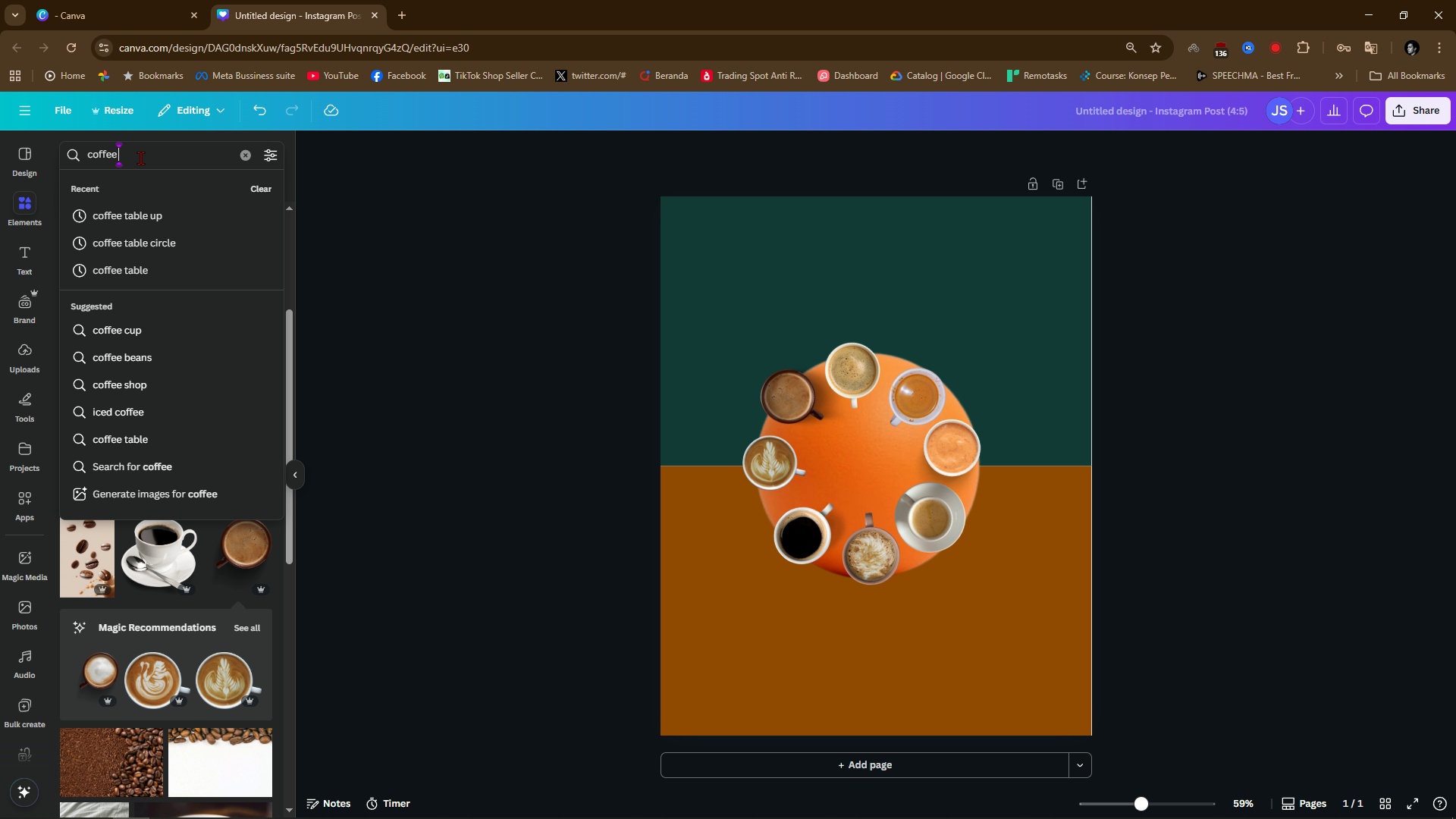 
type( bean)
 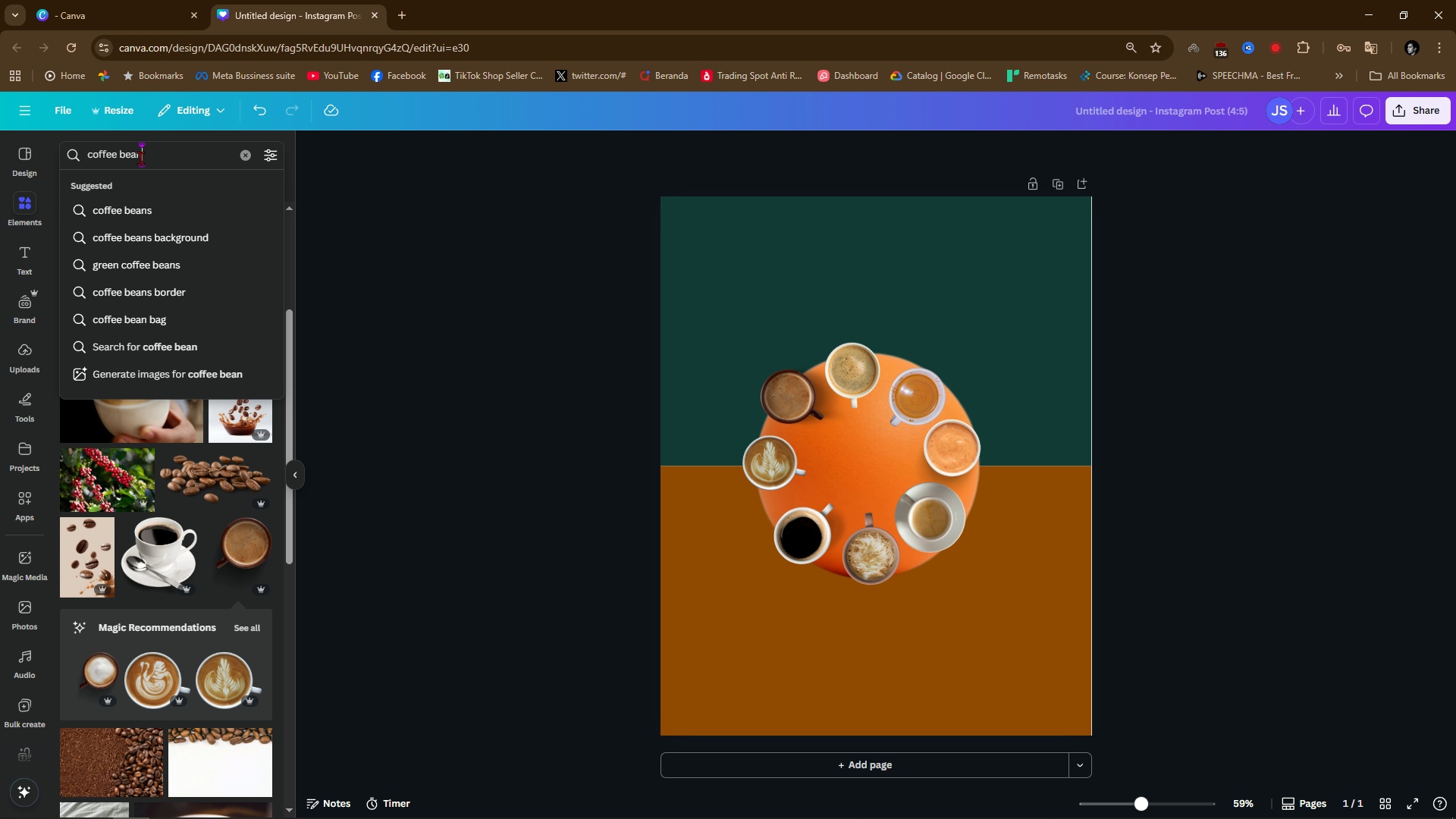 
key(Enter)
 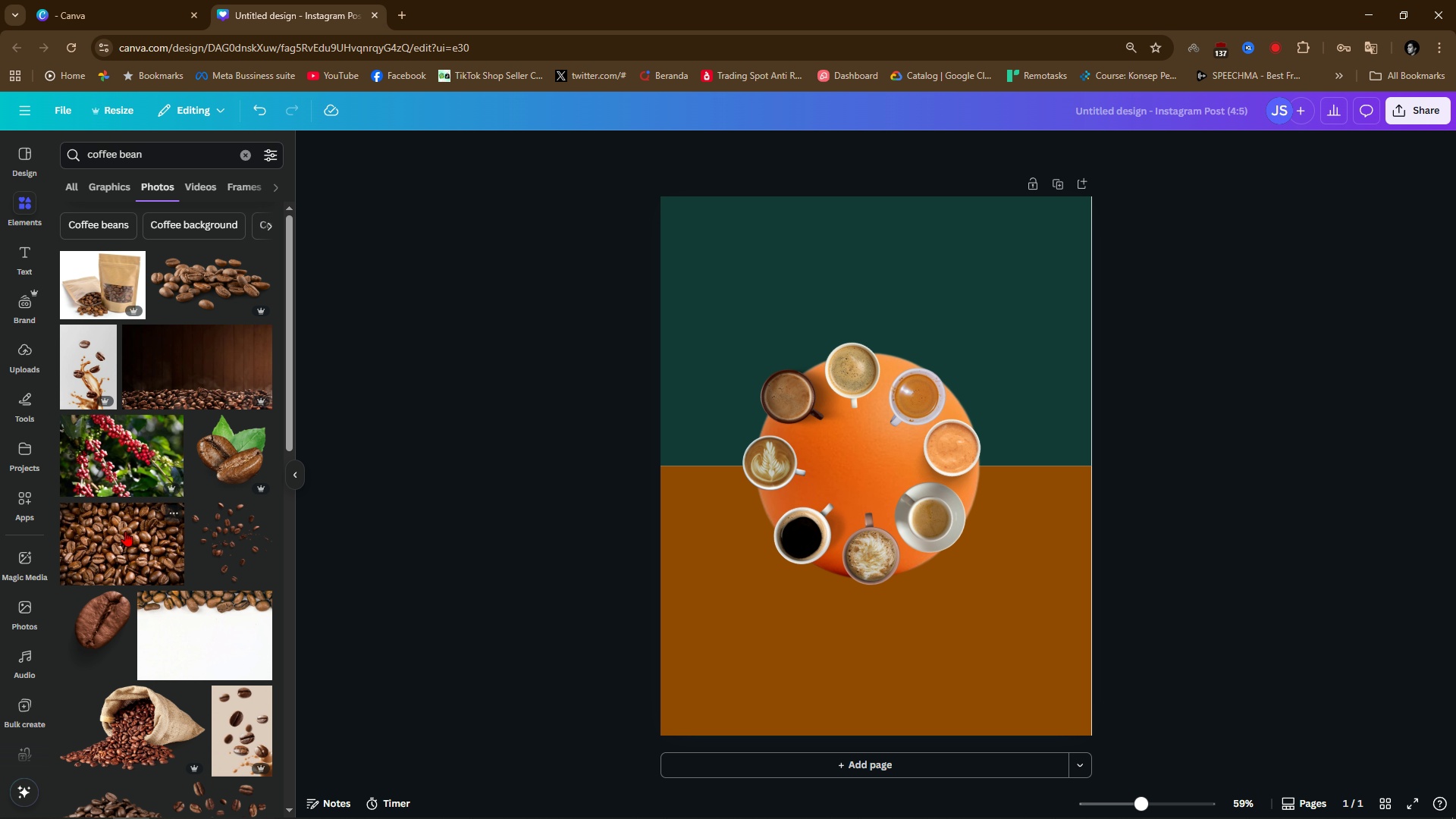 
left_click([105, 627])
 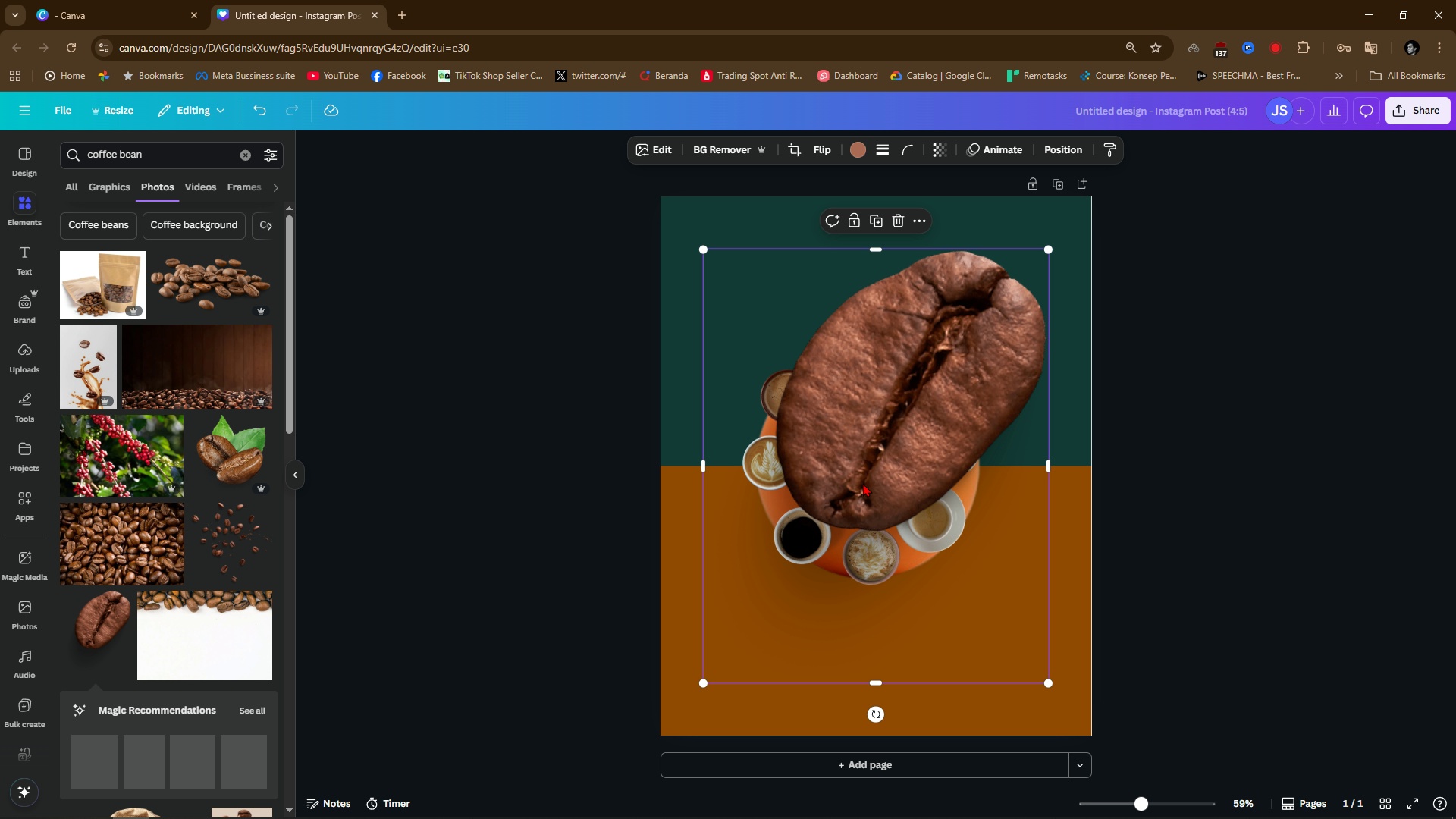 
left_click_drag(start_coordinate=[864, 463], to_coordinate=[830, 424])
 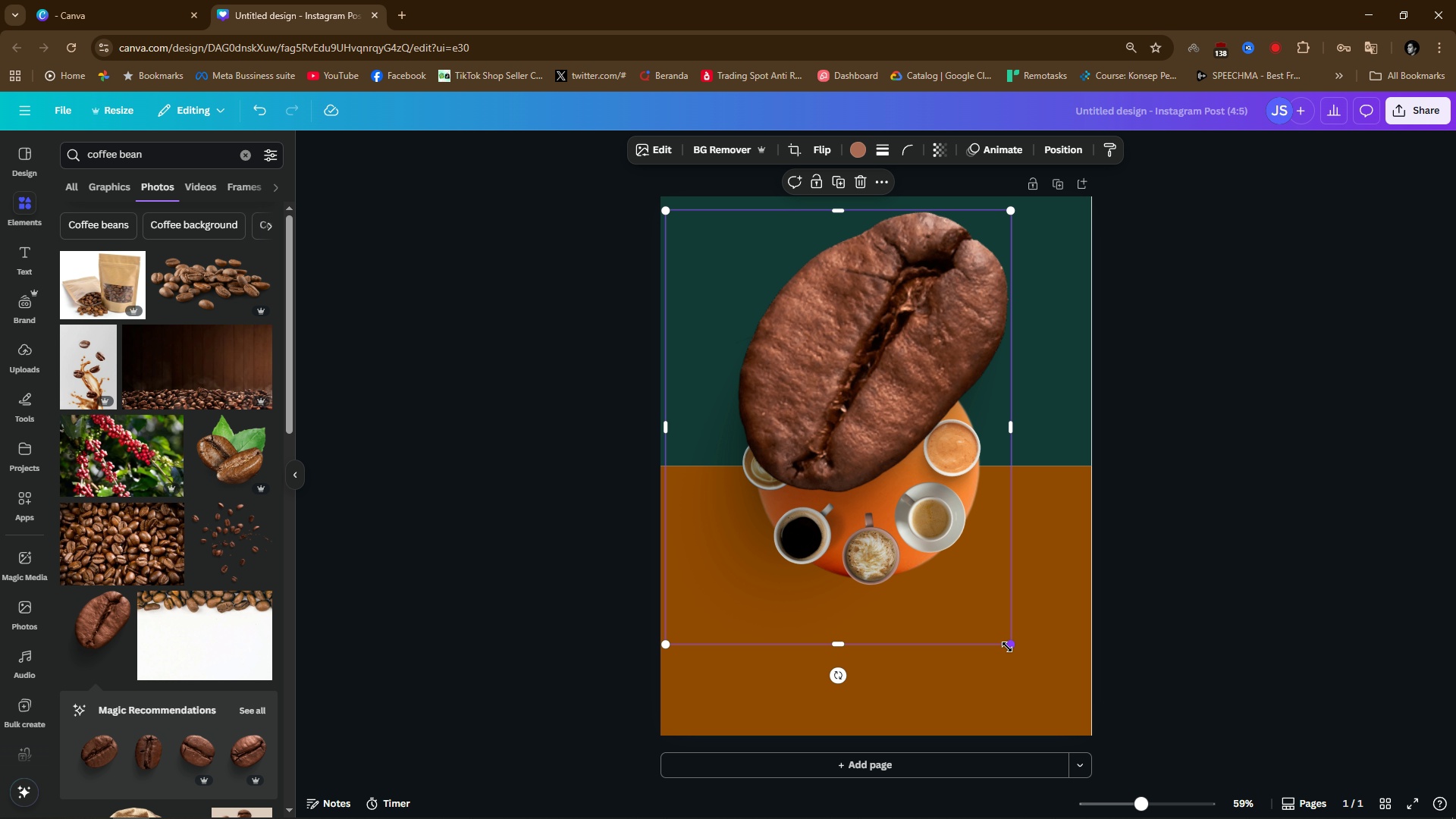 
left_click_drag(start_coordinate=[1007, 647], to_coordinate=[697, 275])
 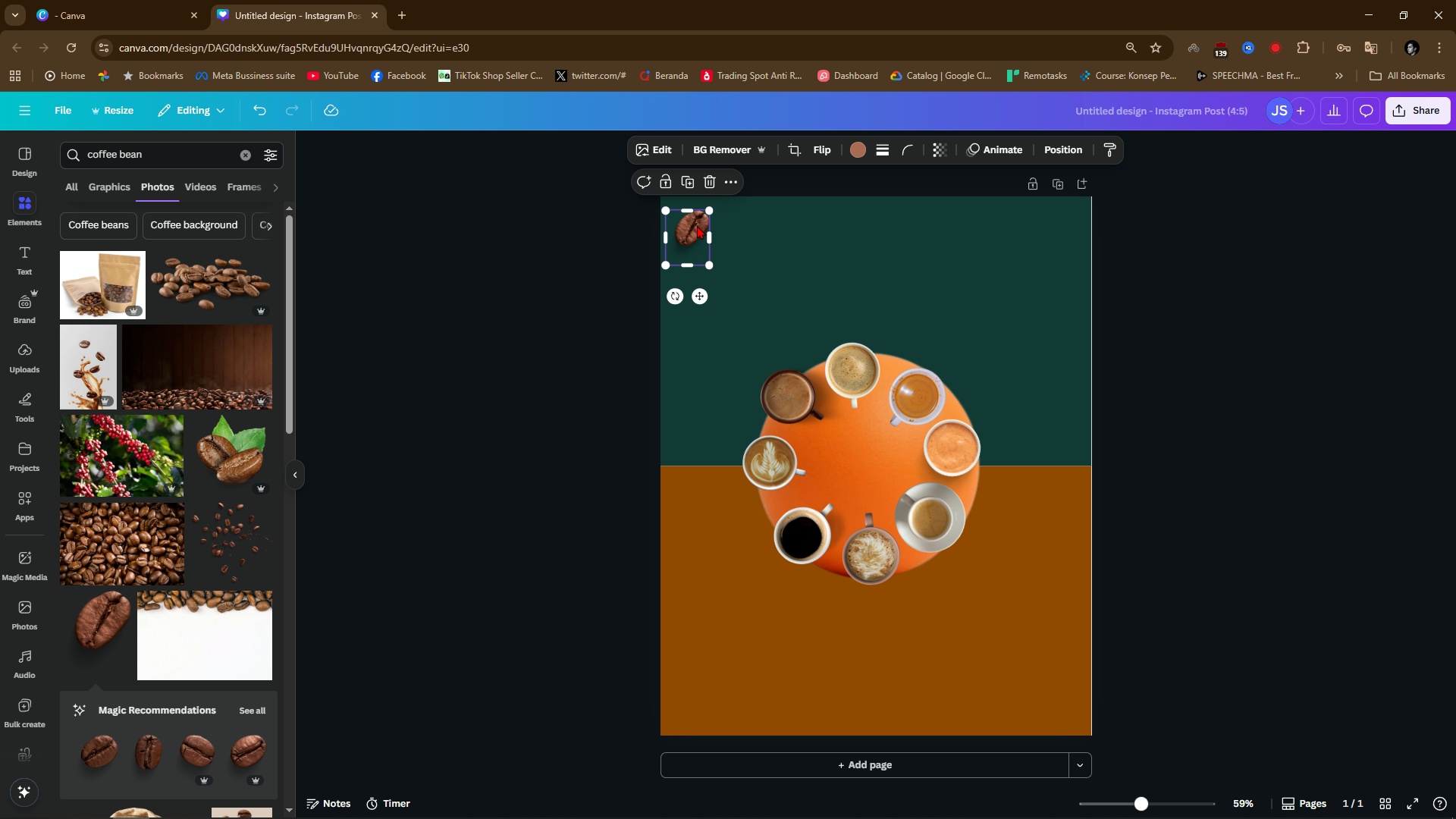 
left_click_drag(start_coordinate=[701, 222], to_coordinate=[788, 212])
 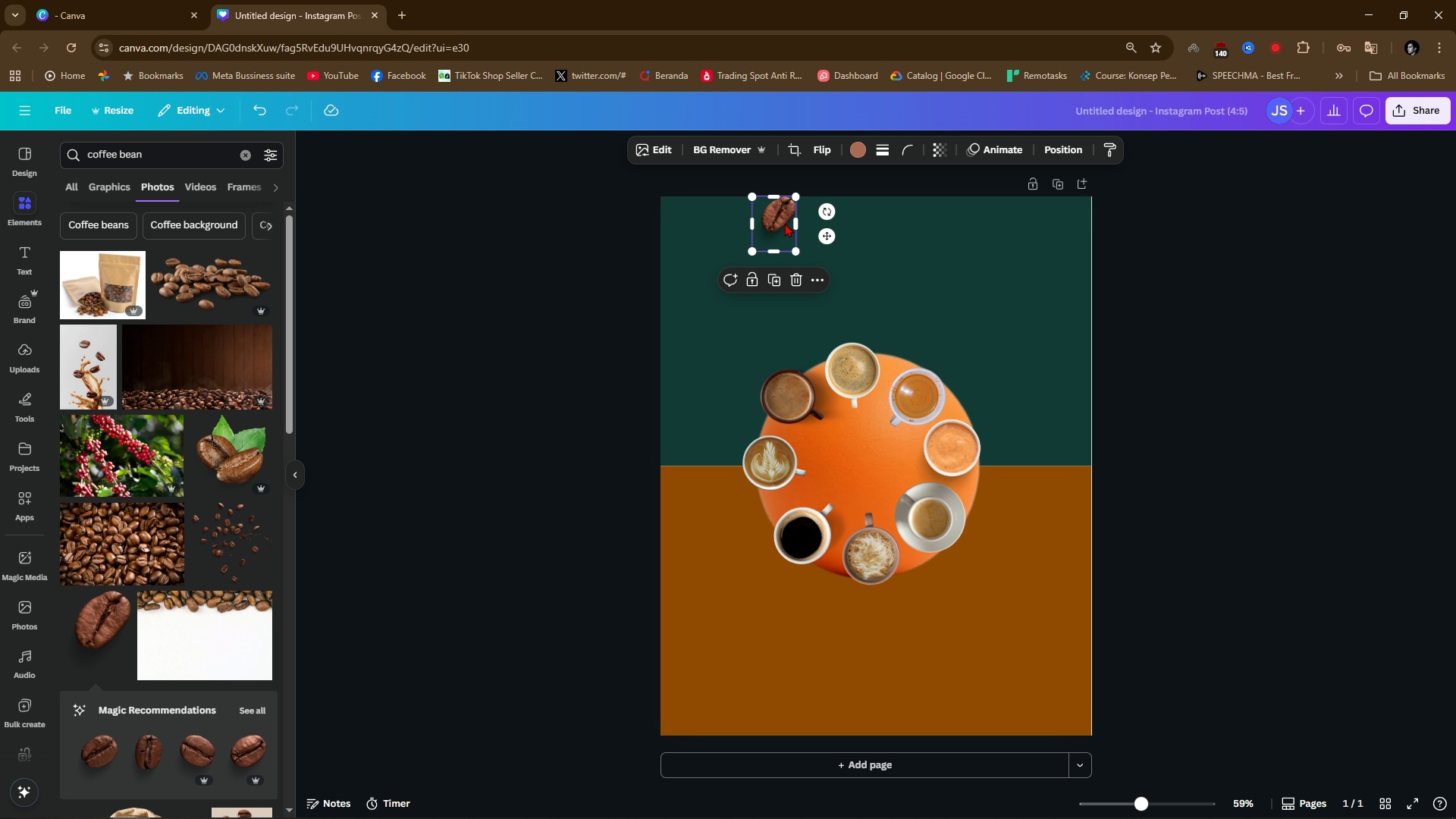 
left_click_drag(start_coordinate=[785, 223], to_coordinate=[764, 210])
 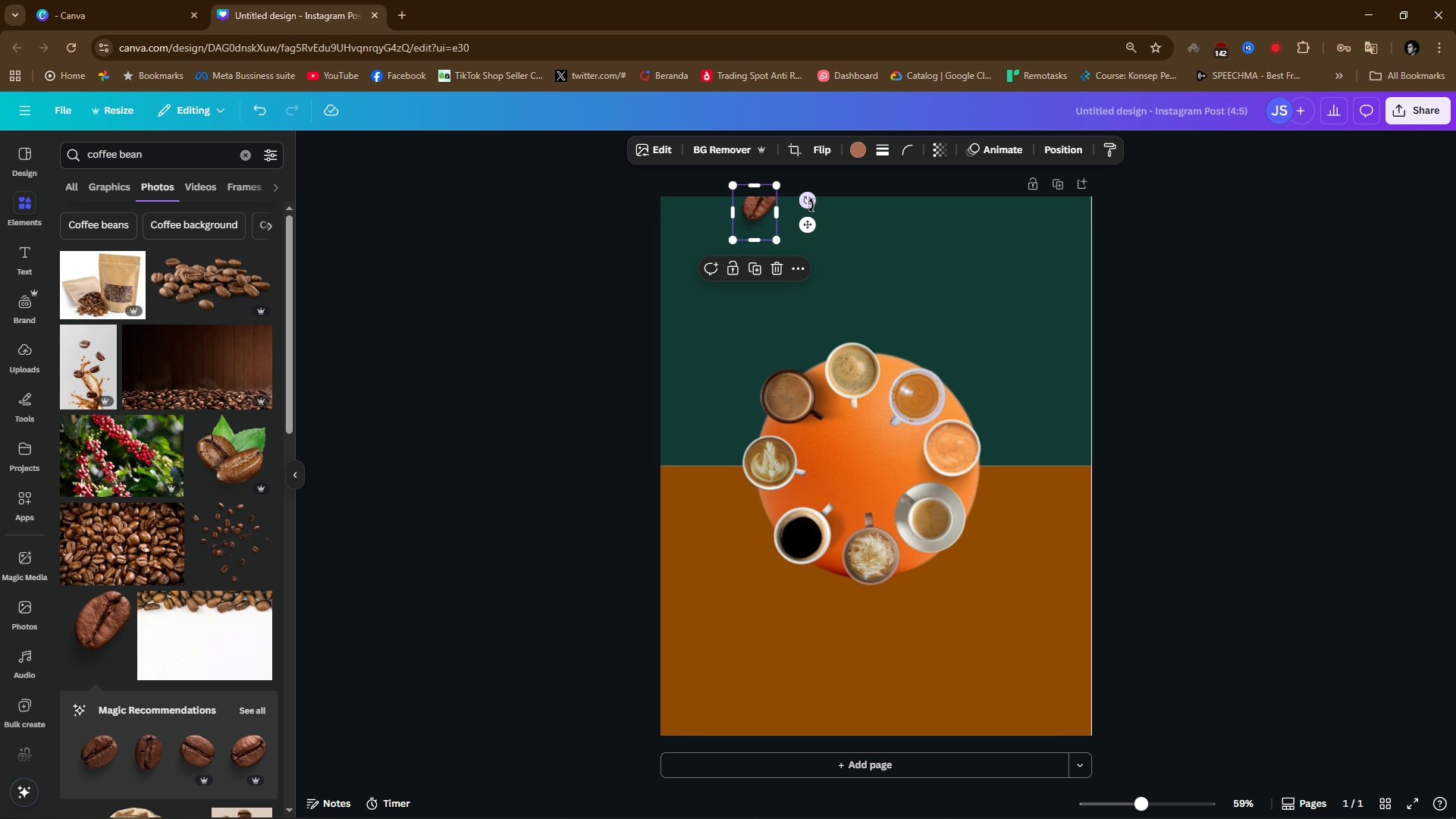 
left_click_drag(start_coordinate=[811, 202], to_coordinate=[814, 221])
 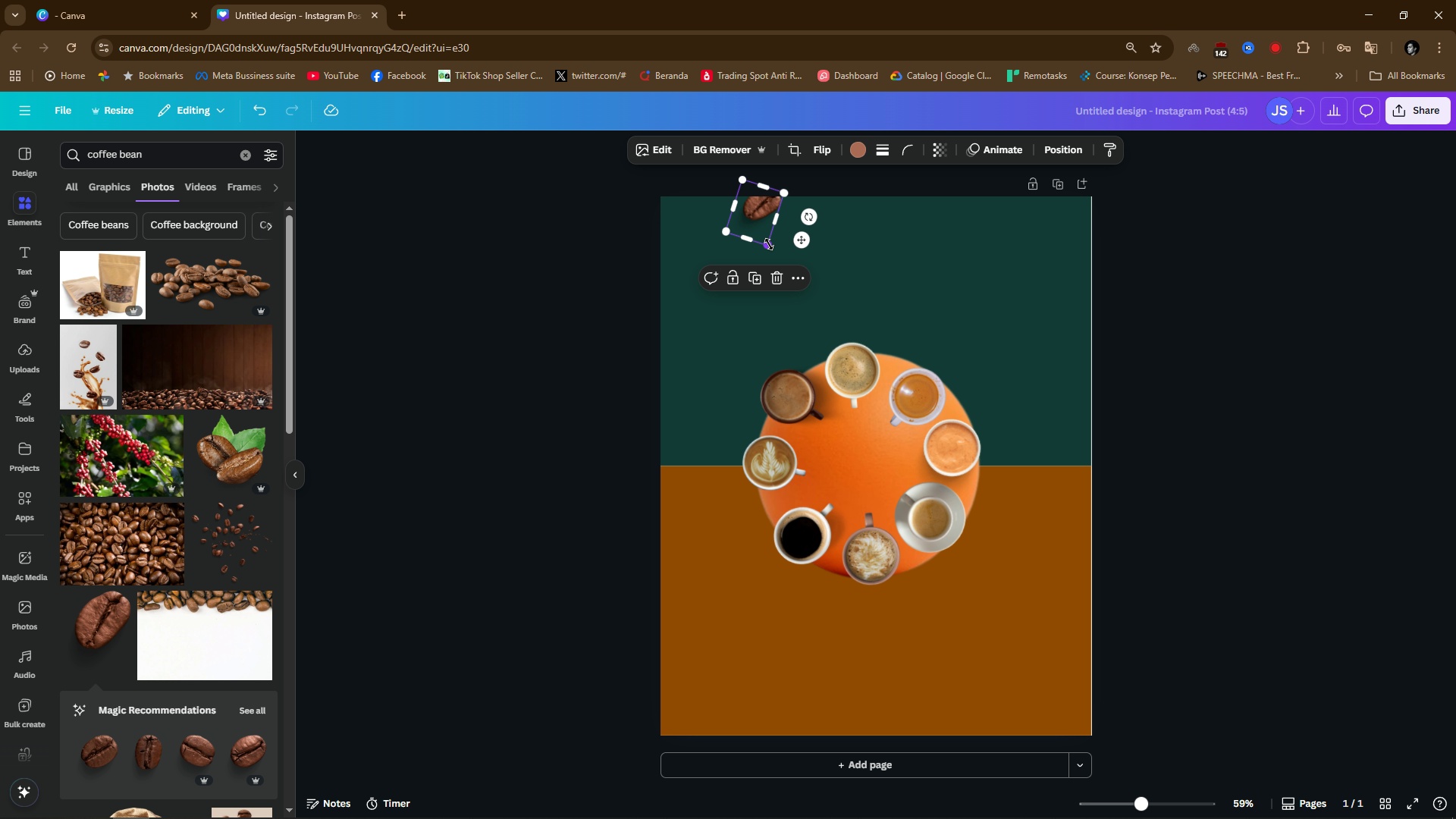 
left_click_drag(start_coordinate=[769, 244], to_coordinate=[786, 267])
 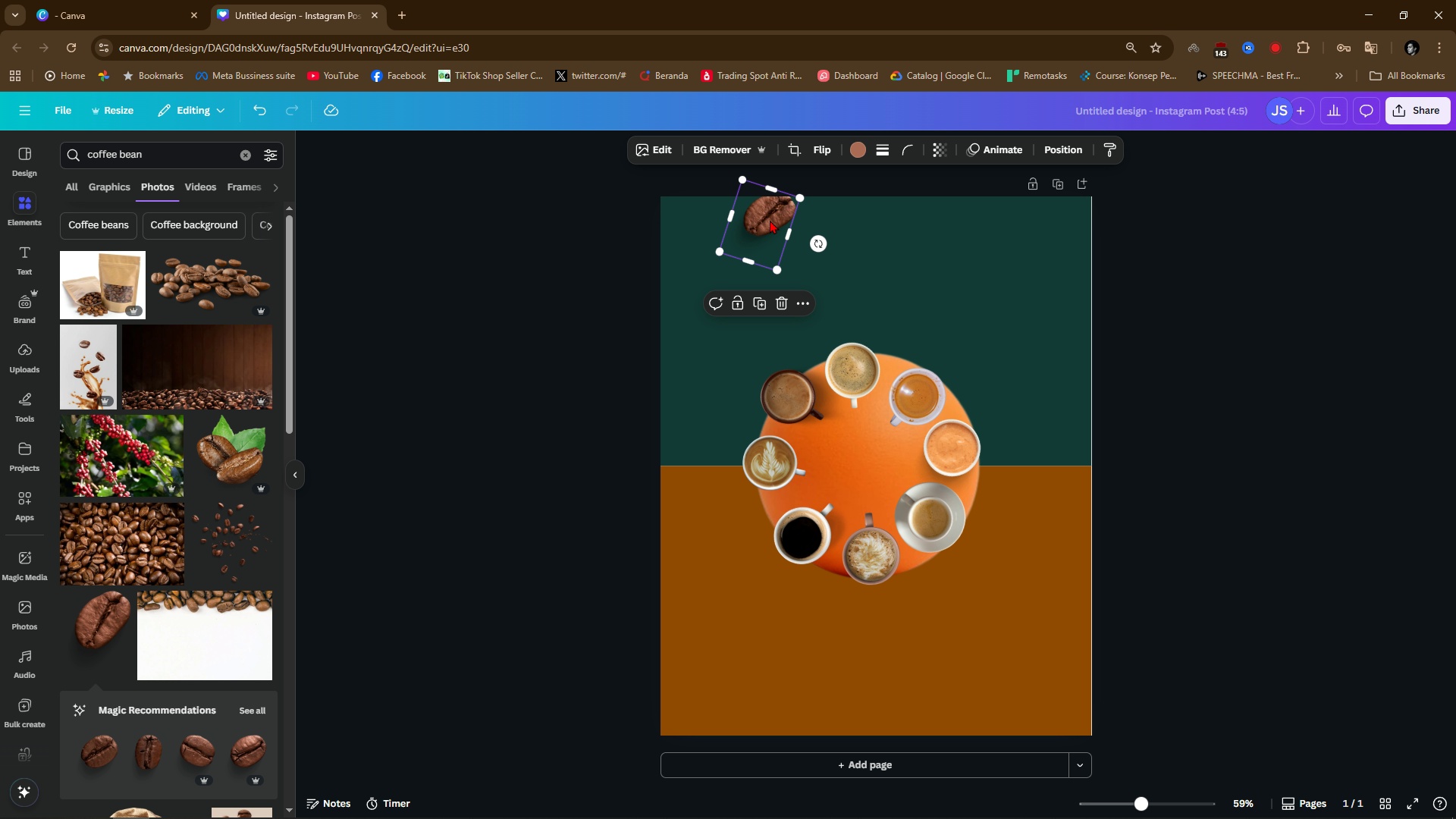 
left_click_drag(start_coordinate=[770, 220], to_coordinate=[1032, 203])
 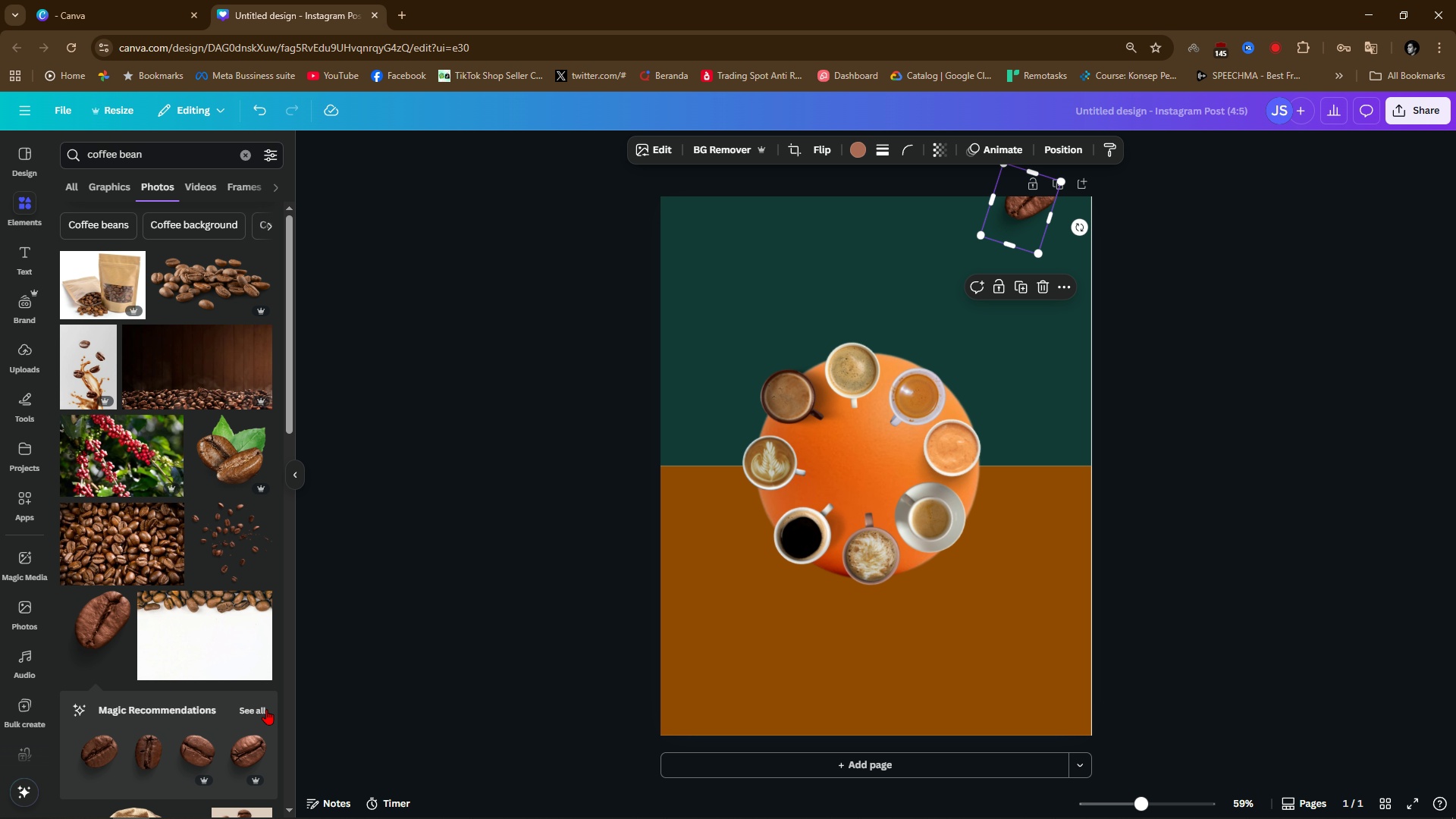 
left_click([255, 713])
 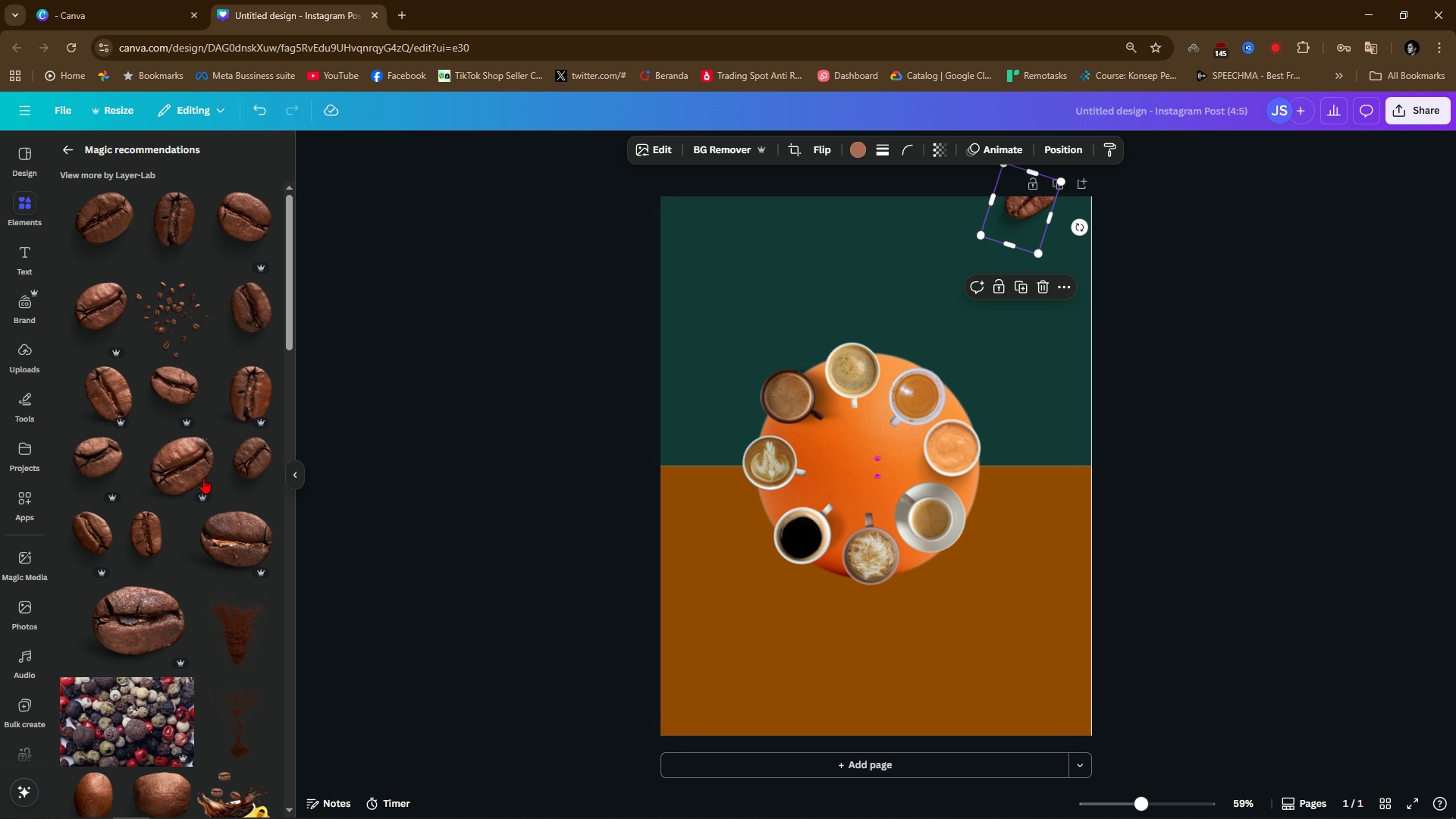 
left_click([229, 537])
 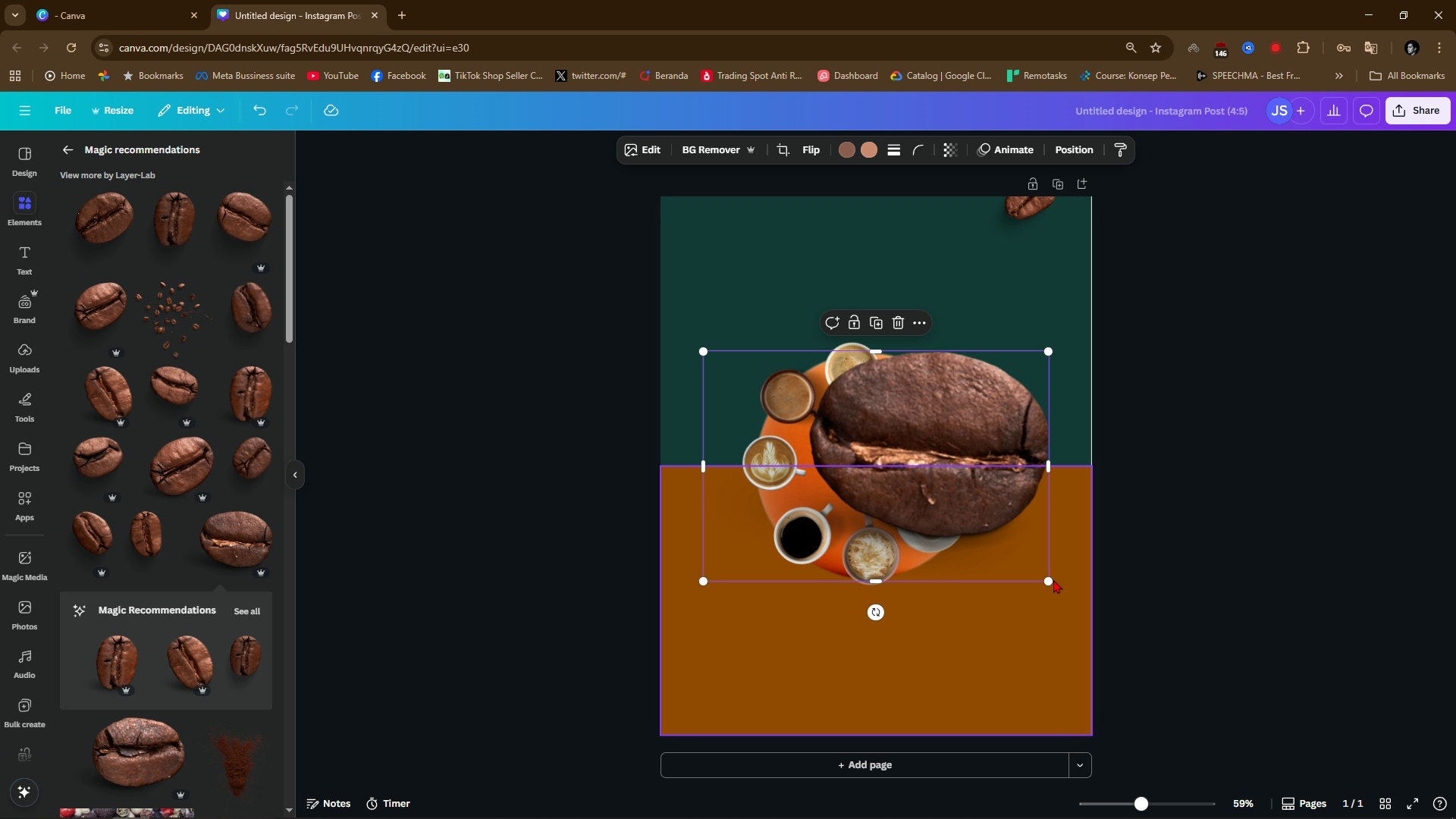 
left_click_drag(start_coordinate=[1046, 578], to_coordinate=[756, 396])
 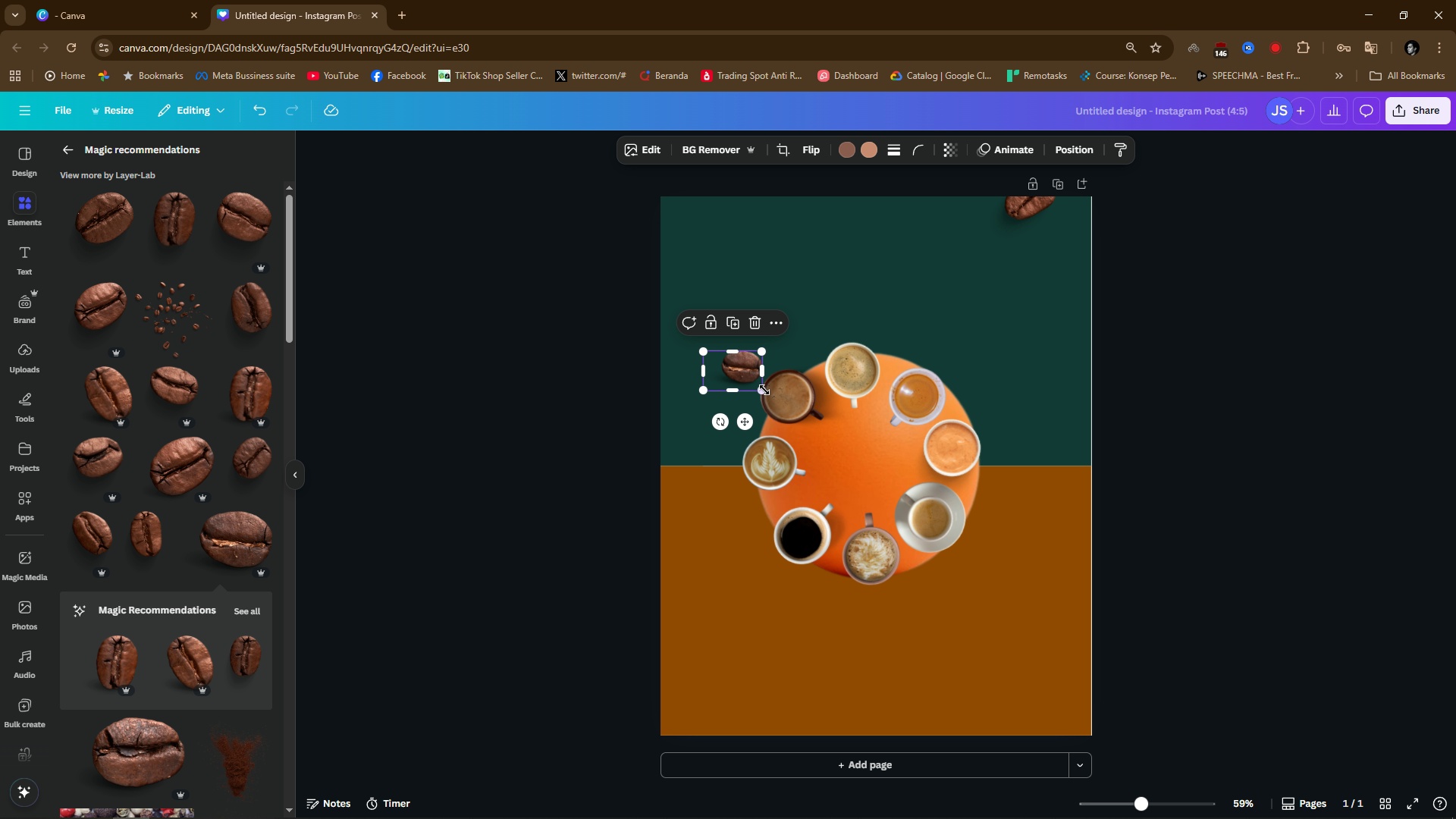 
left_click_drag(start_coordinate=[761, 387], to_coordinate=[789, 404])
 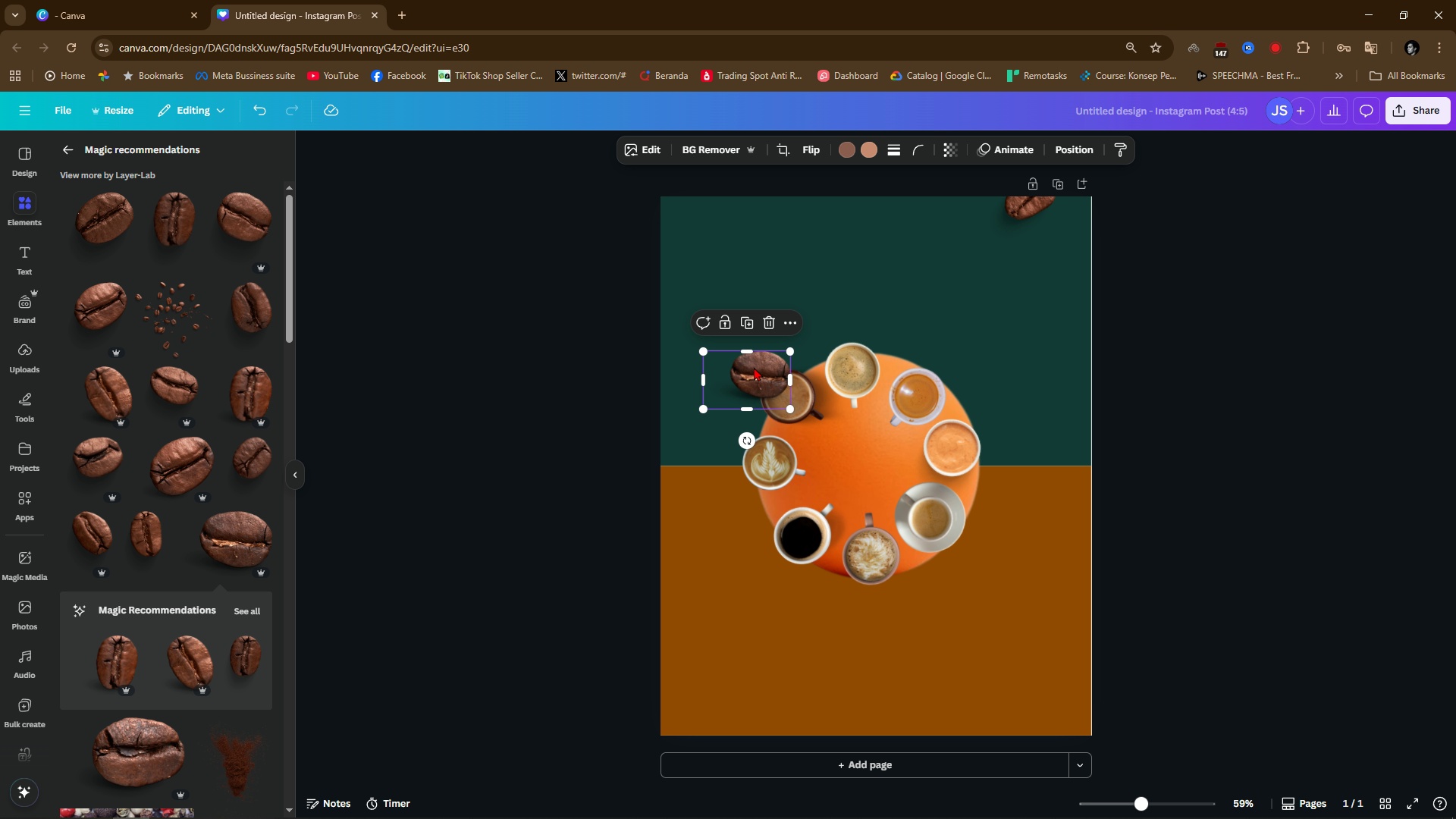 
left_click_drag(start_coordinate=[754, 366], to_coordinate=[667, 532])
 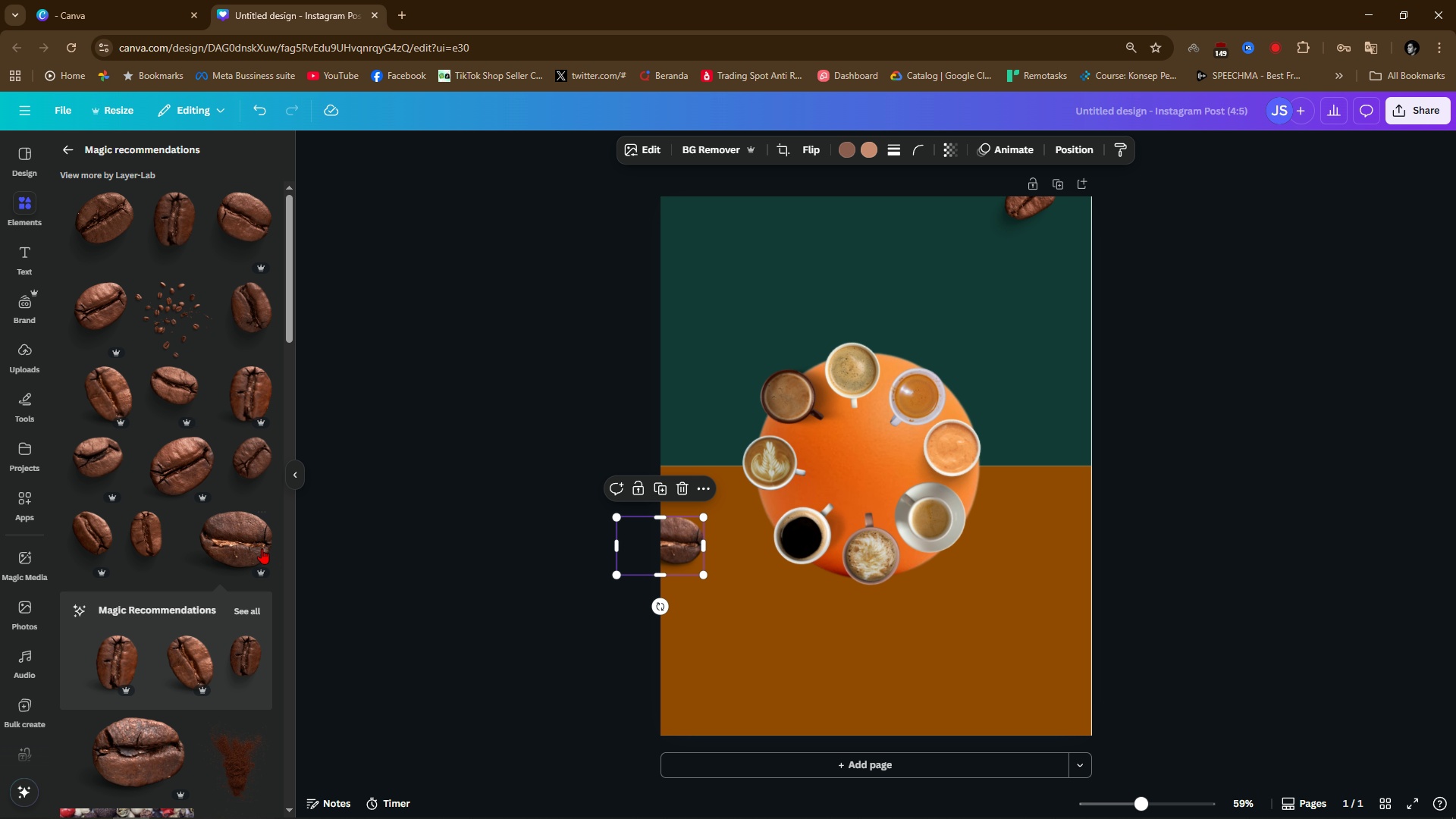 
scroll: coordinate [152, 604], scroll_direction: down, amount: 6.0
 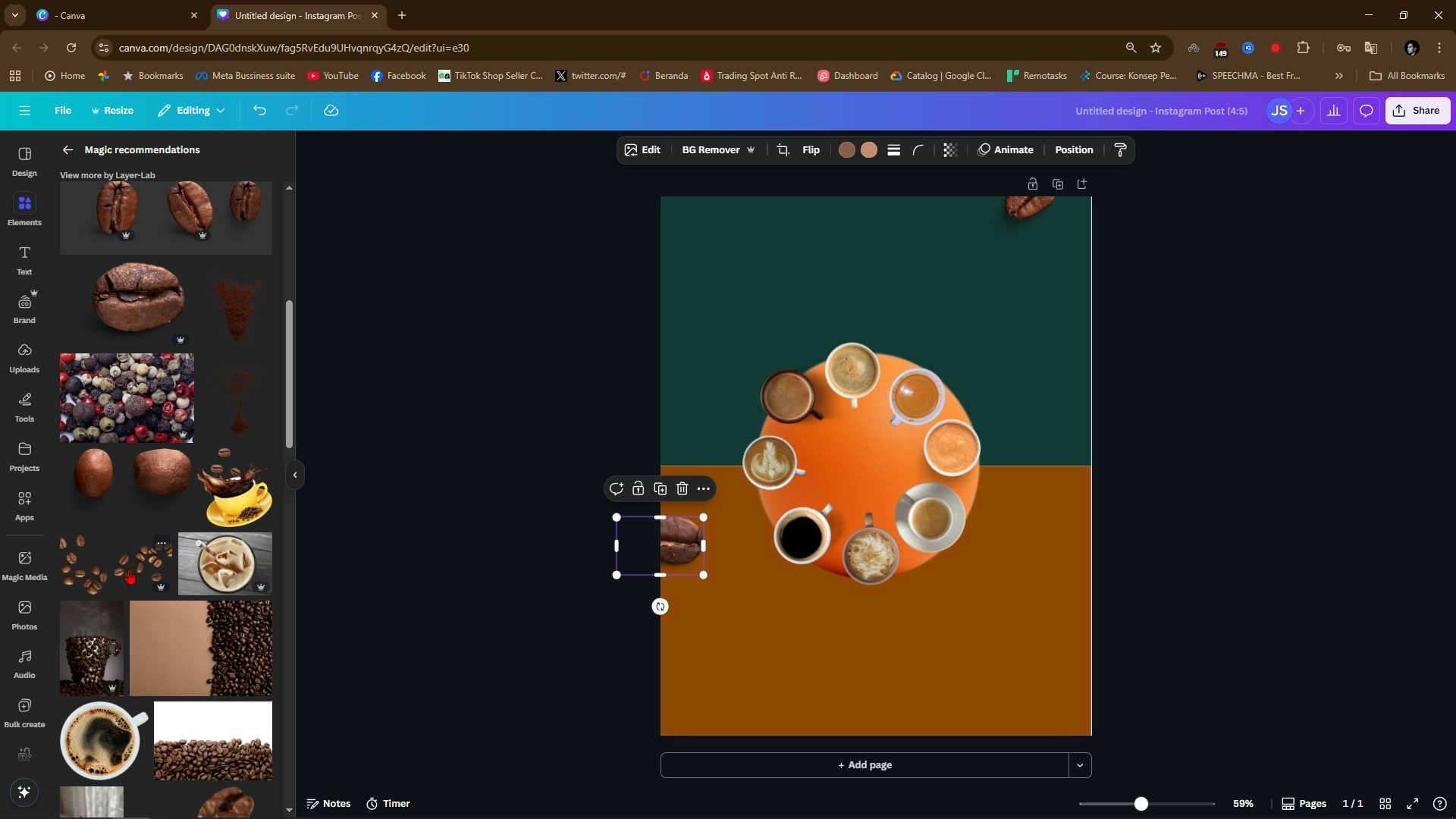 
left_click([124, 566])
 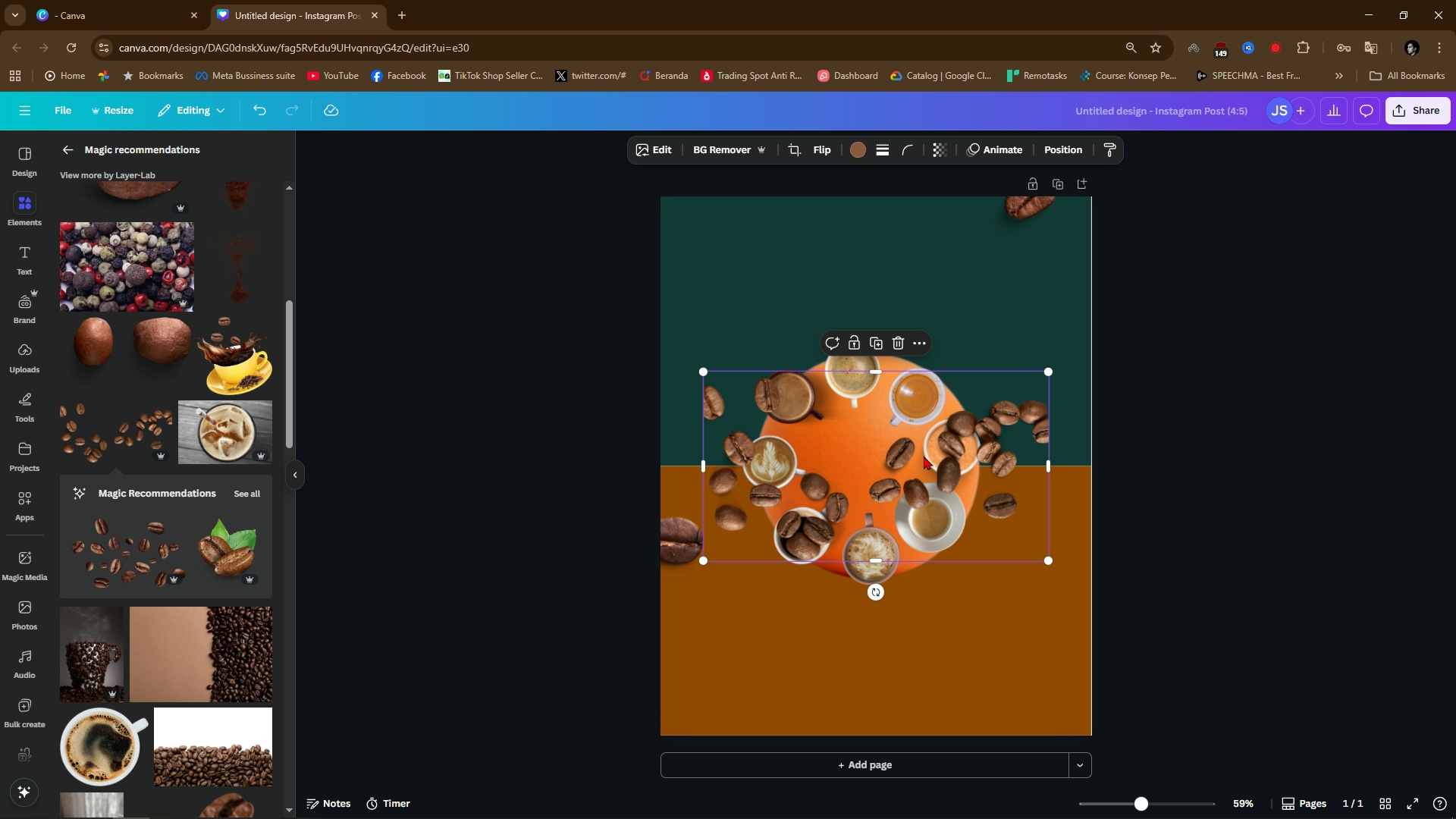 
left_click_drag(start_coordinate=[927, 457], to_coordinate=[1001, 690])
 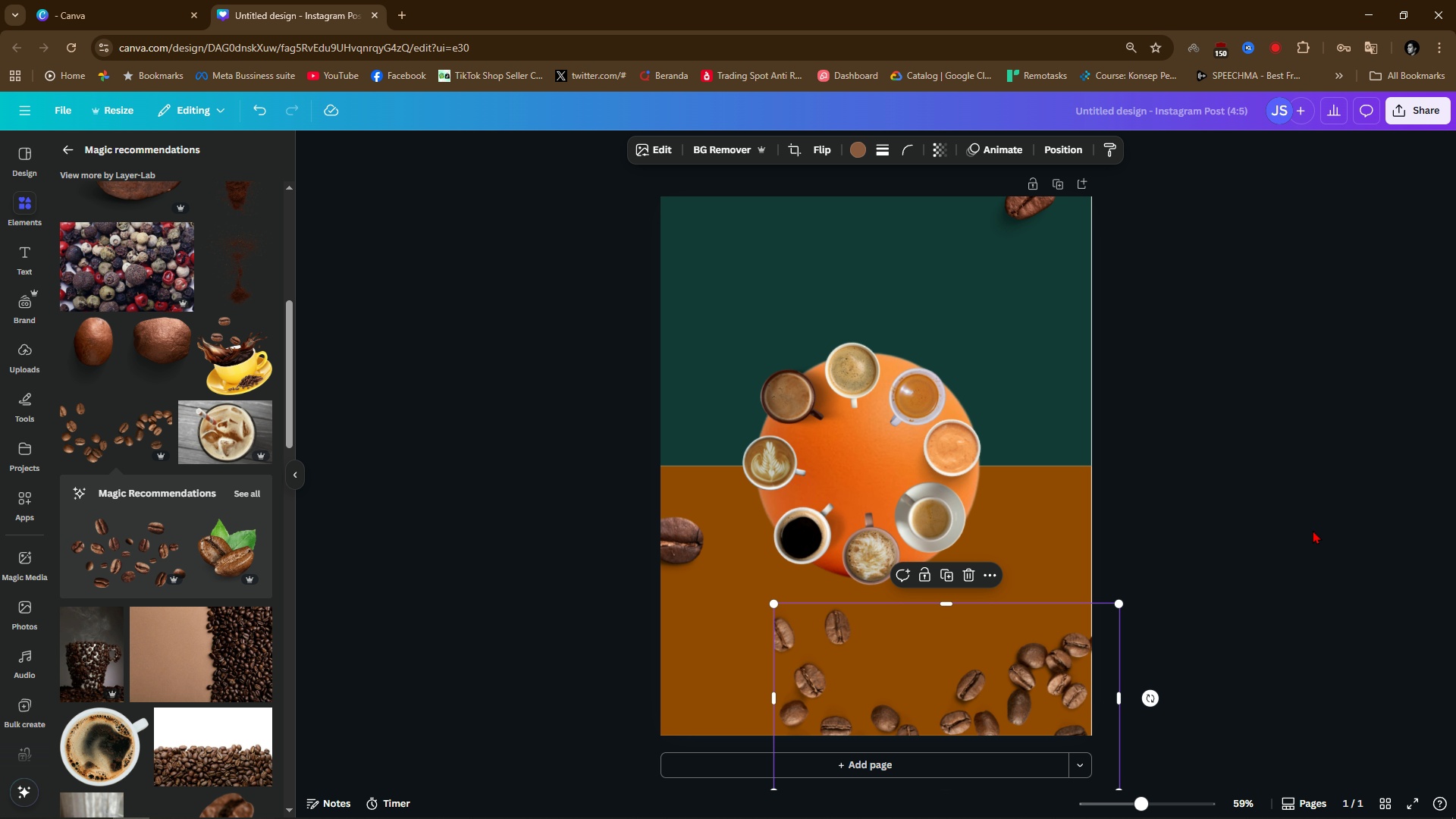 
left_click([1313, 530])
 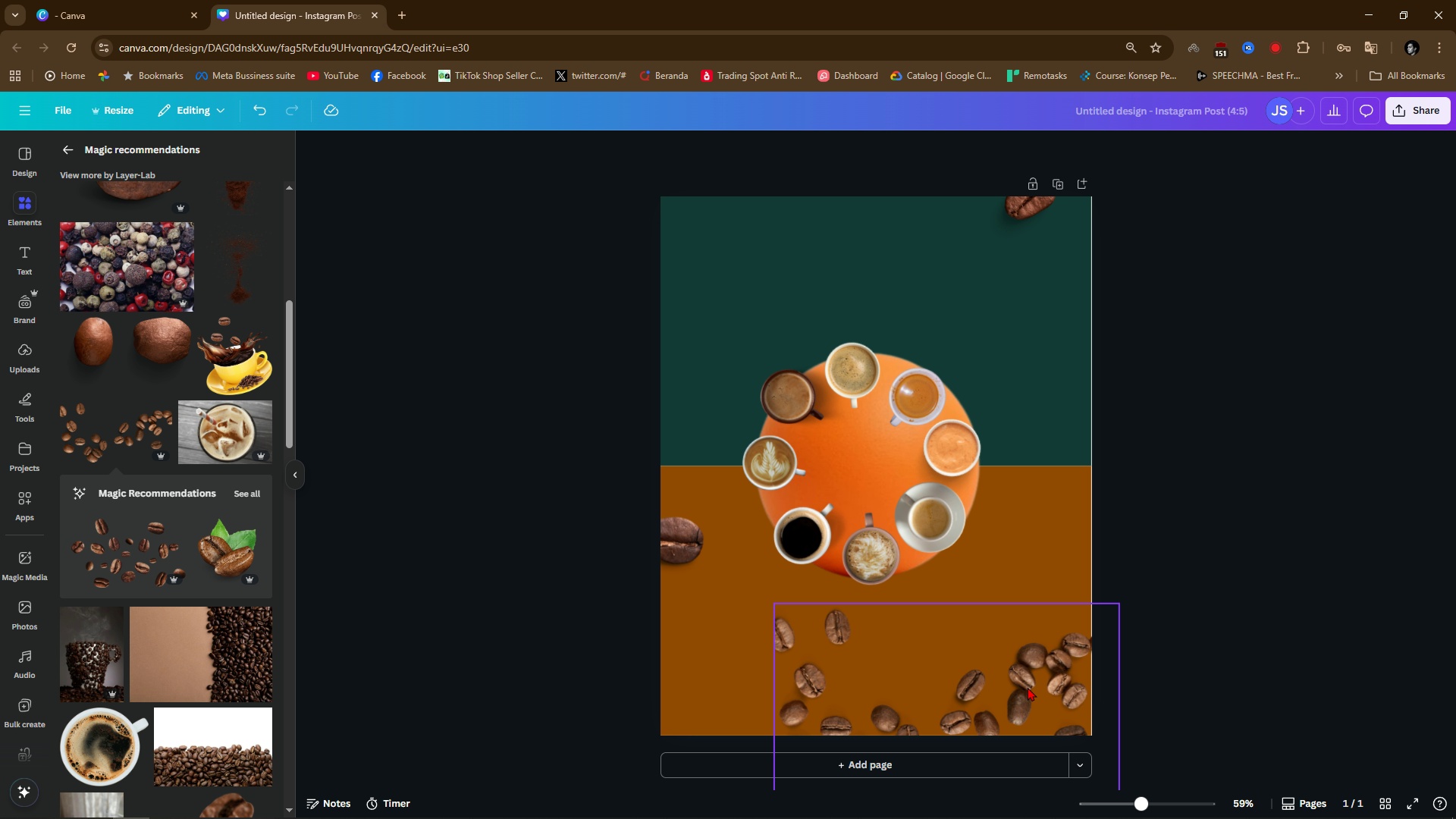 
left_click_drag(start_coordinate=[1030, 695], to_coordinate=[971, 701])
 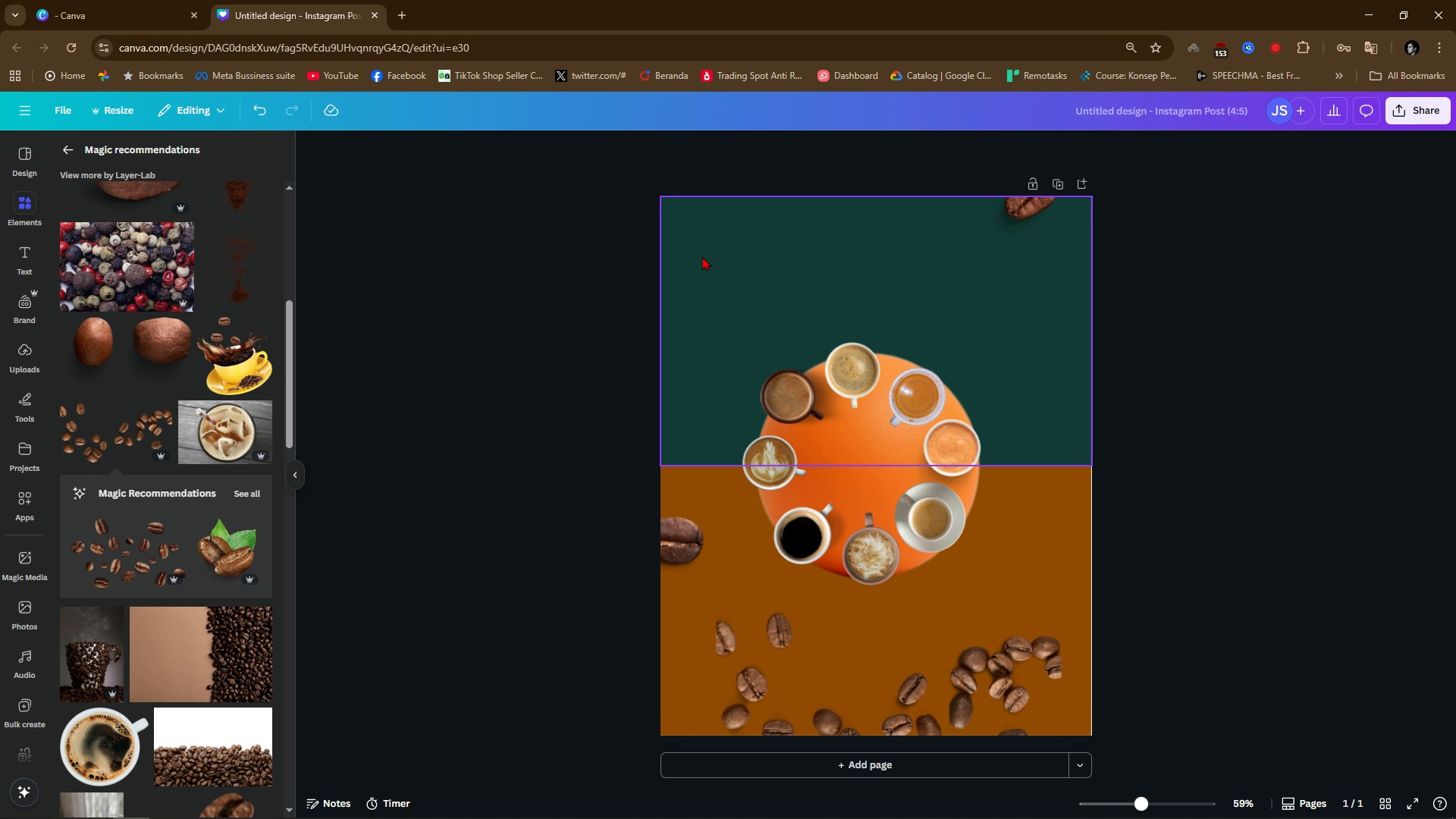 
scroll: coordinate [1210, 482], scroll_direction: up, amount: 1.0
 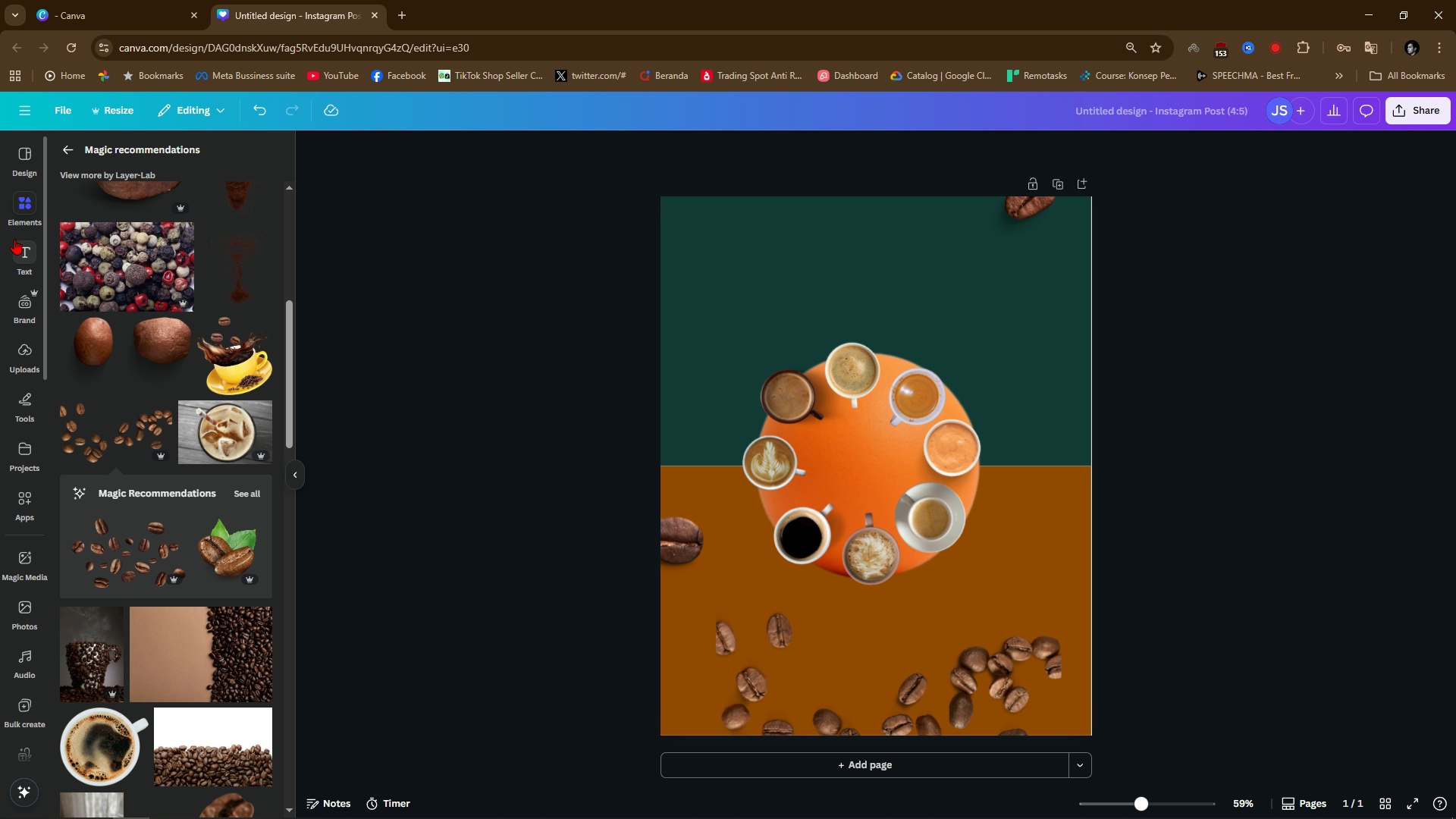 
wait(5.26)
 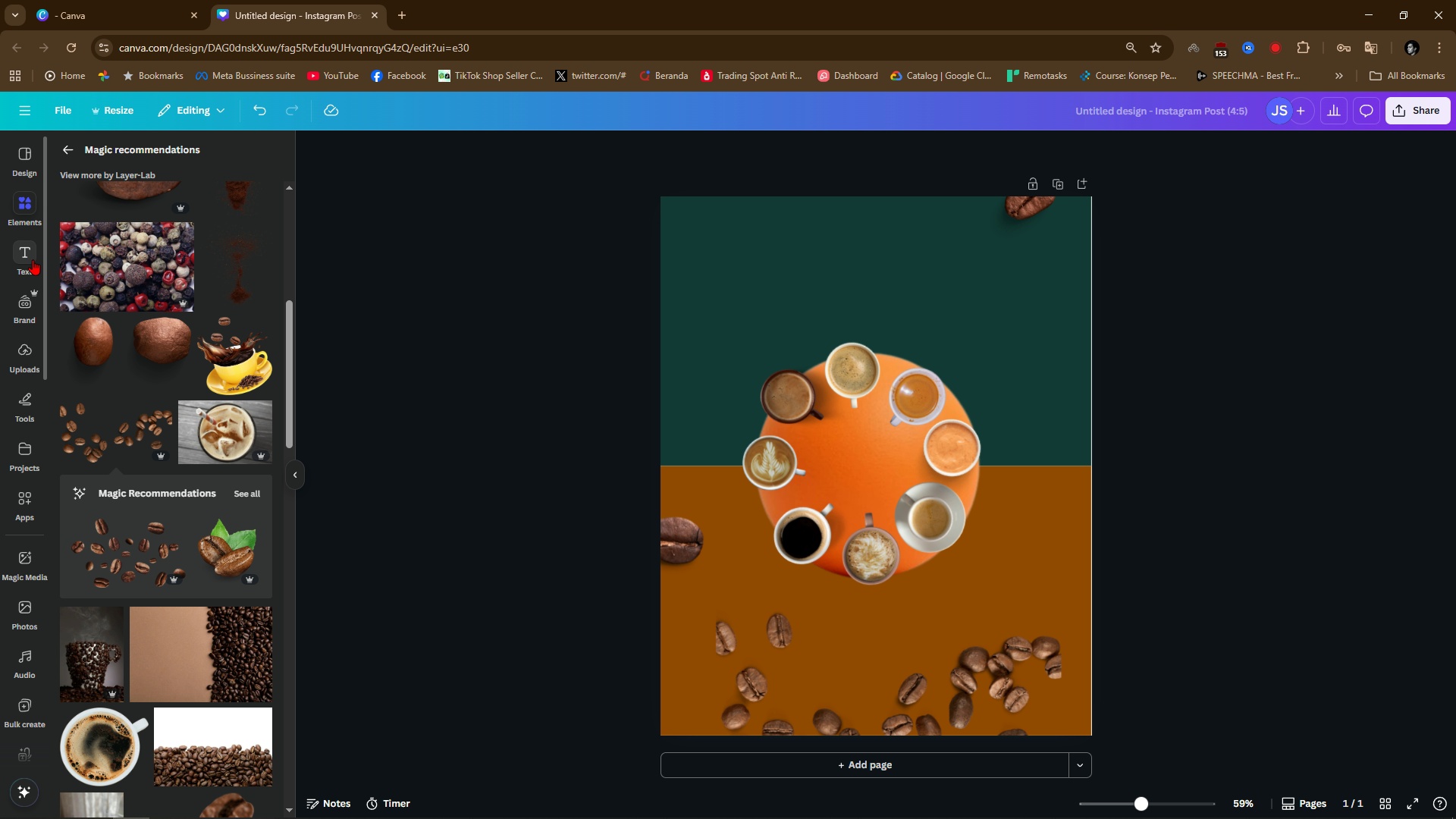 
left_click([72, 142])
 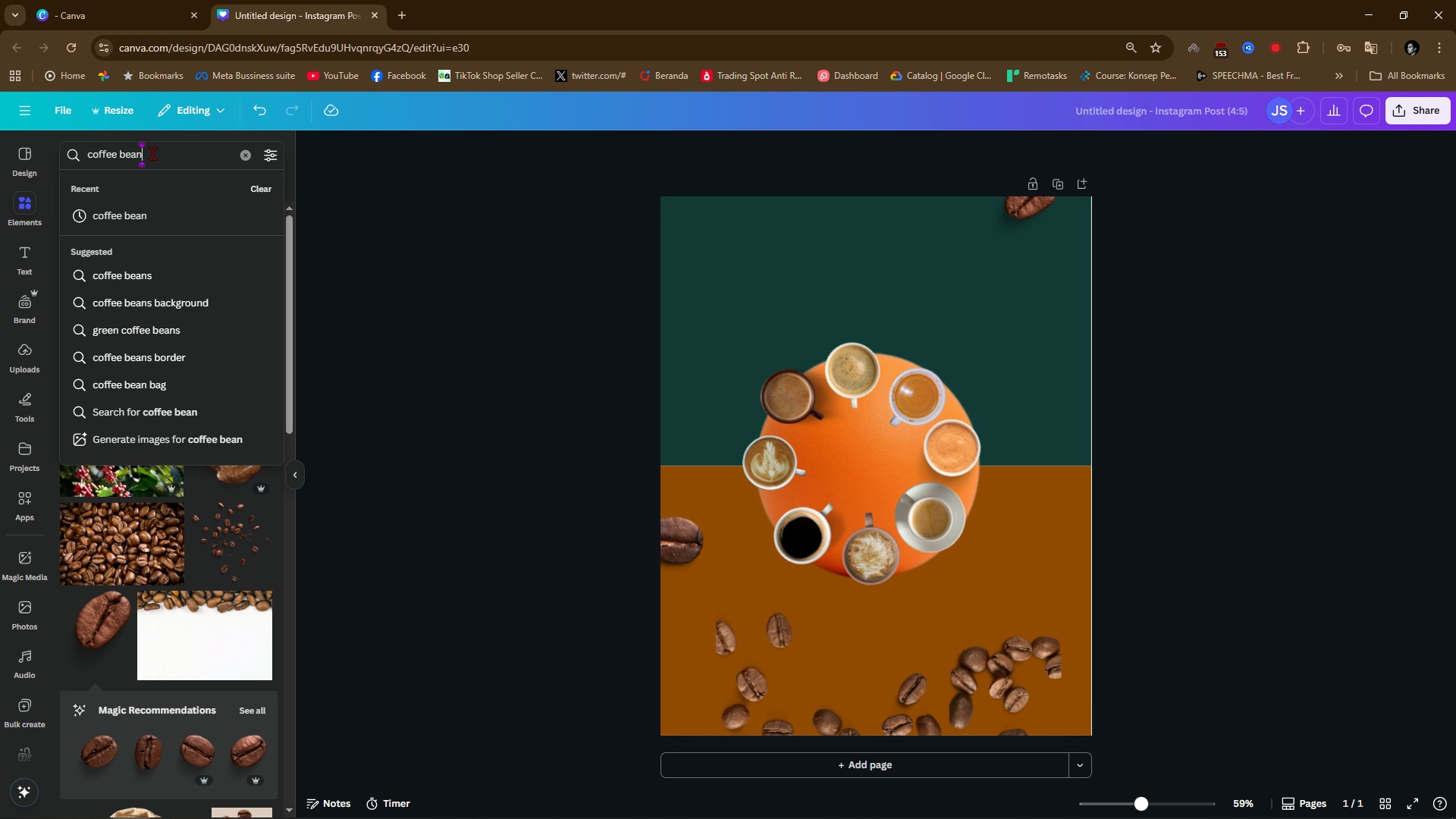 
double_click([152, 153])
 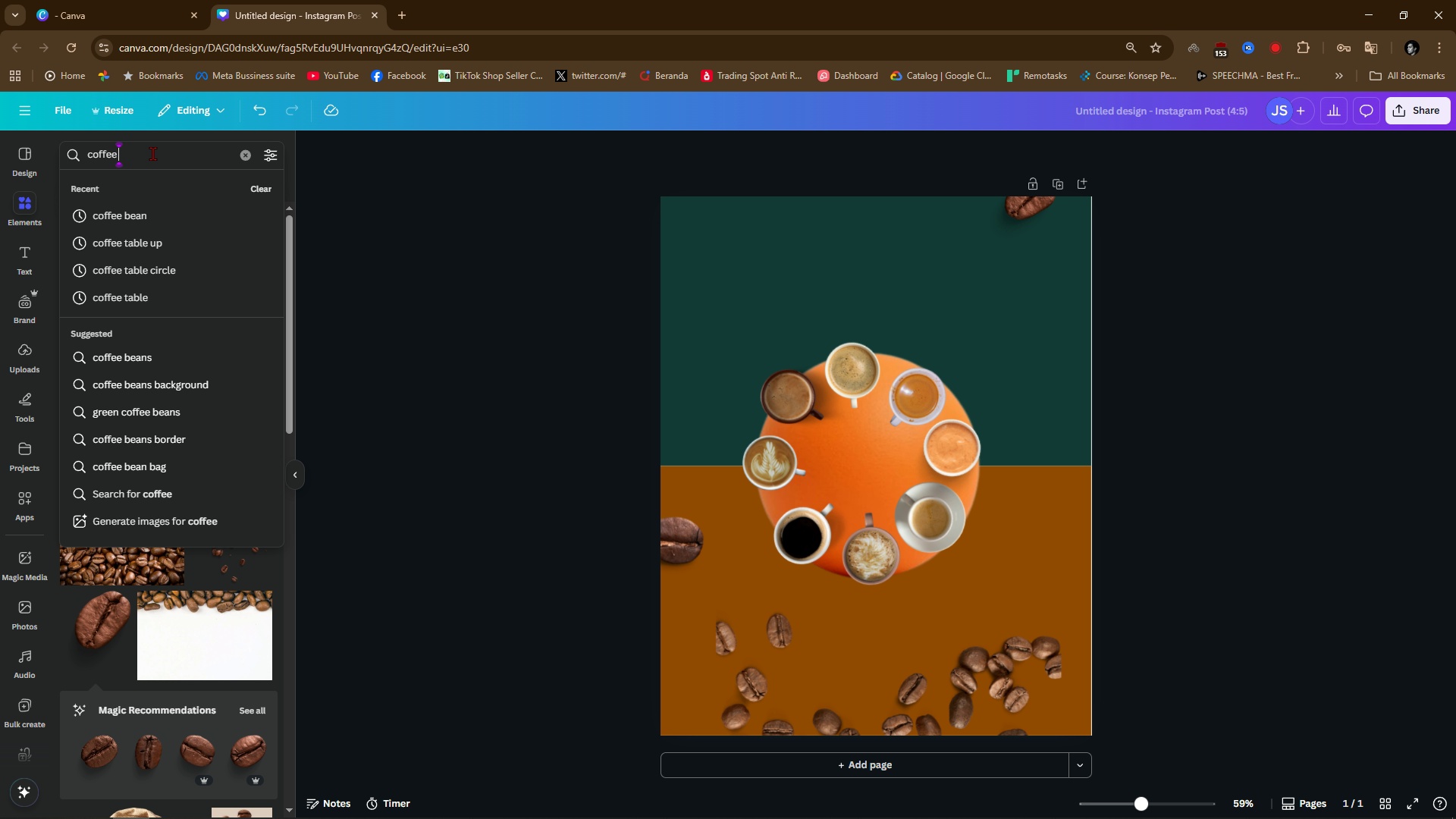 
key(Backspace)
type(shop logo)
 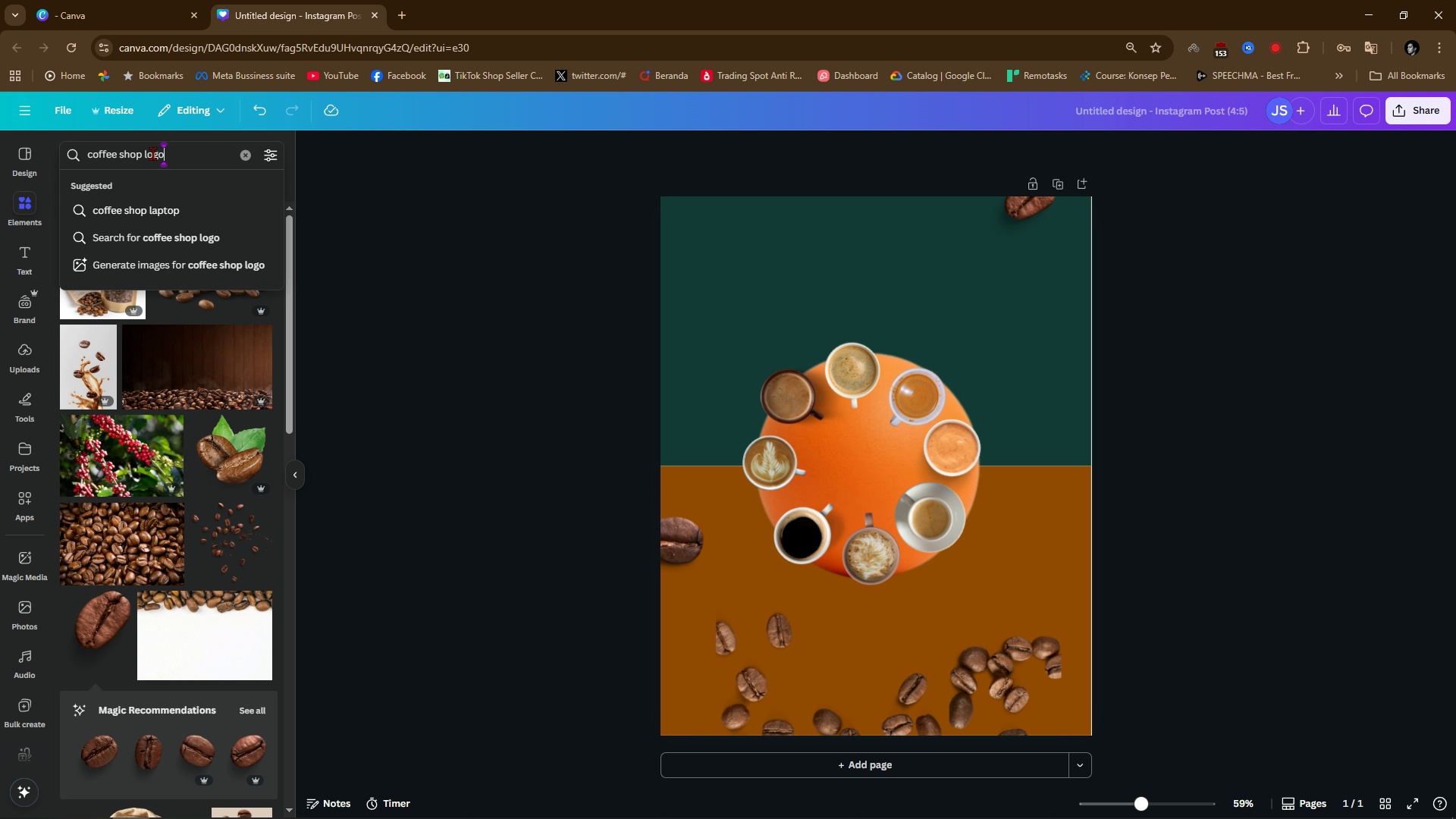 
key(Enter)
 